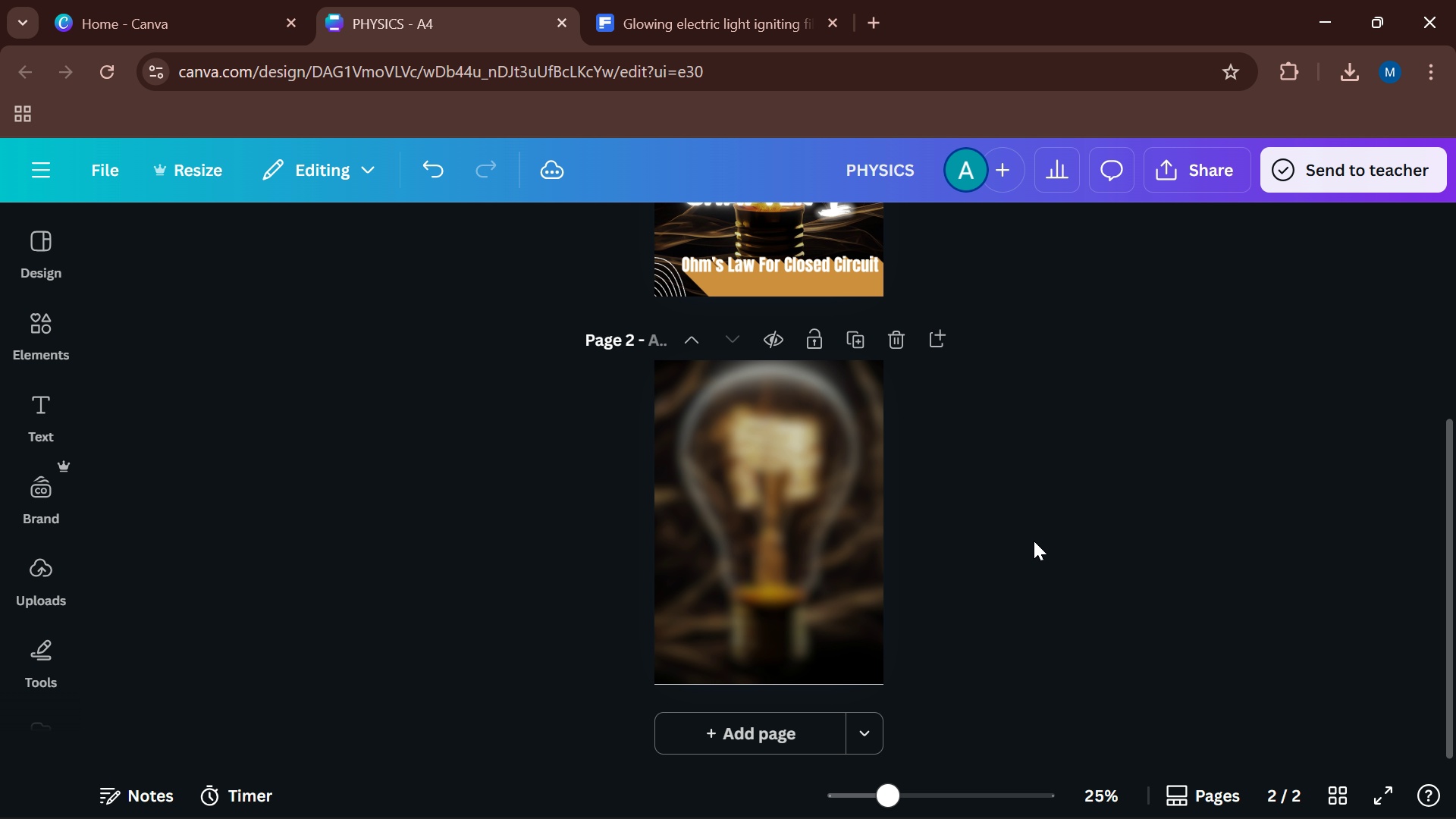 
left_click([1034, 541])
 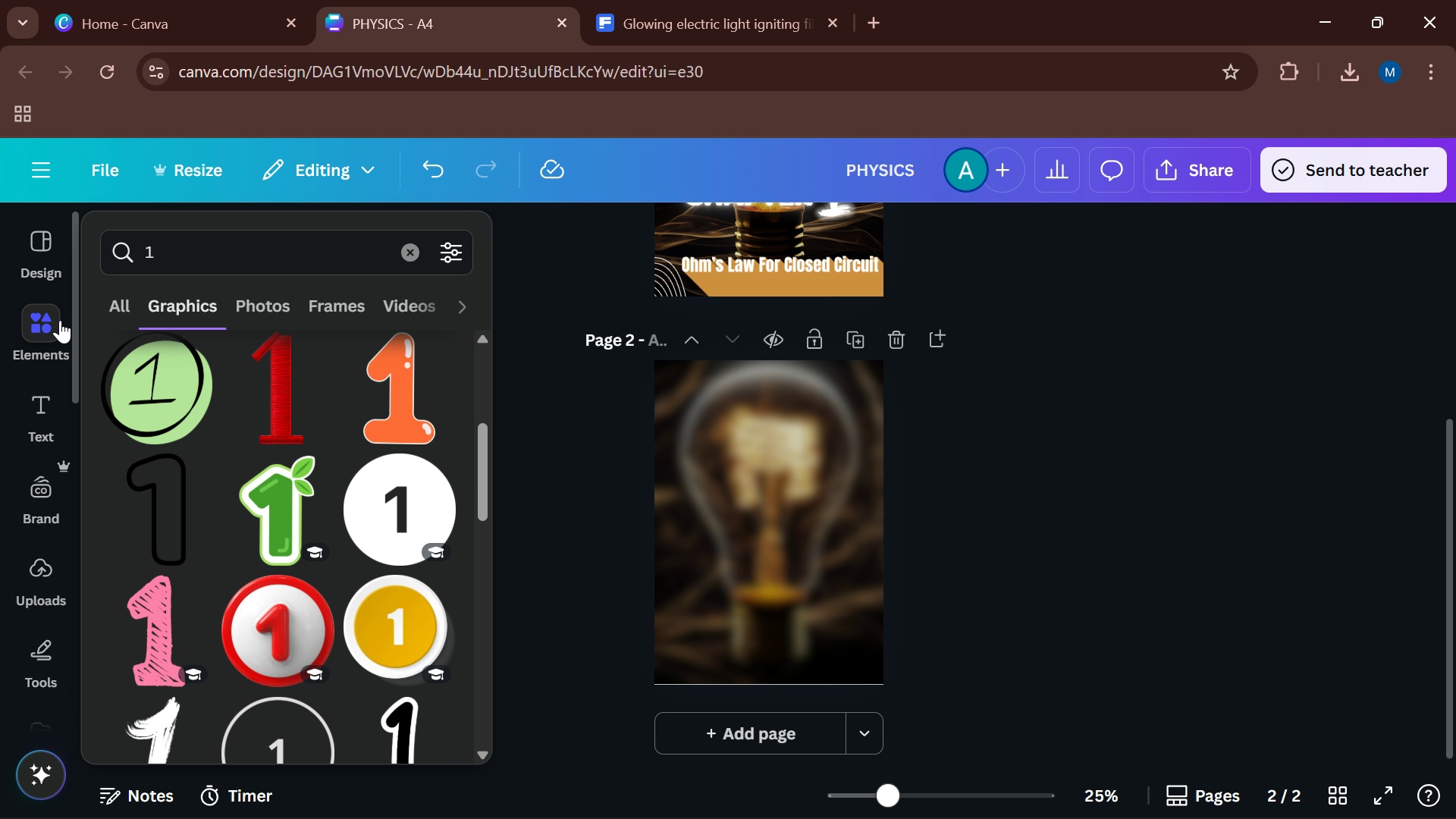 
double_click([284, 240])
 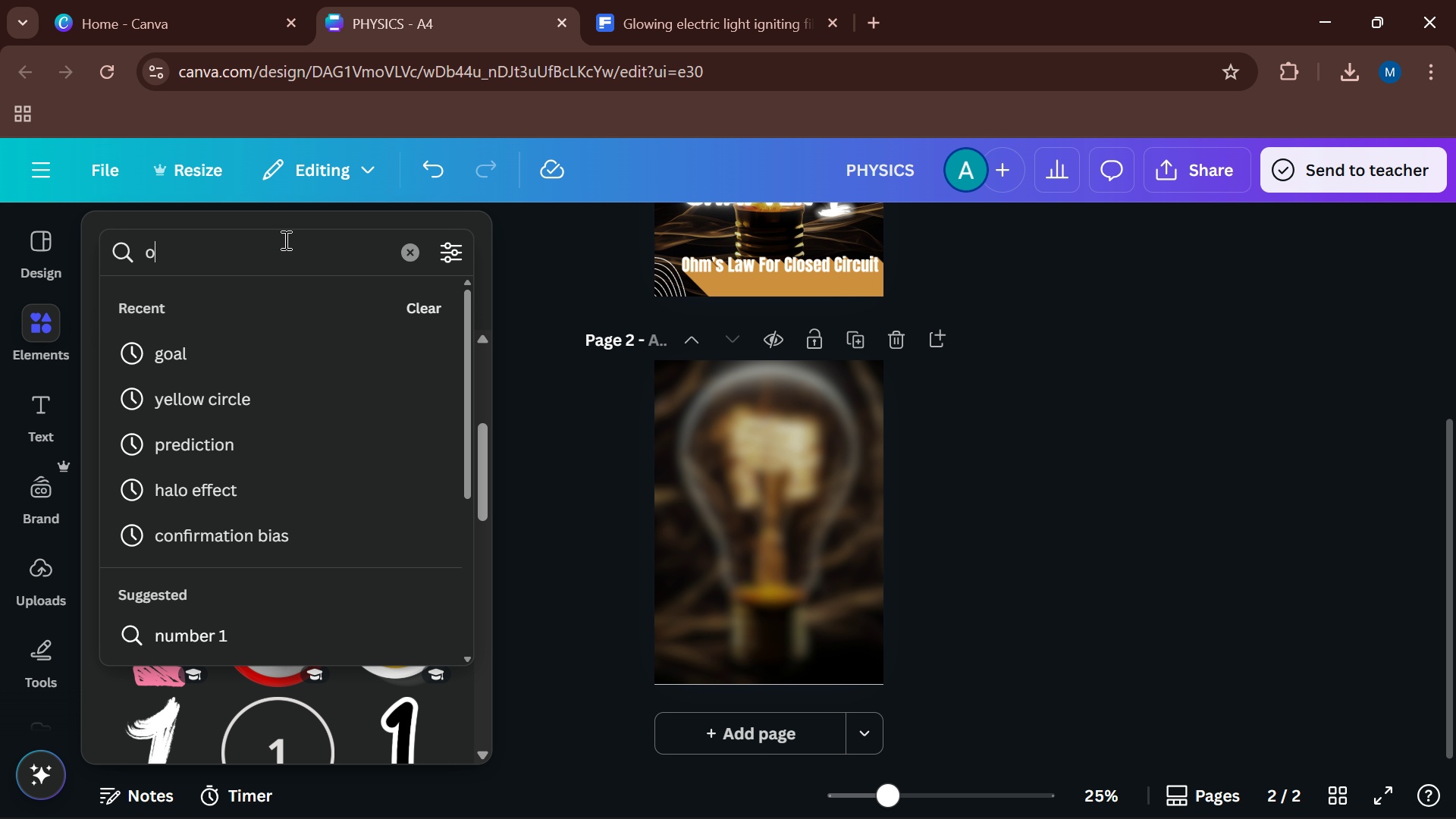 
type(ohm)
 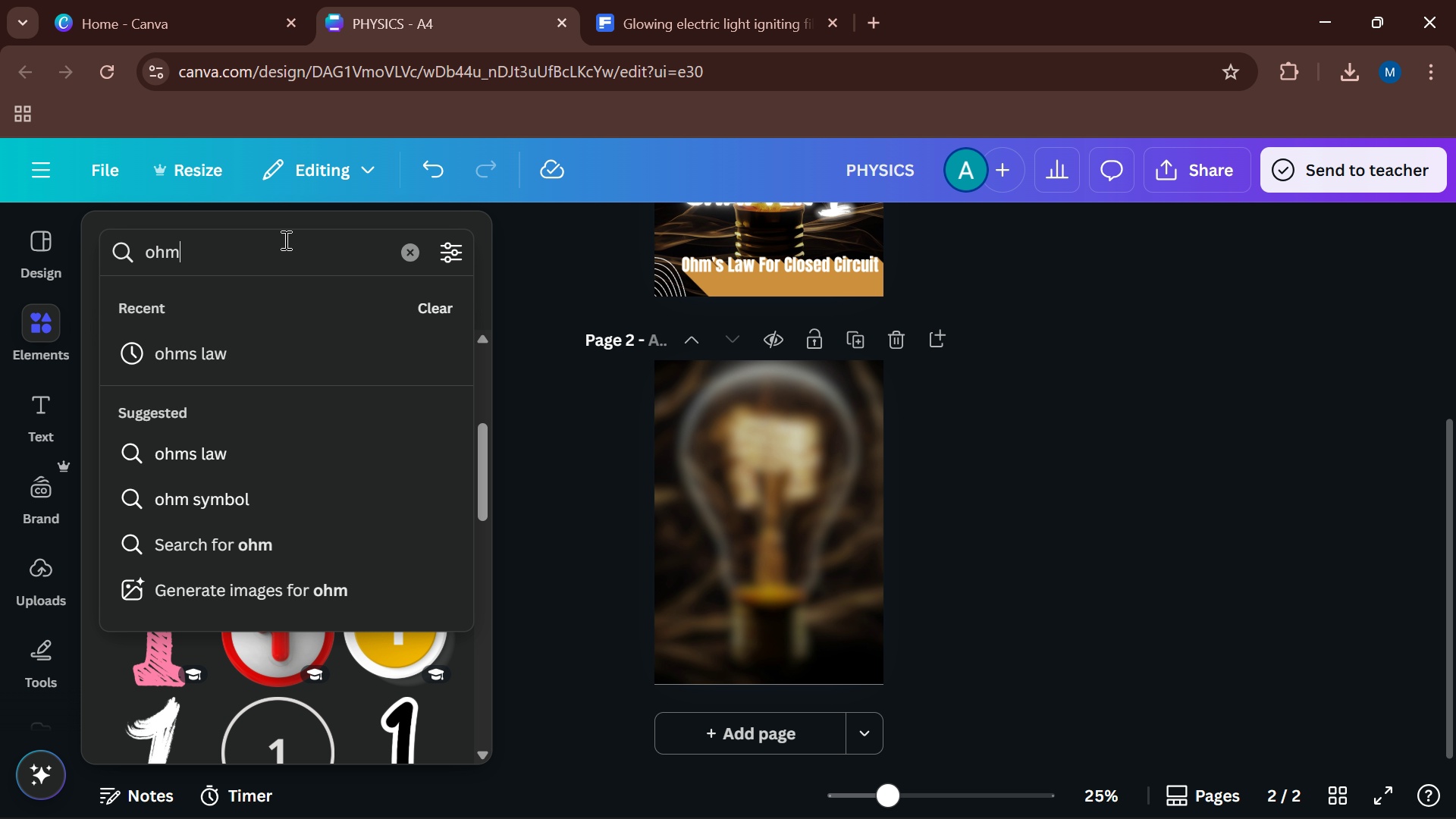 
key(Enter)
 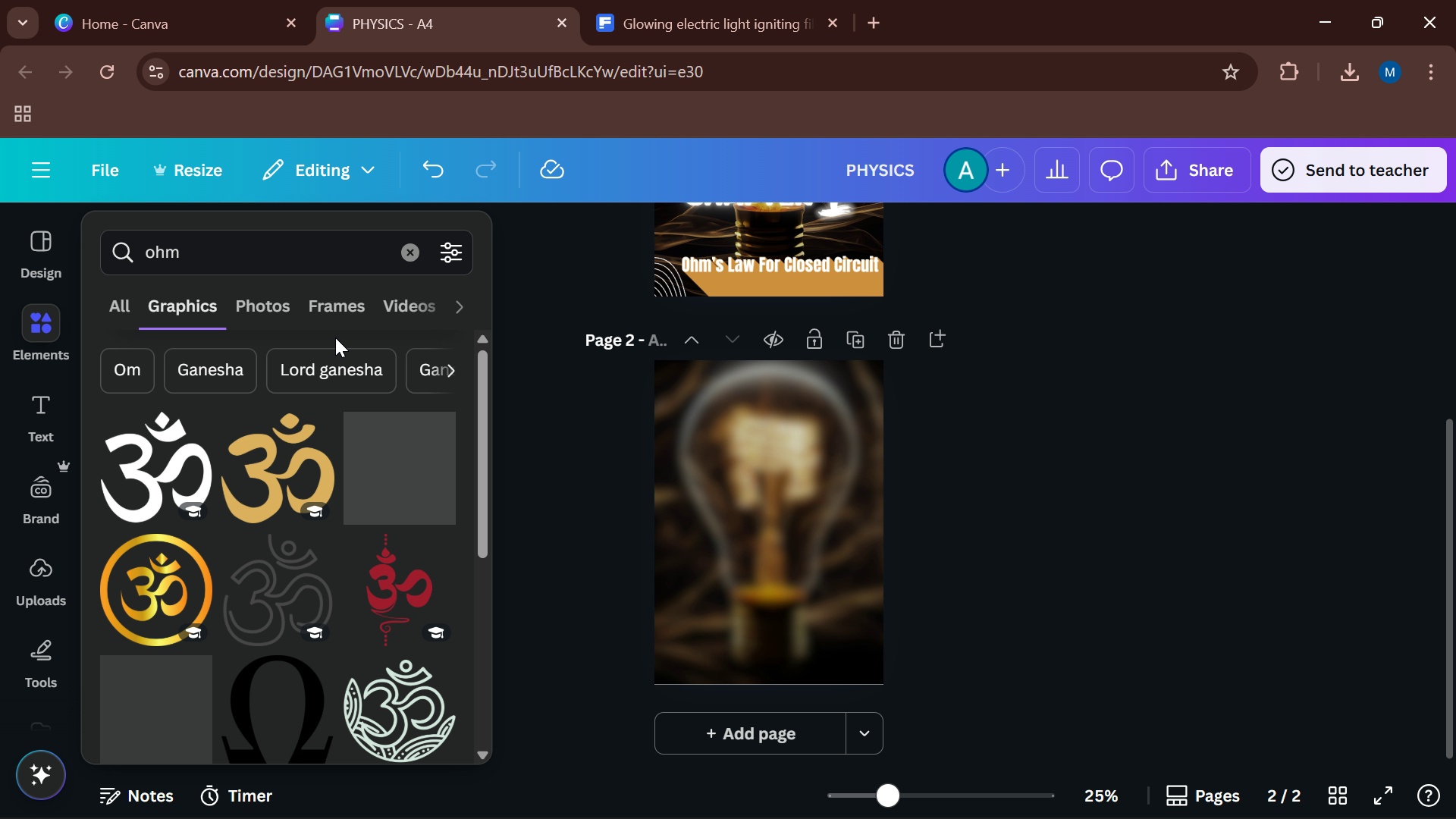 
scroll: coordinate [321, 457], scroll_direction: down, amount: 3.0
 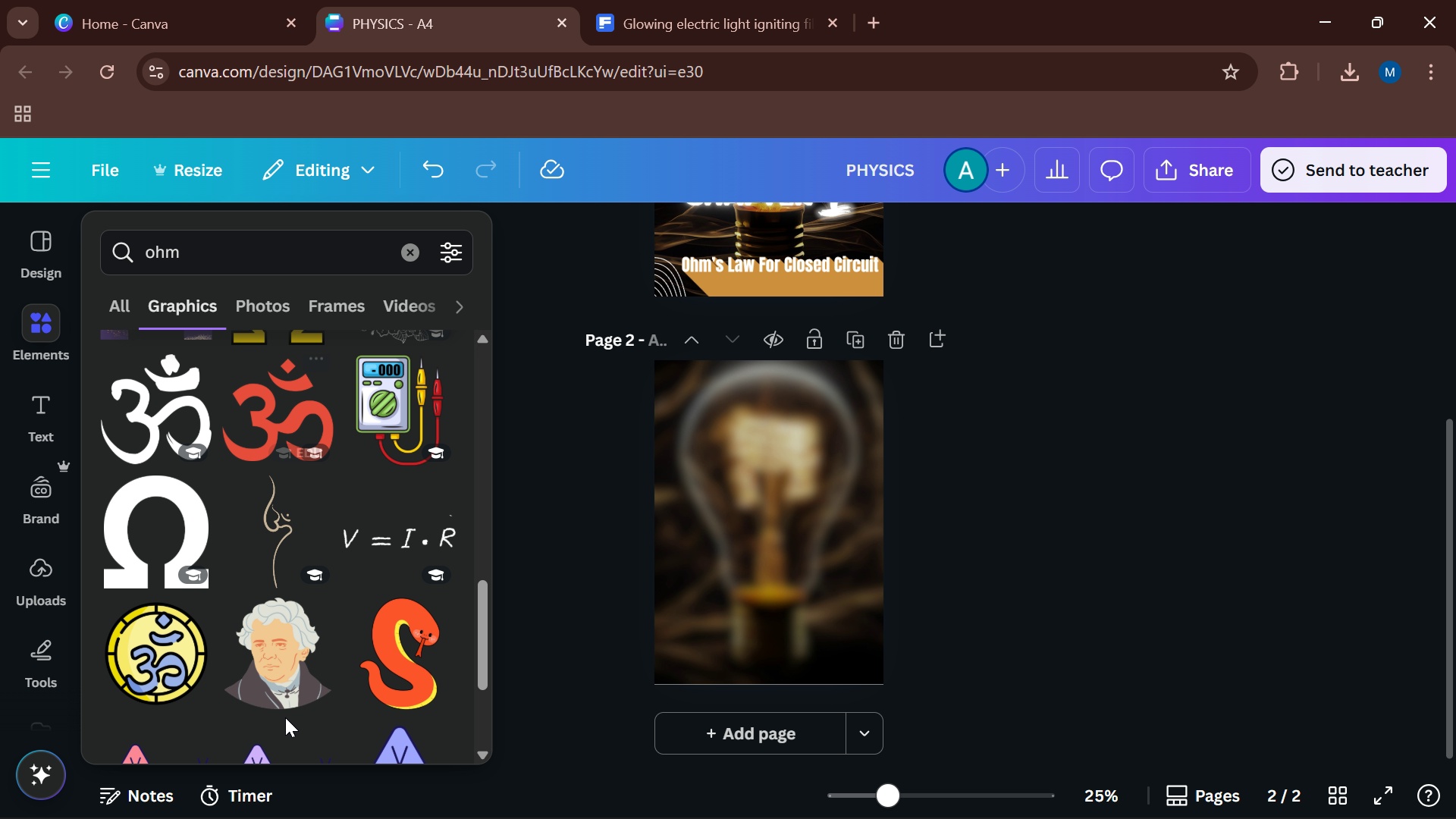 
left_click([273, 679])
 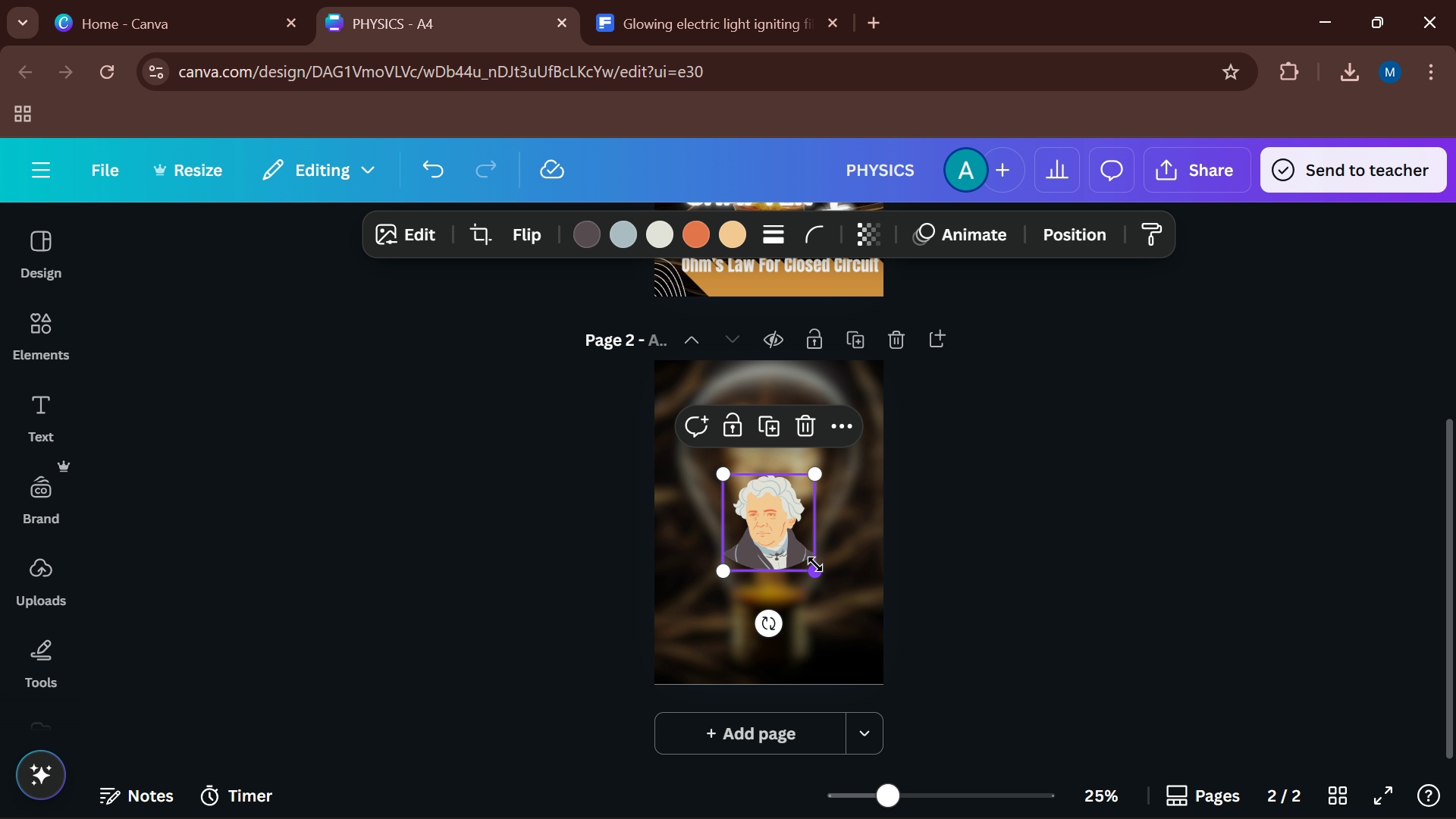 
left_click_drag(start_coordinate=[815, 566], to_coordinate=[927, 635])
 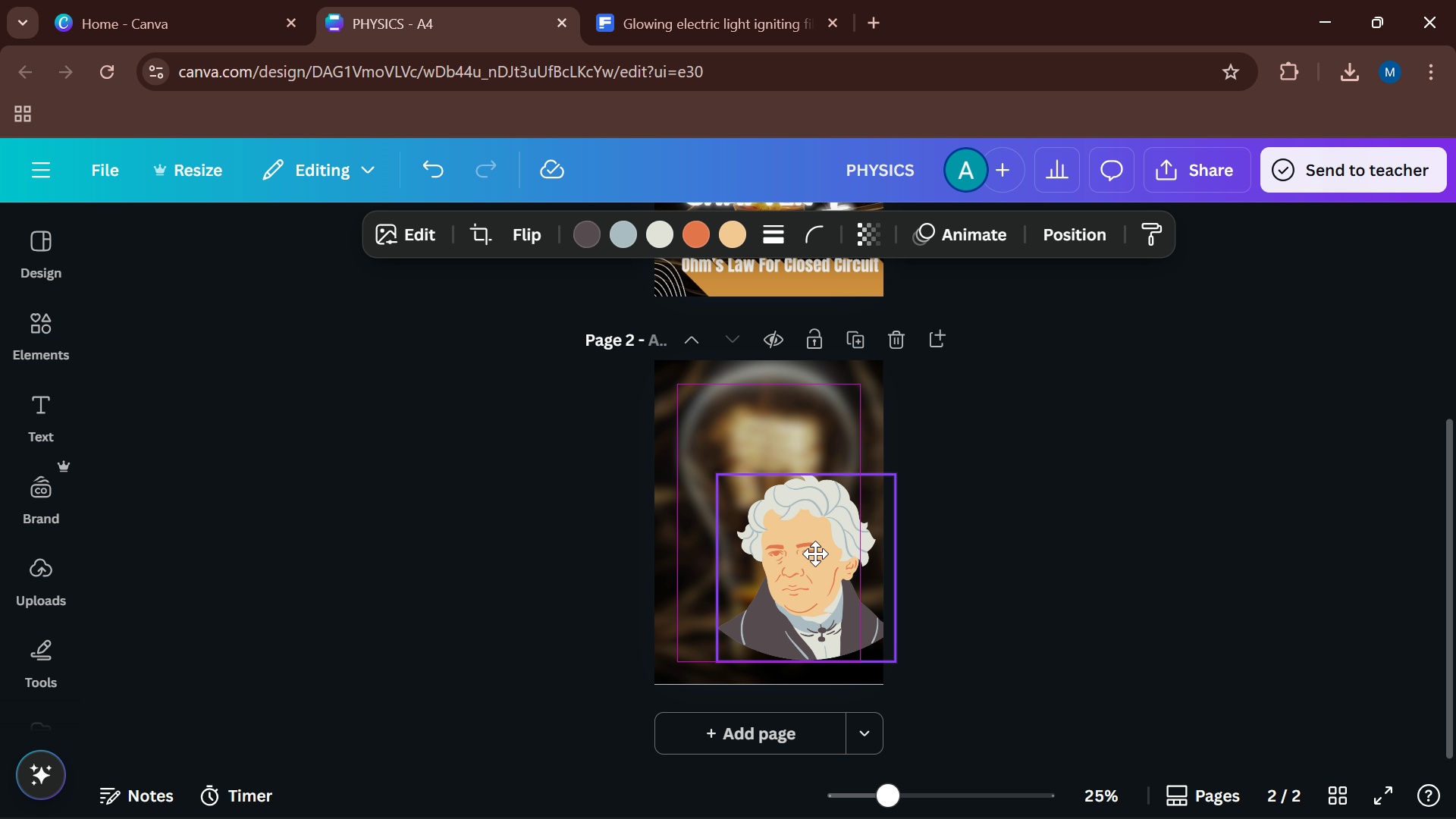 
left_click_drag(start_coordinate=[837, 570], to_coordinate=[792, 484])
 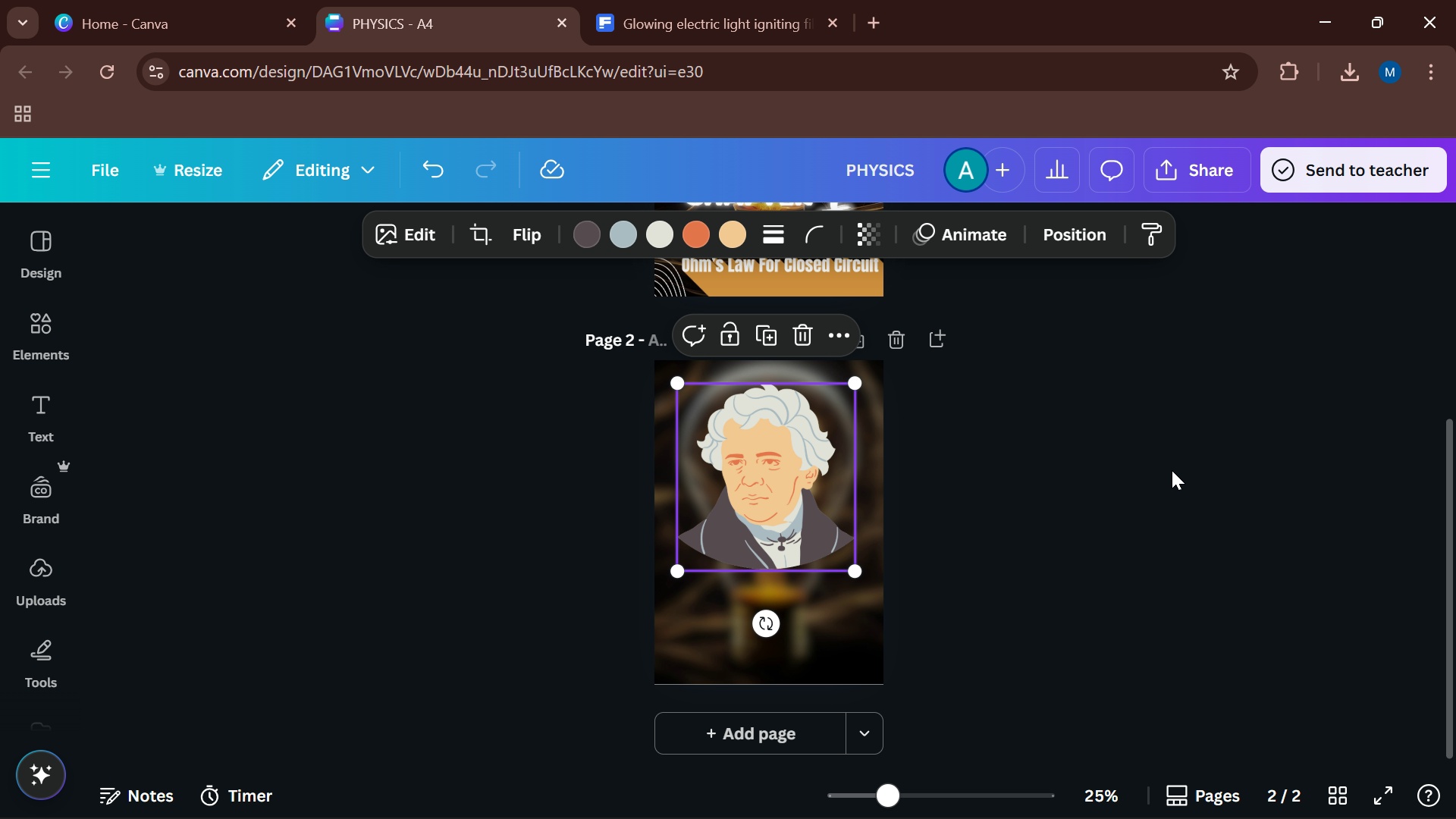 
left_click_drag(start_coordinate=[1175, 469], to_coordinate=[1172, 470])
 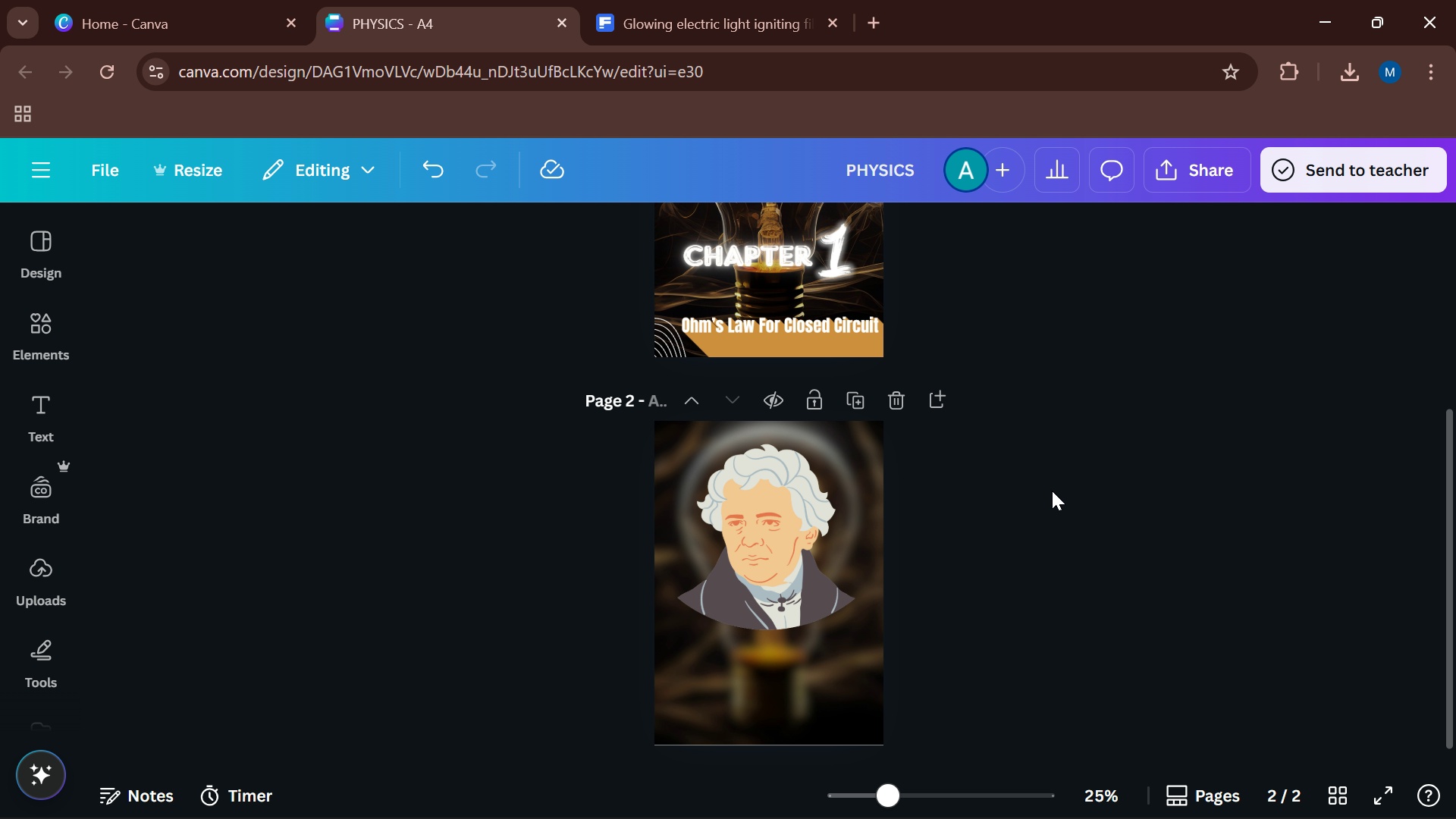 
scroll: coordinate [234, 507], scroll_direction: up, amount: 3.0
 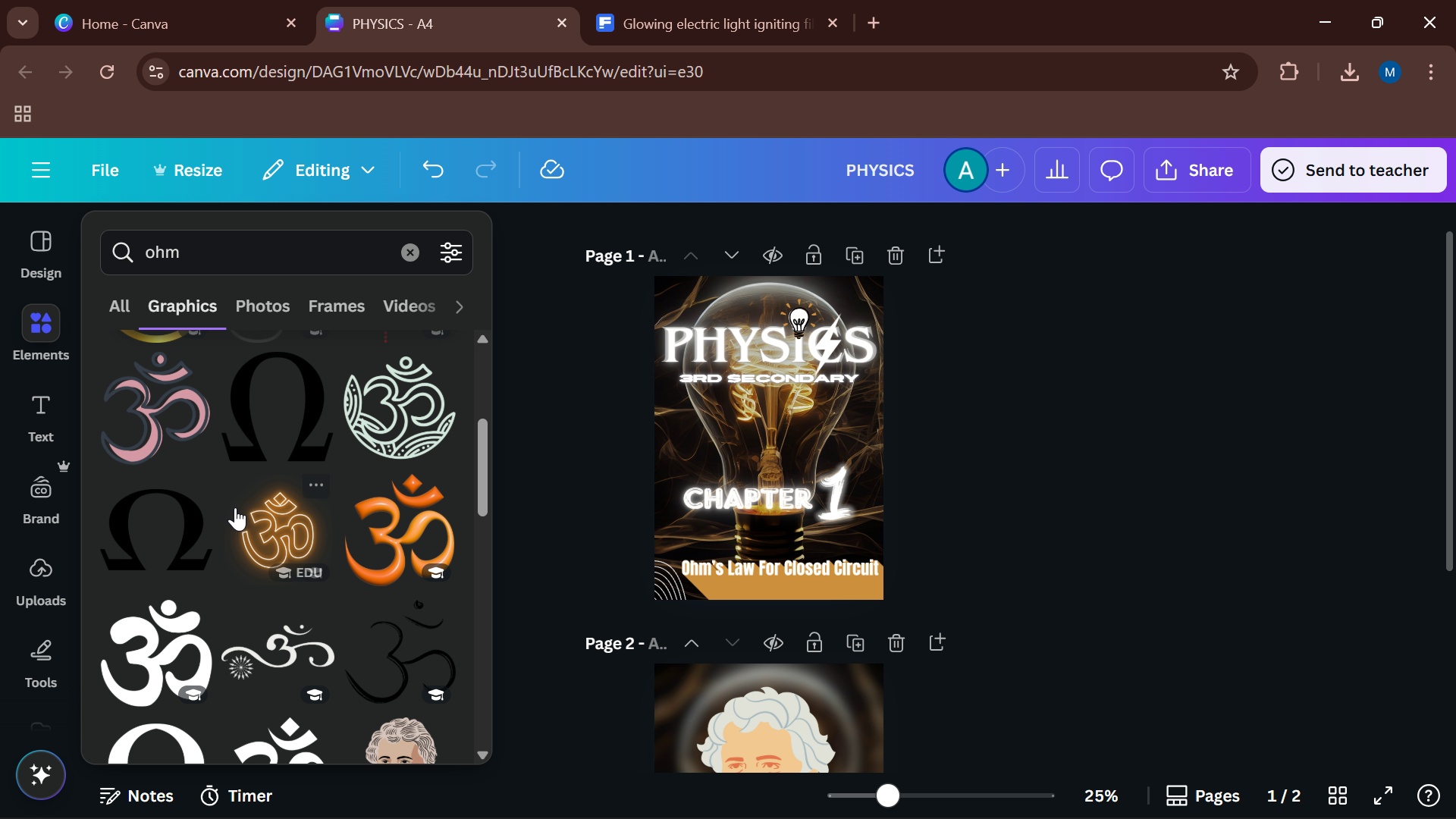 
scroll: coordinate [240, 513], scroll_direction: down, amount: 1.0
 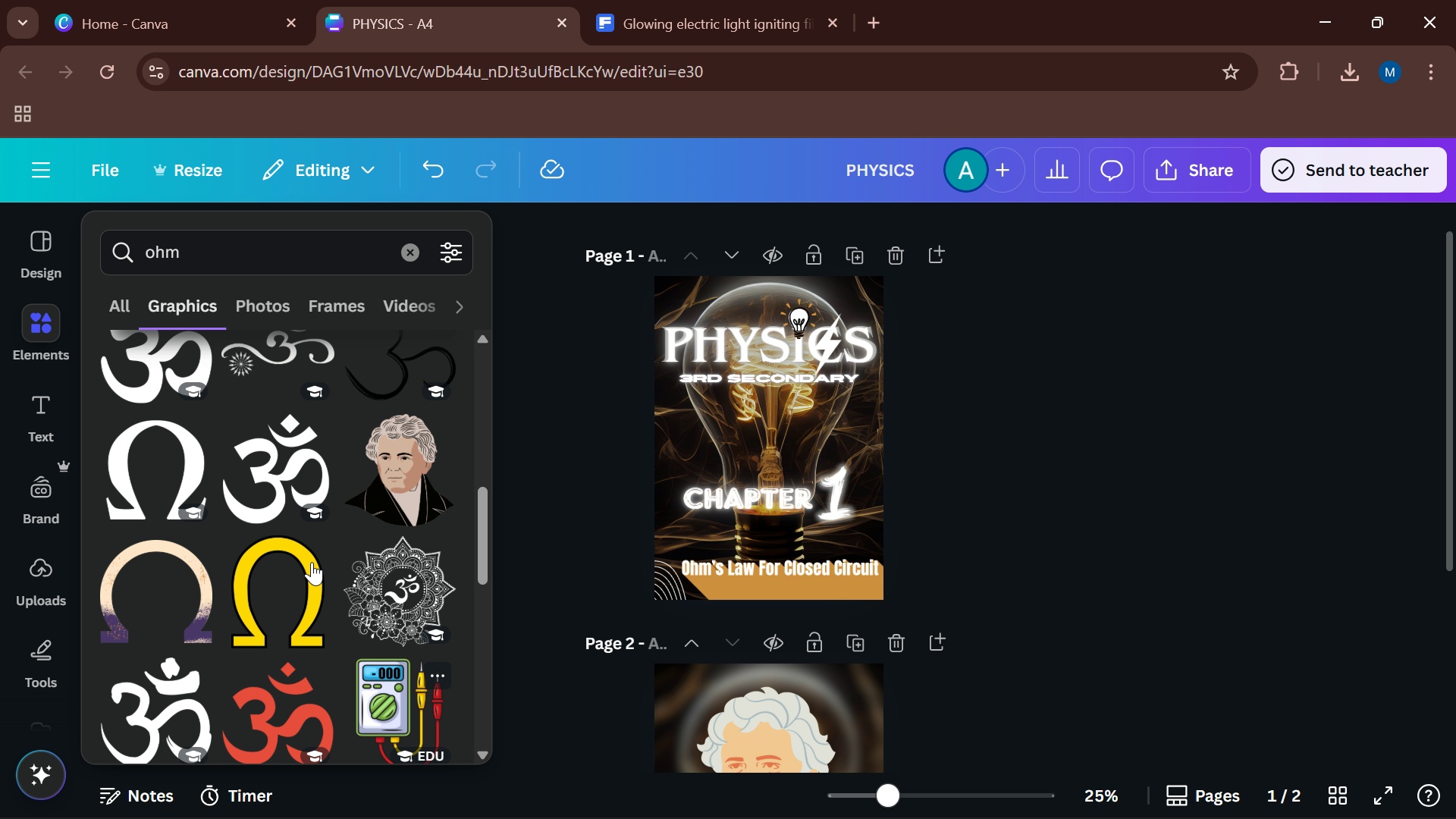 
scroll: coordinate [306, 555], scroll_direction: up, amount: 1.0
 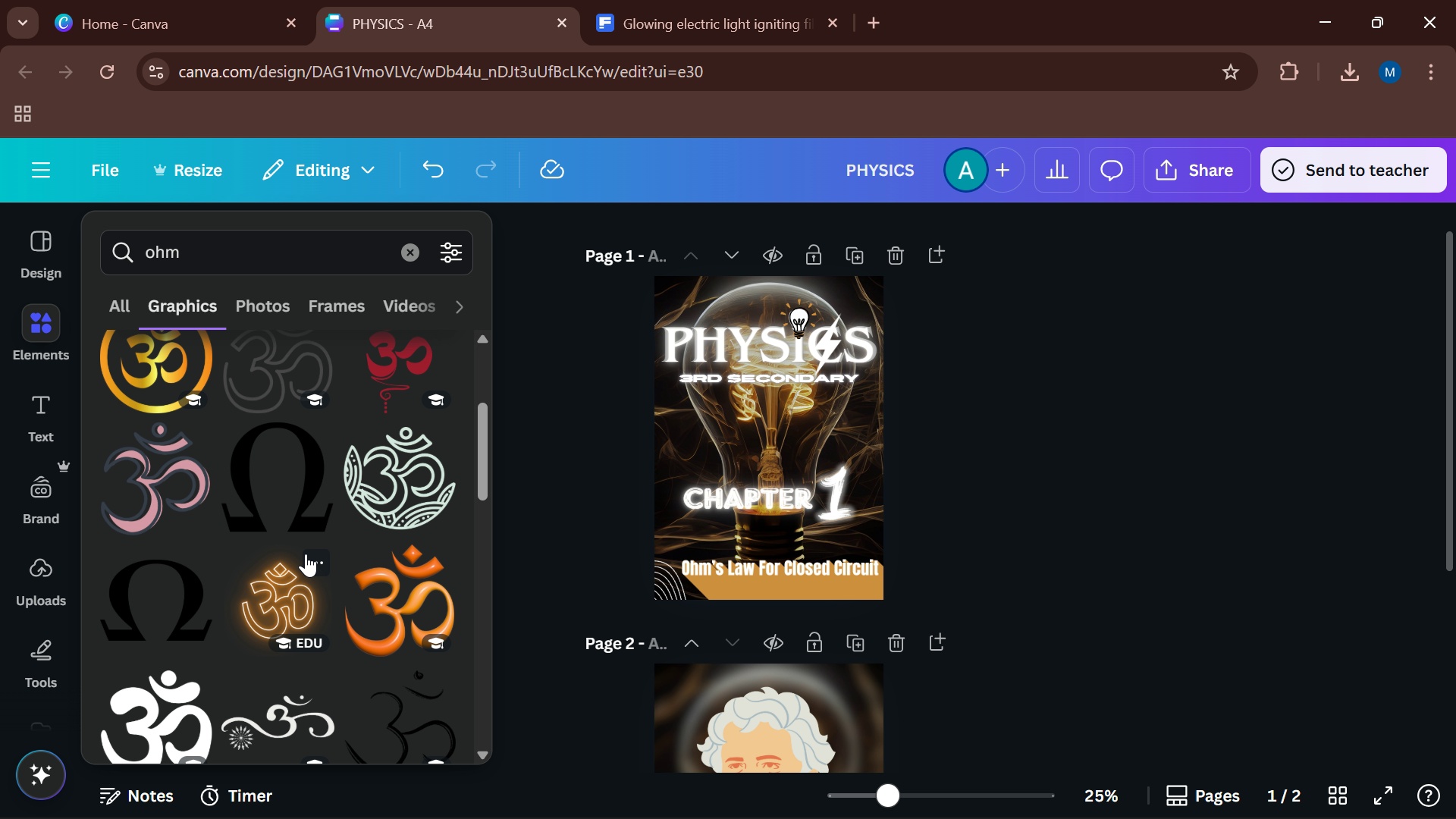 
scroll: coordinate [306, 554], scroll_direction: none, amount: 0.0
 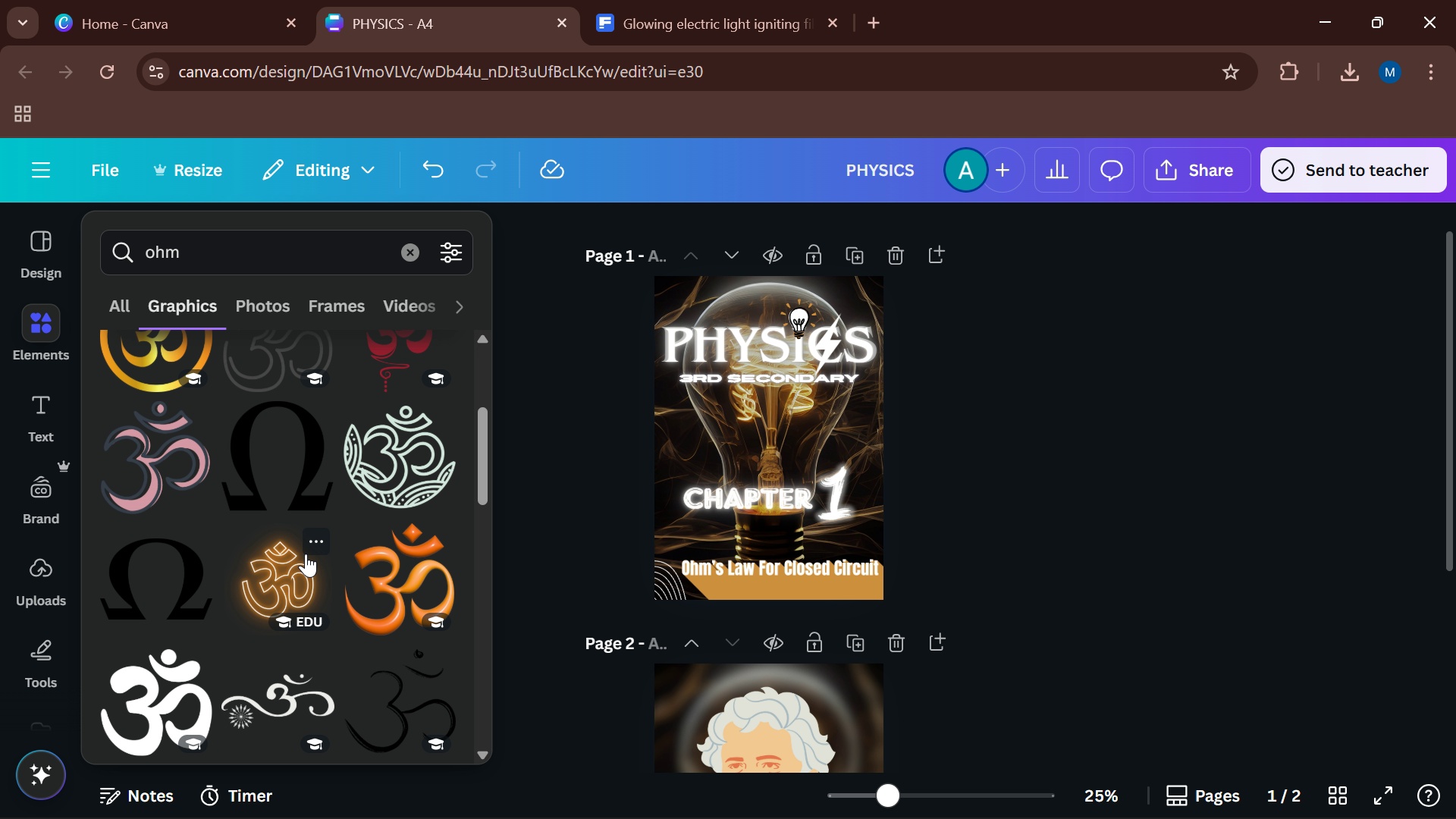 
scroll: coordinate [306, 554], scroll_direction: up, amount: 2.0
 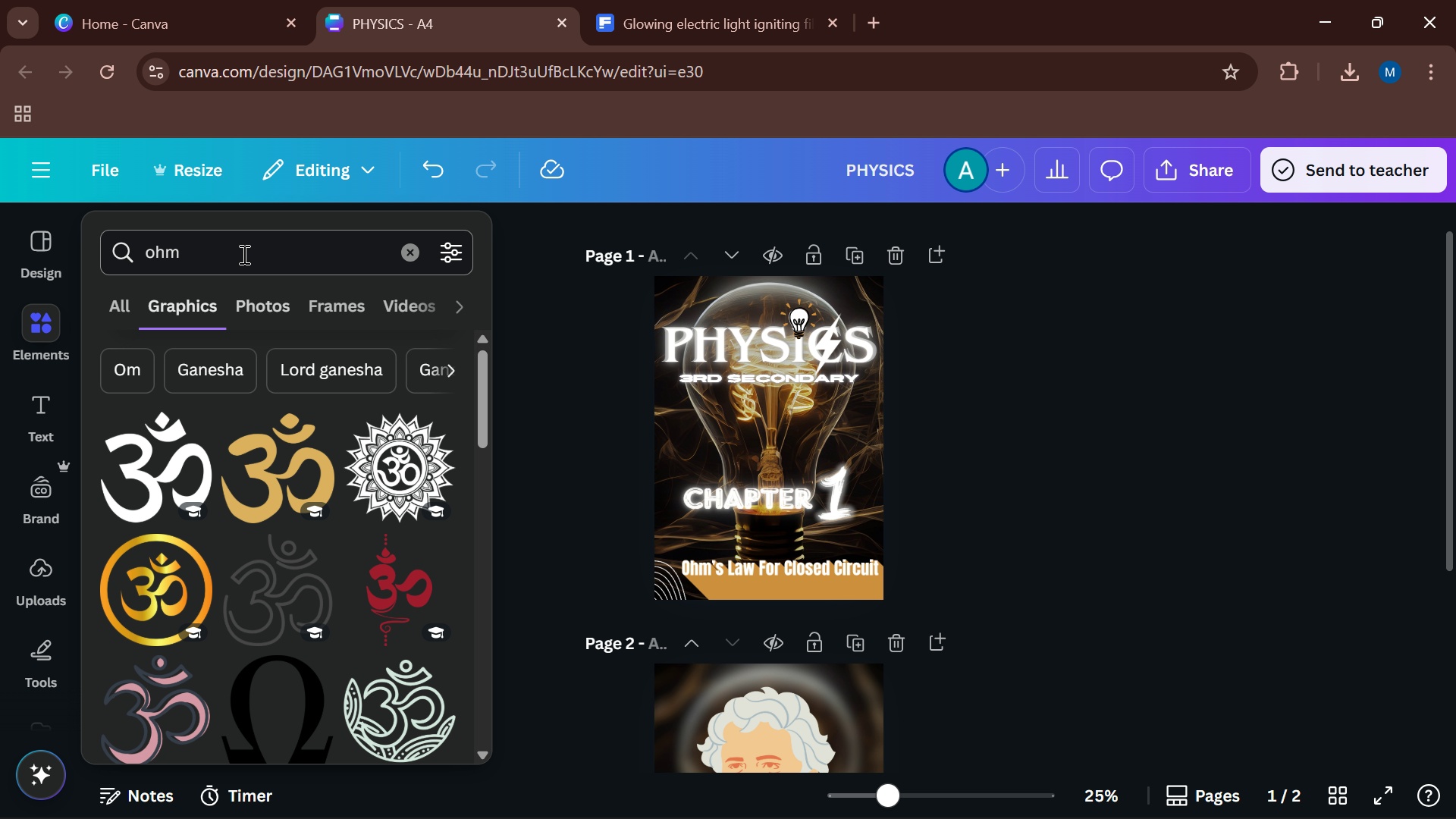 
left_click([243, 254])
 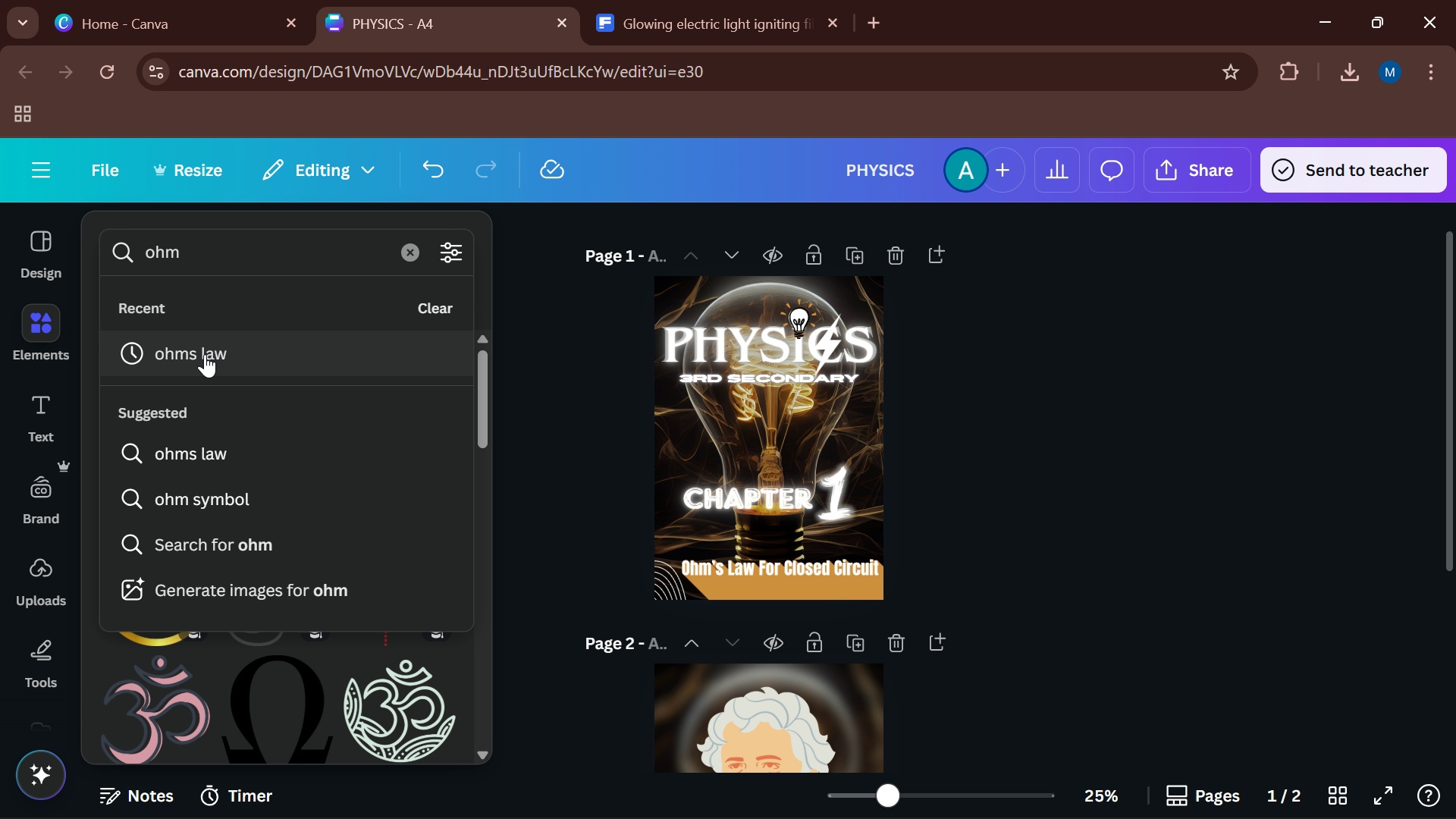 
left_click([205, 354])
 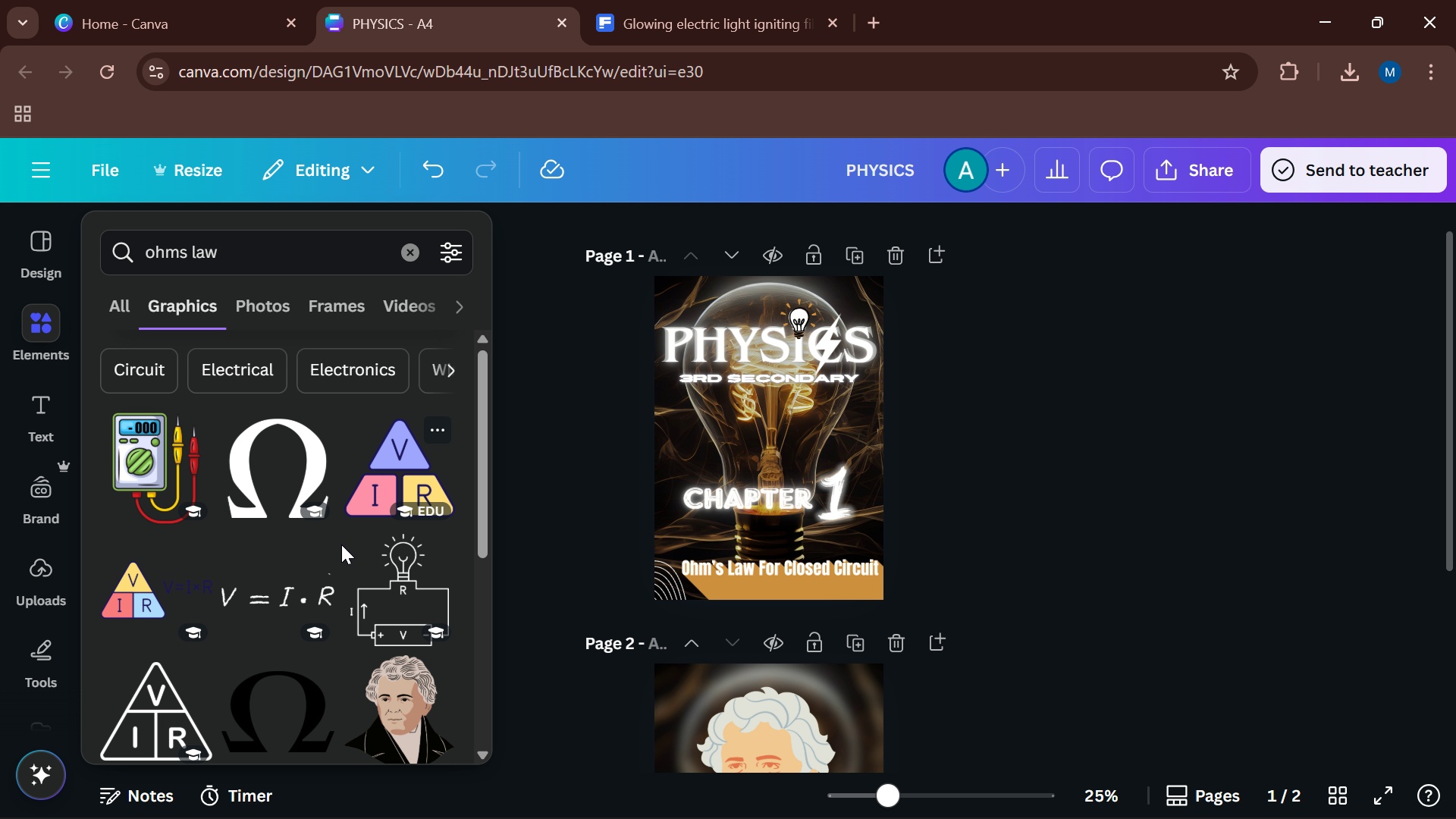 
left_click([130, 710])
 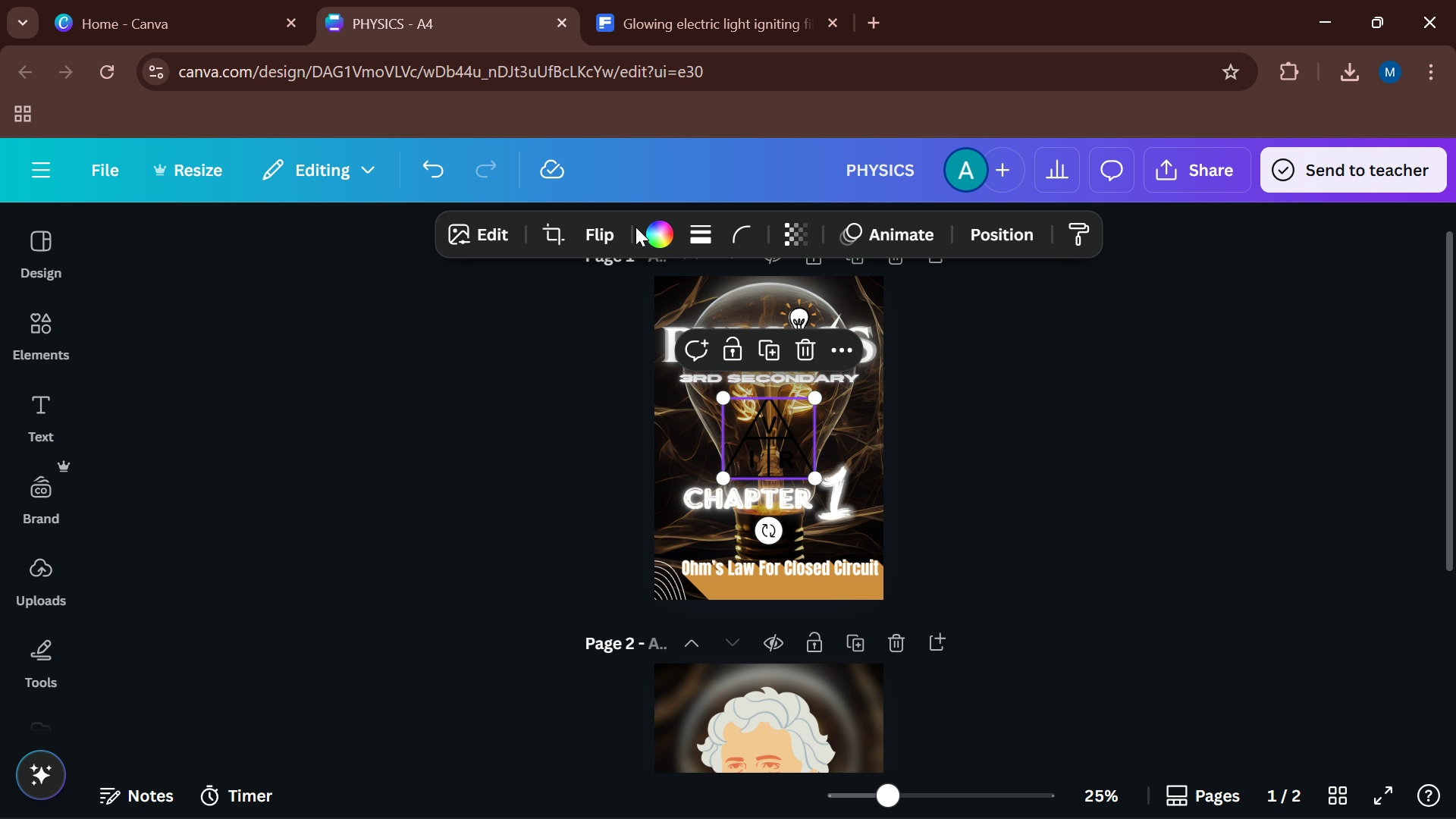 
left_click([657, 230])
 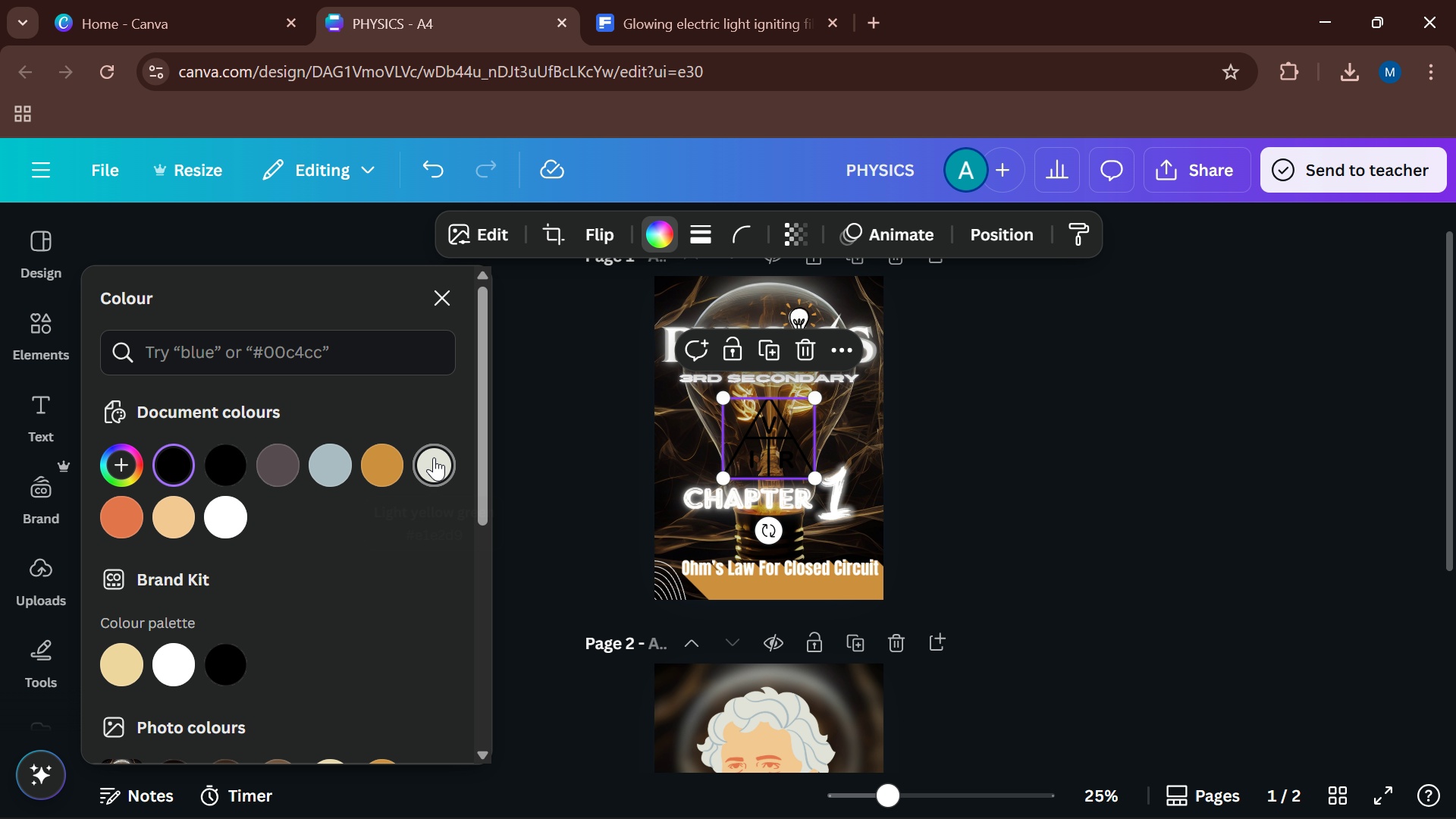 
left_click([435, 457])
 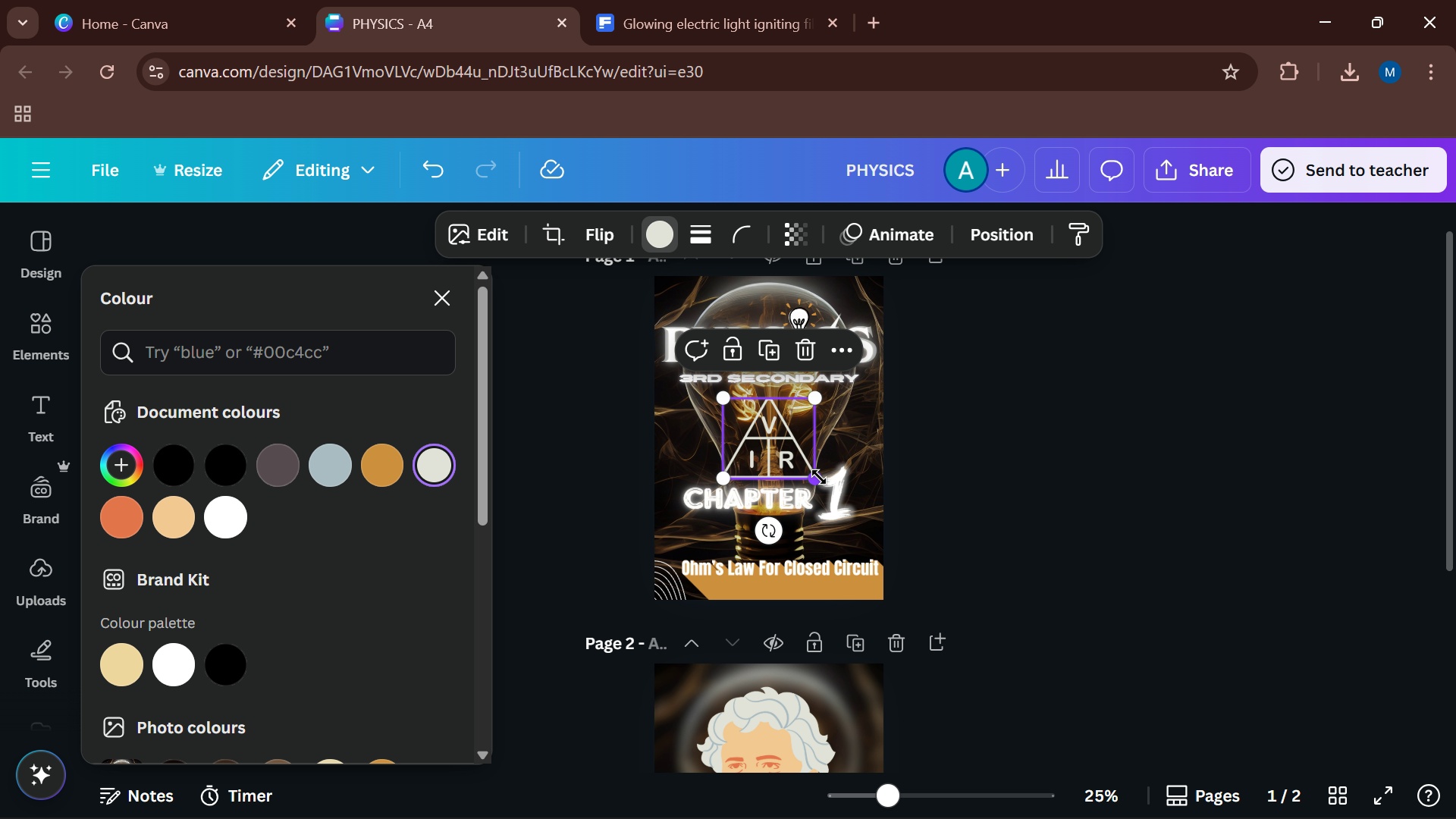 
left_click_drag(start_coordinate=[818, 477], to_coordinate=[783, 461])
 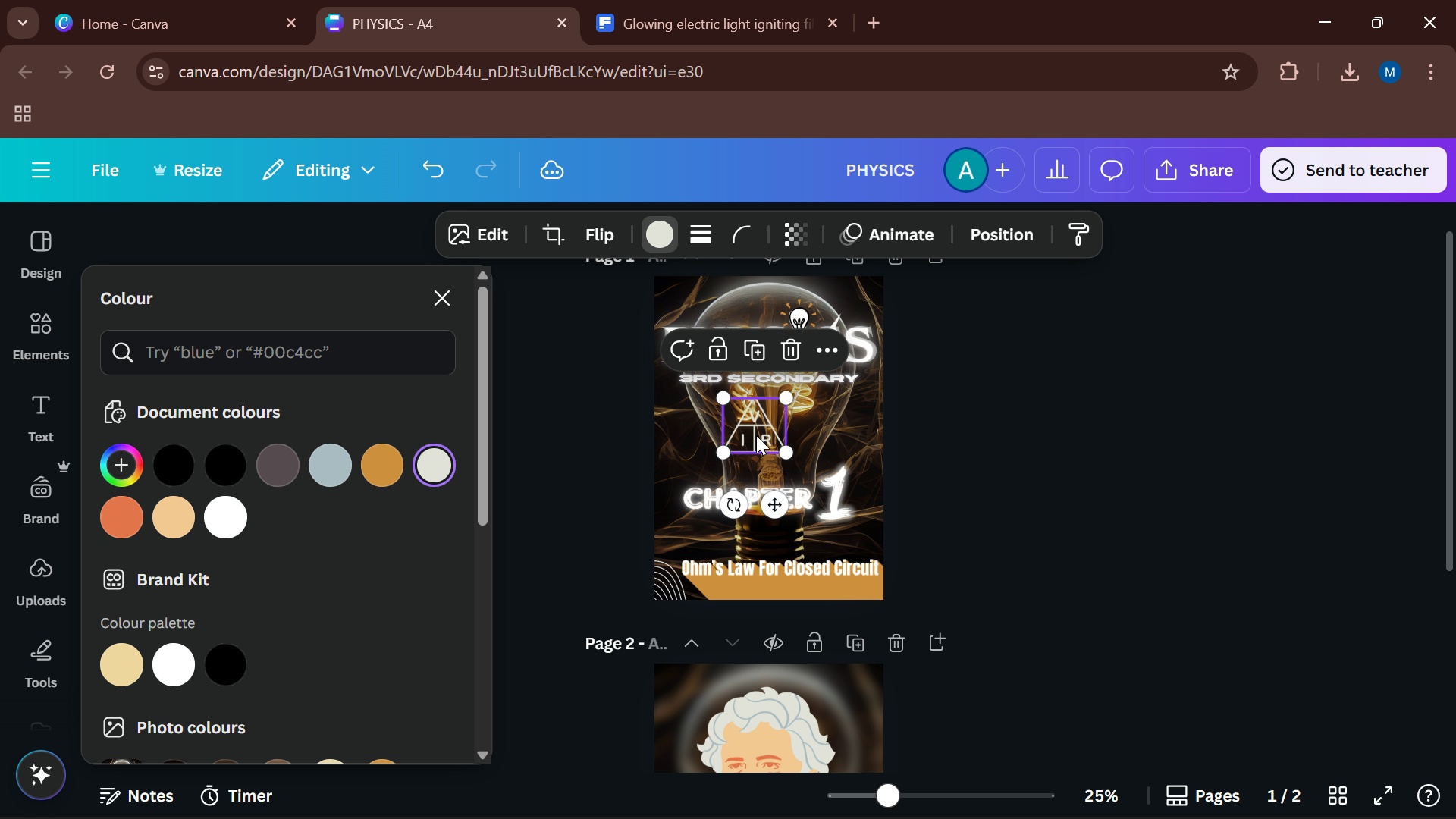 
left_click_drag(start_coordinate=[761, 431], to_coordinate=[720, 457])
 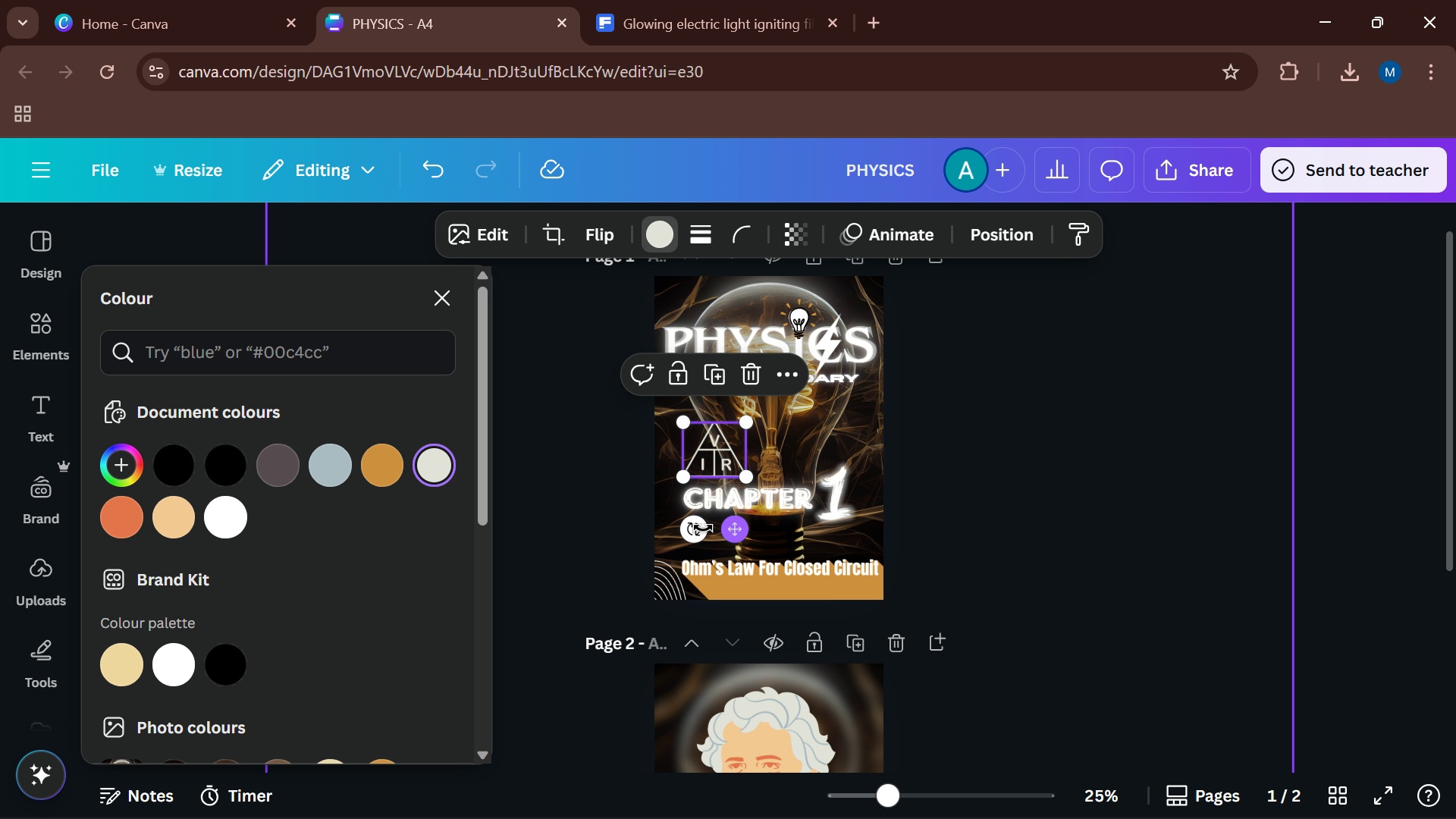 
left_click_drag(start_coordinate=[693, 529], to_coordinate=[672, 517])
 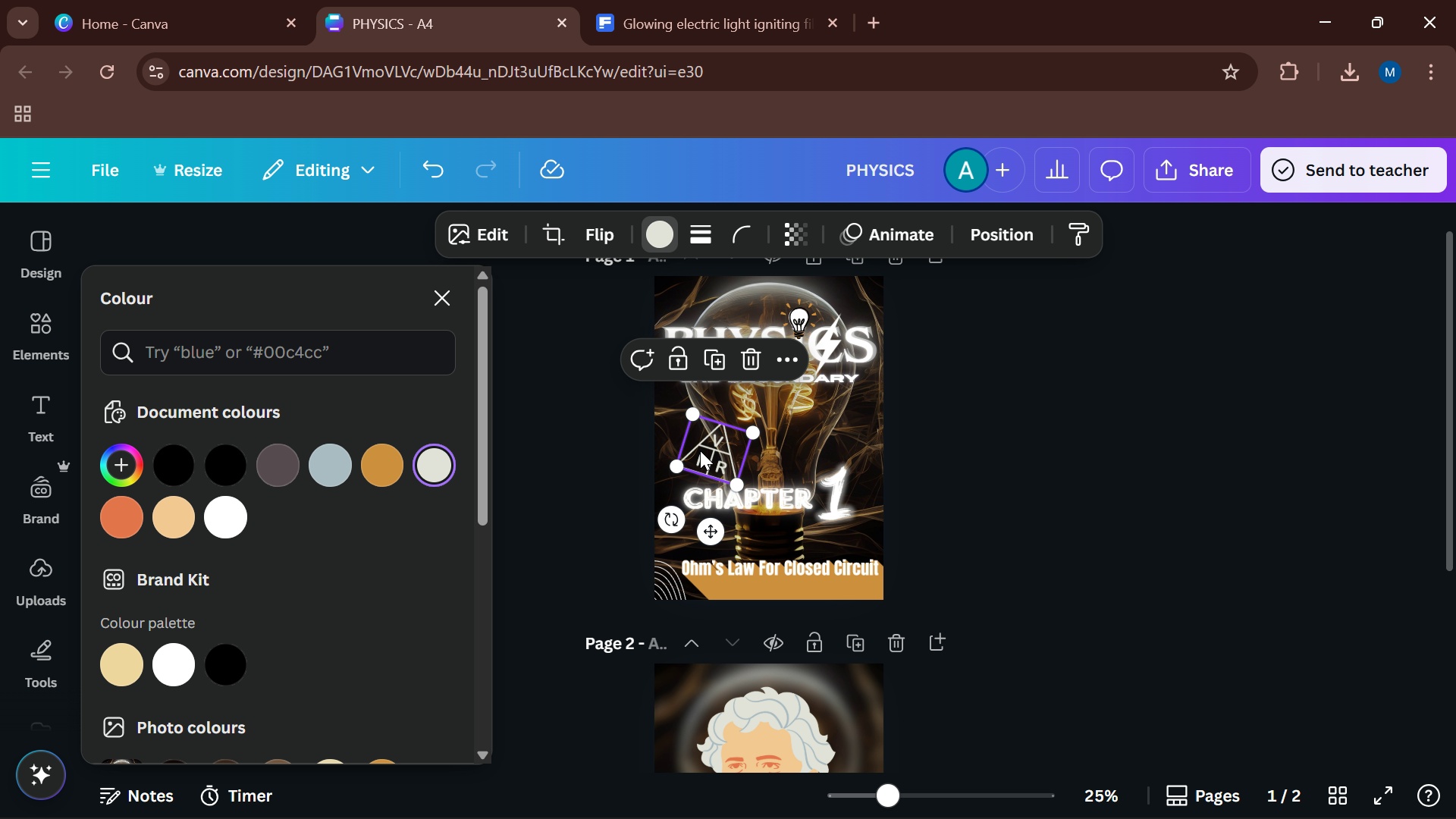 
left_click_drag(start_coordinate=[708, 455], to_coordinate=[681, 527])
 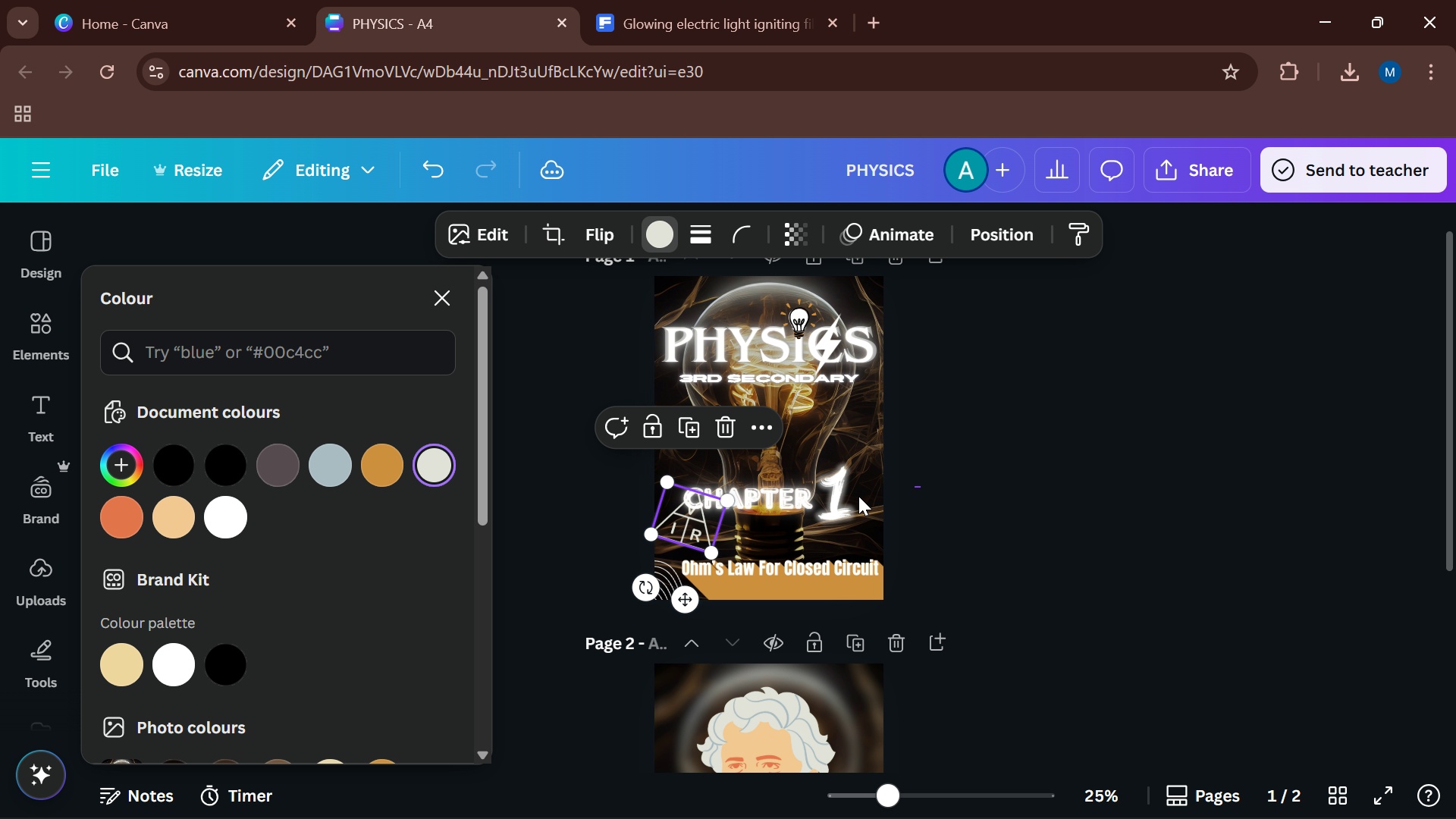 
left_click_drag(start_coordinate=[921, 486], to_coordinate=[780, 512])
 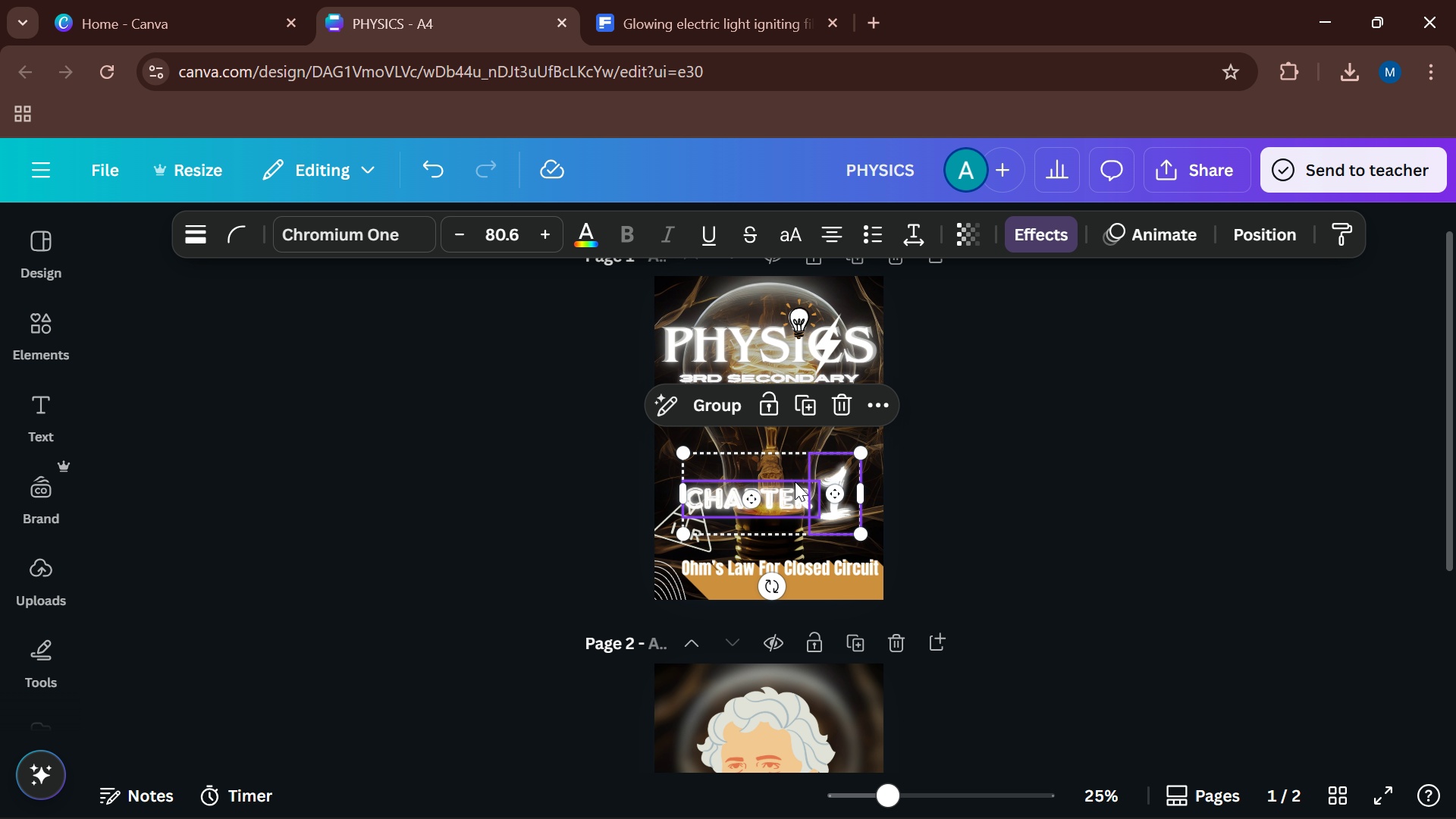 
left_click_drag(start_coordinate=[795, 492], to_coordinate=[795, 457])
 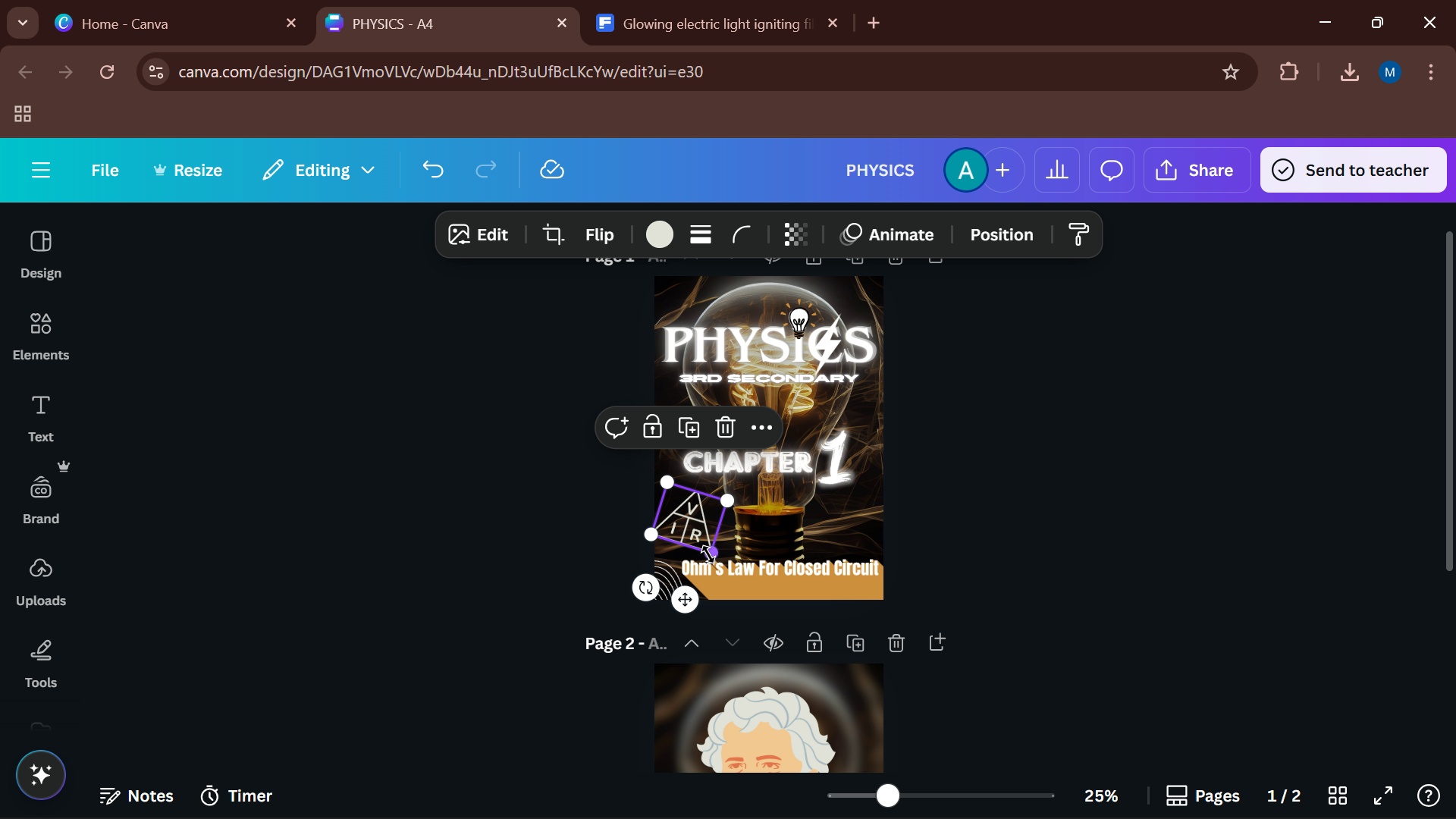 
left_click_drag(start_coordinate=[710, 554], to_coordinate=[689, 535])
 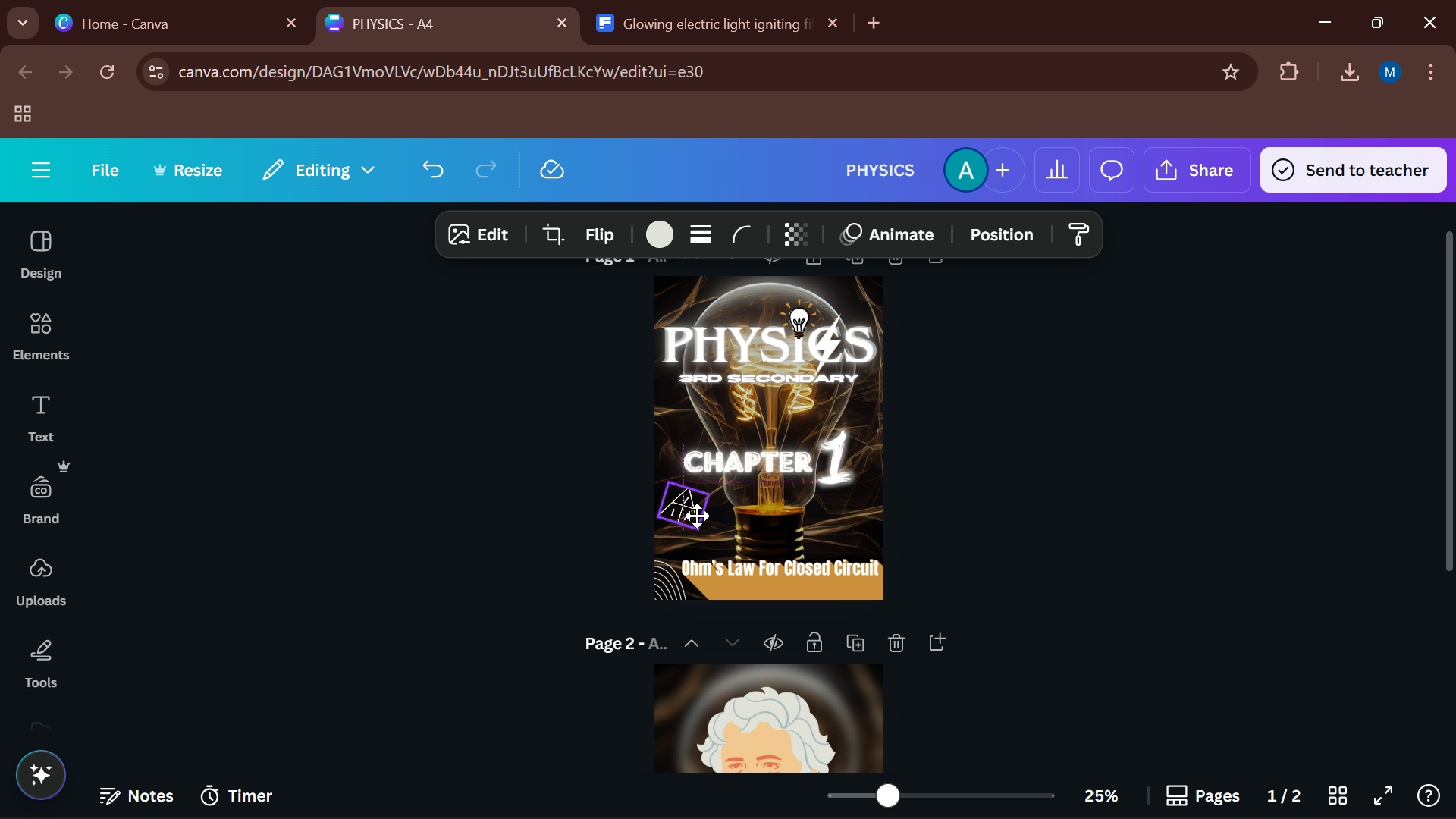 
left_click_drag(start_coordinate=[689, 507], to_coordinate=[704, 521])
 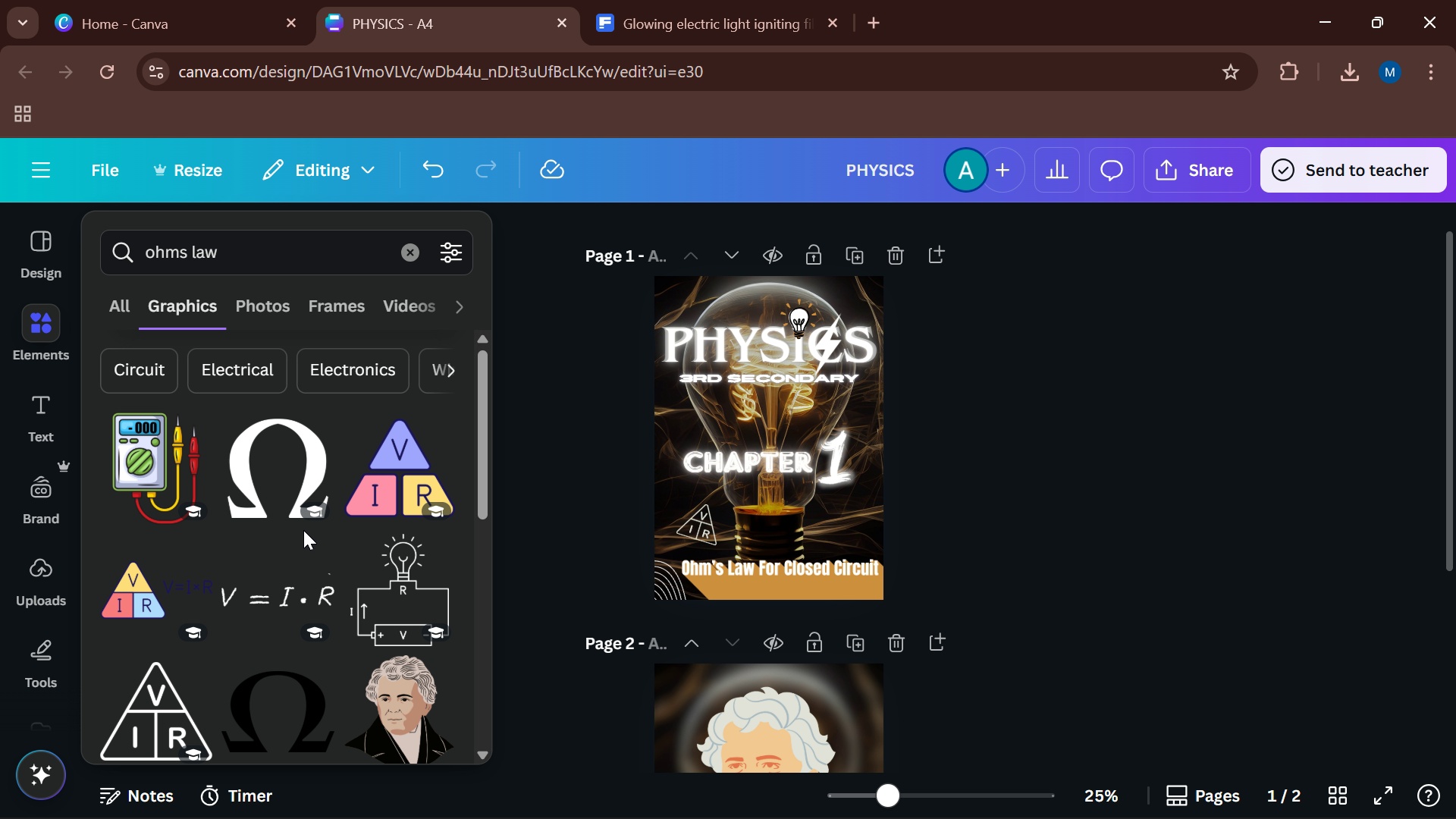 
scroll: coordinate [218, 619], scroll_direction: down, amount: 2.0
 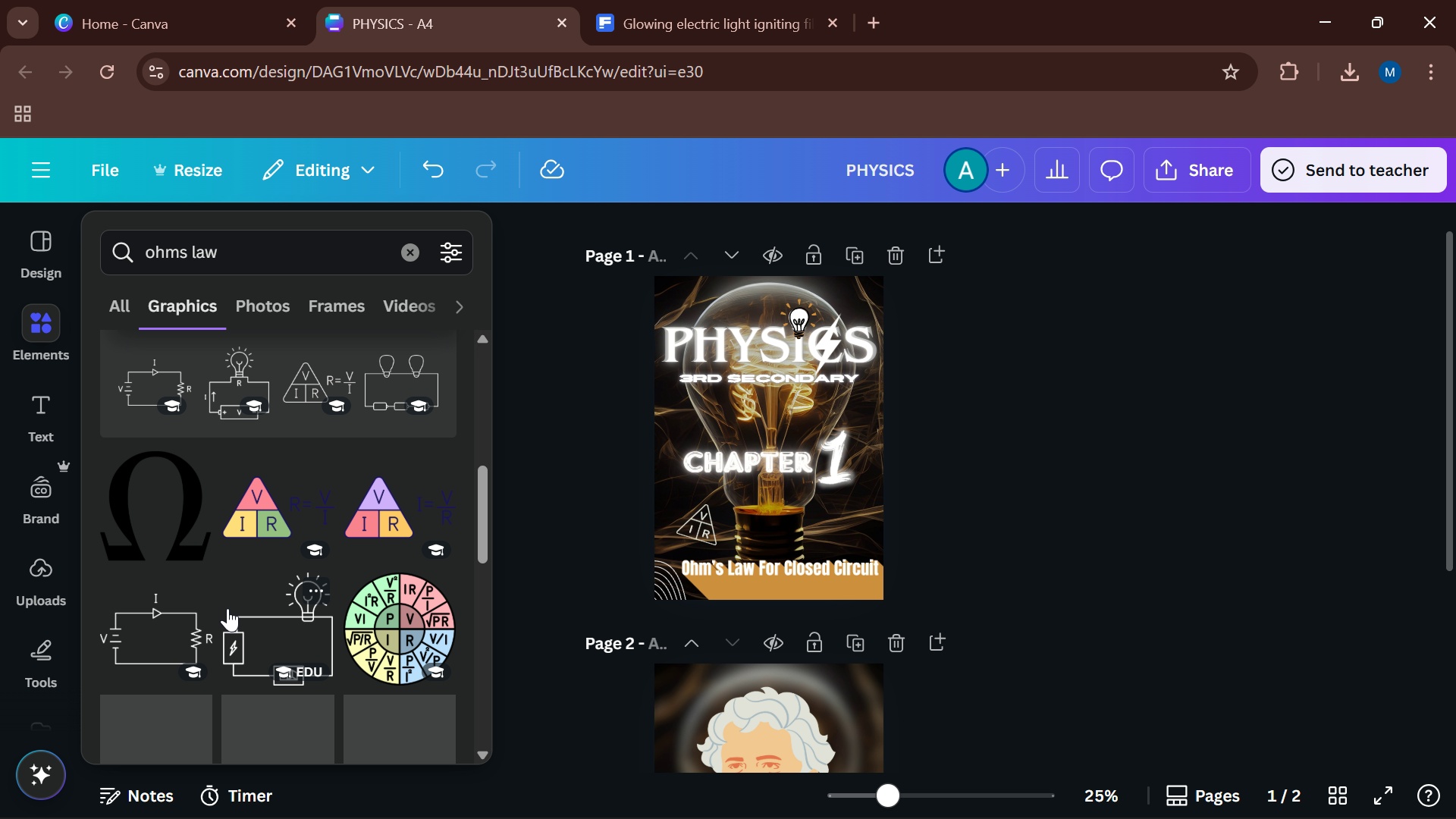 
scroll: coordinate [228, 608], scroll_direction: up, amount: 1.0
 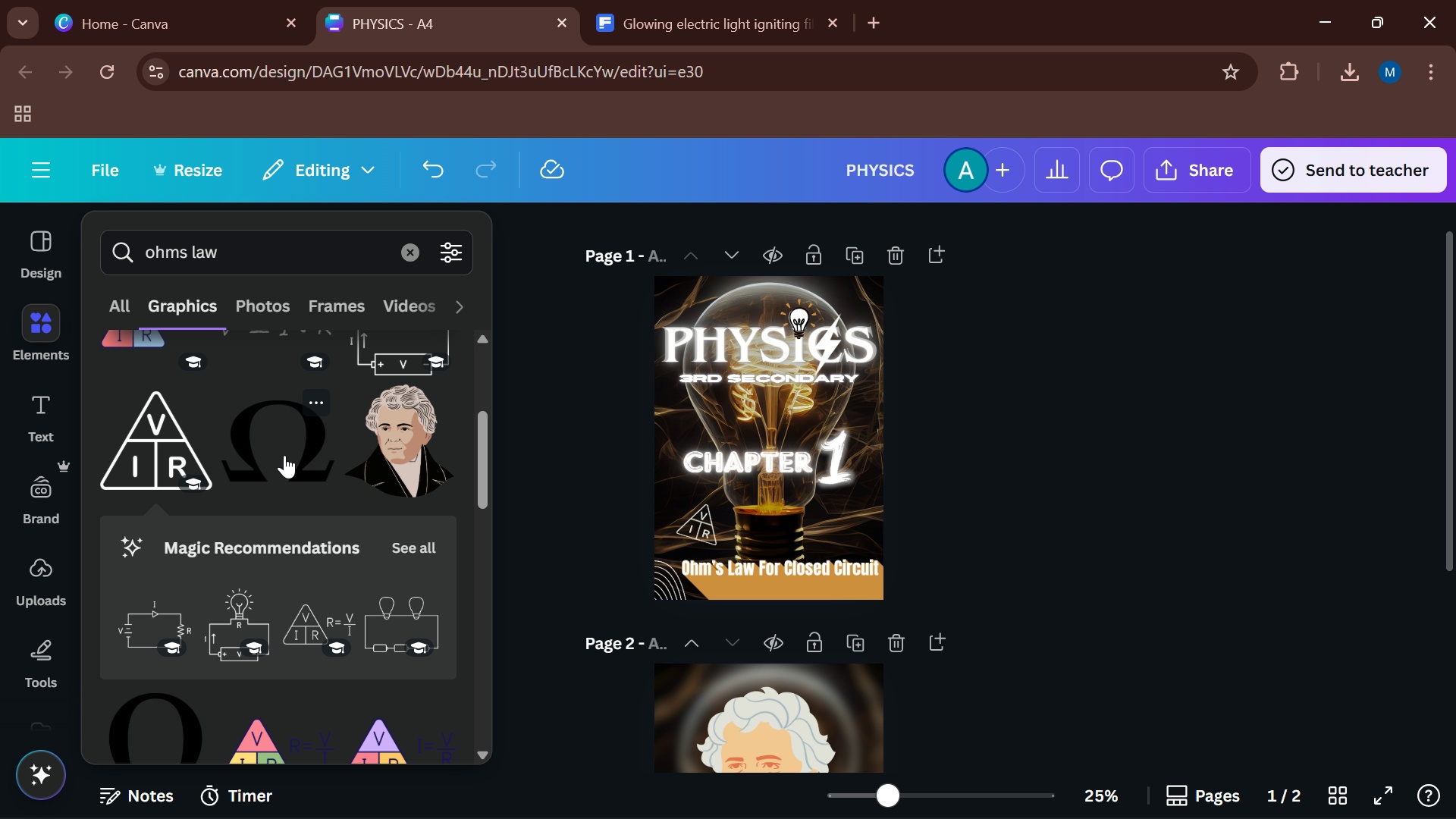 
left_click([284, 455])
 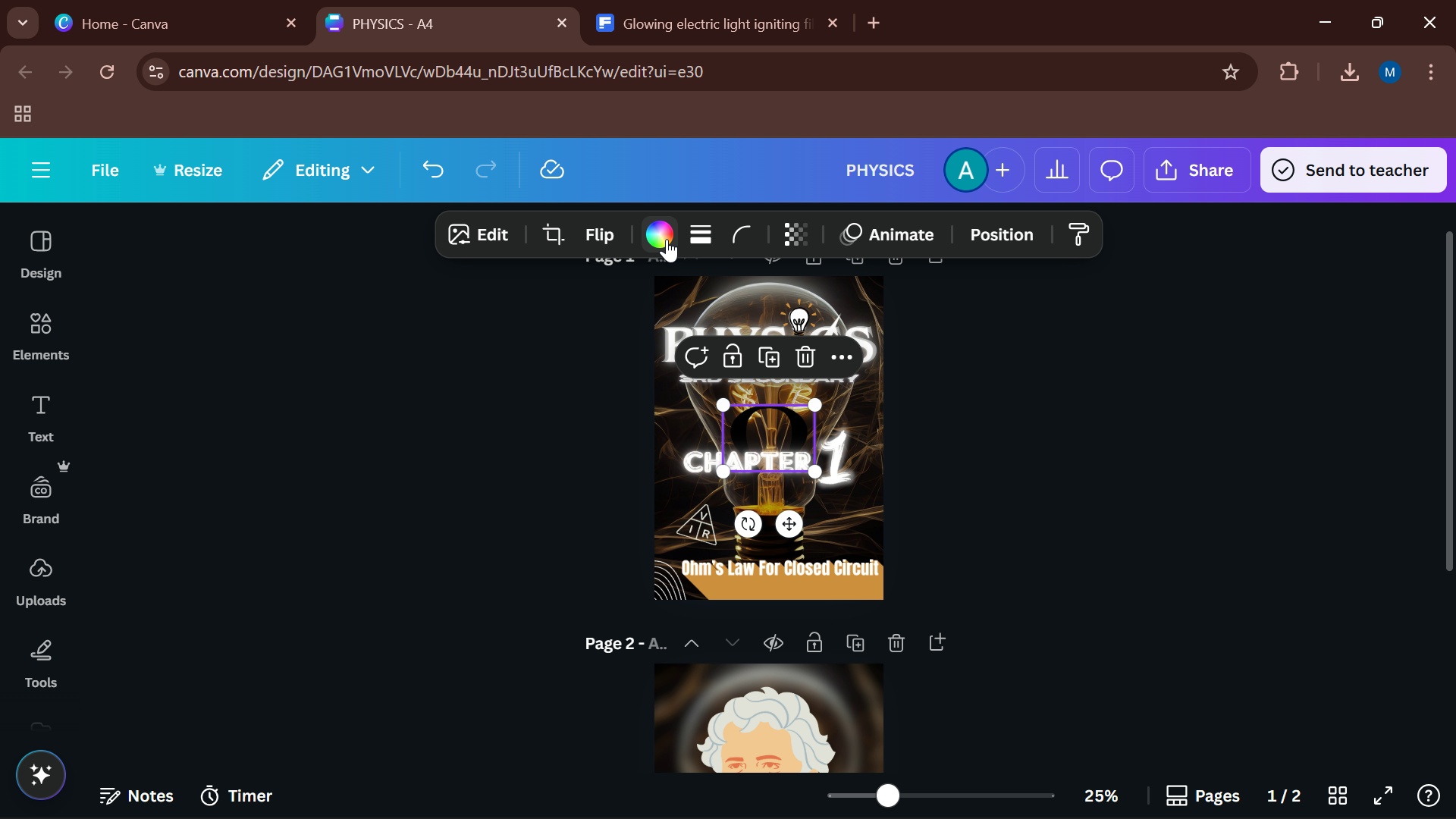 
left_click([667, 239])
 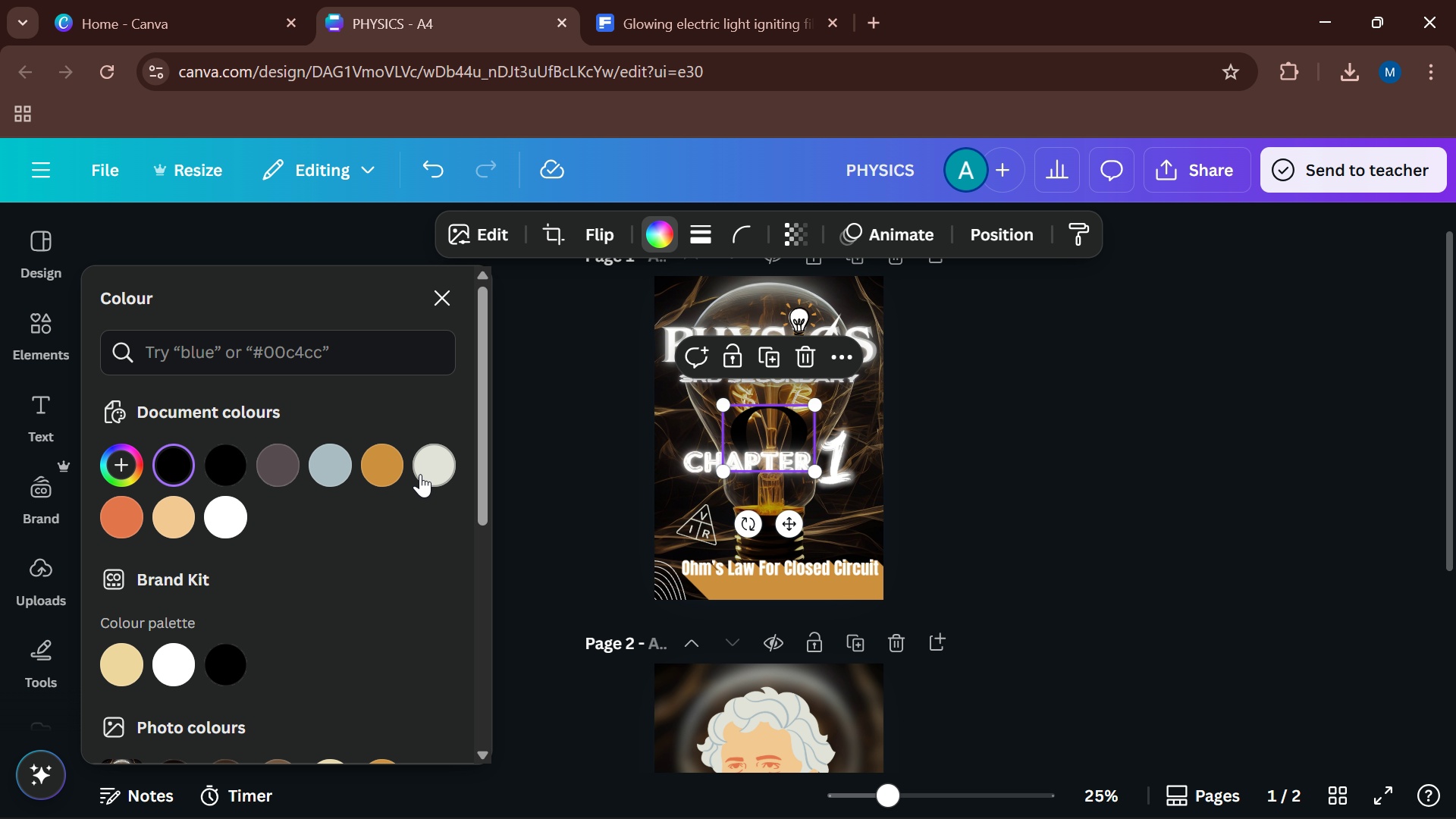 
left_click([422, 474])
 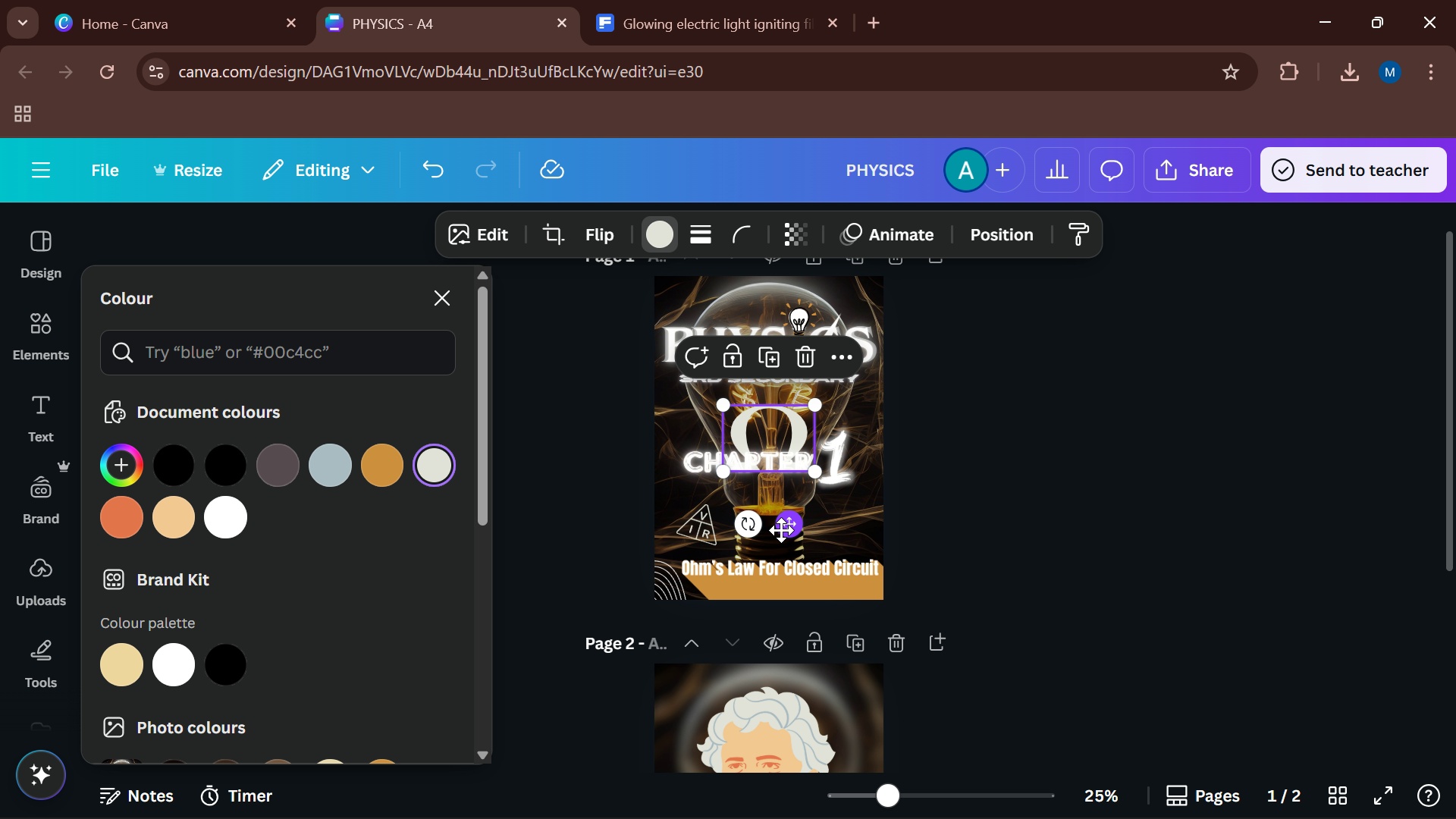 
left_click_drag(start_coordinate=[783, 530], to_coordinate=[841, 610])
 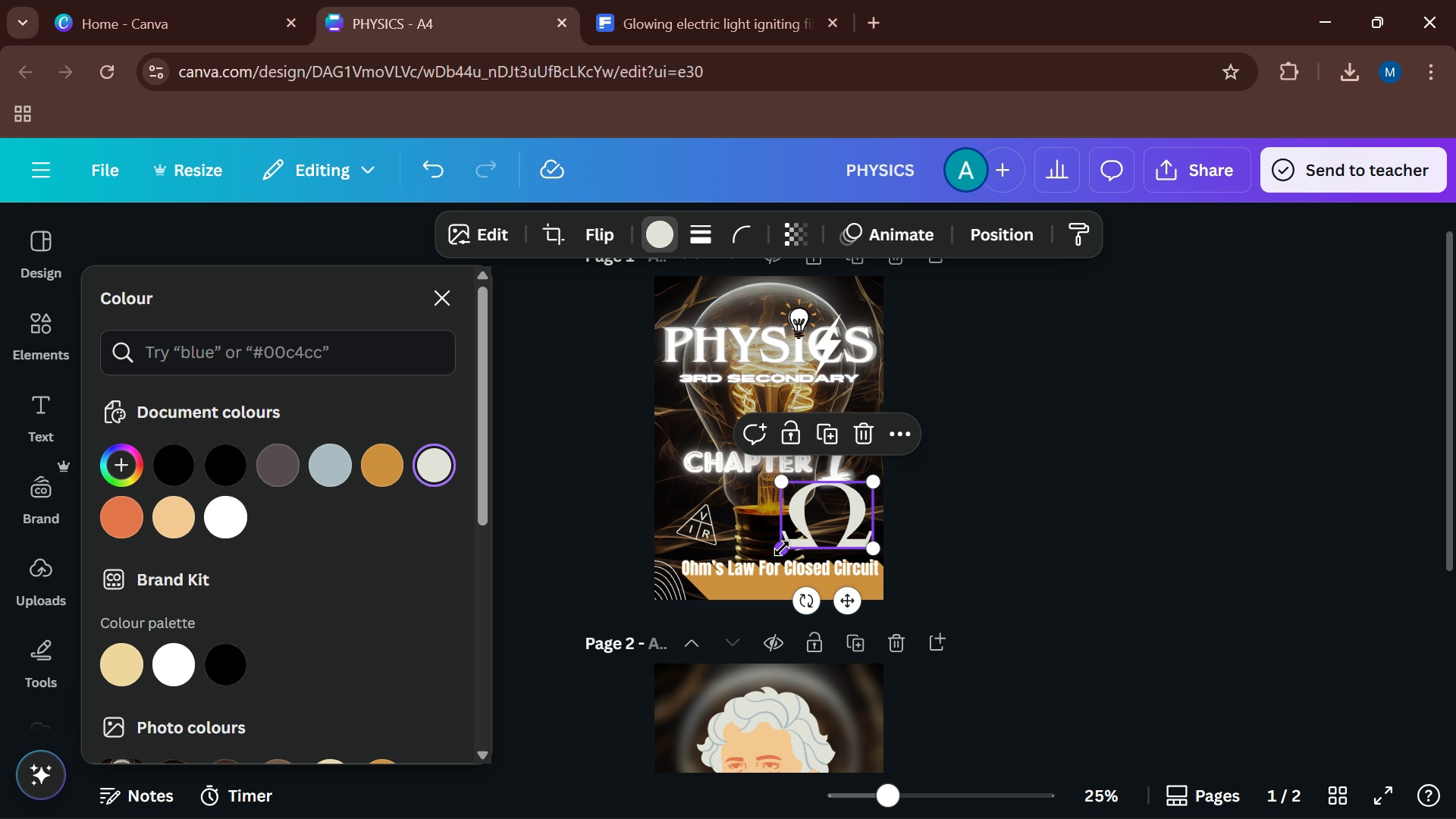 
left_click_drag(start_coordinate=[780, 548], to_coordinate=[816, 538])
 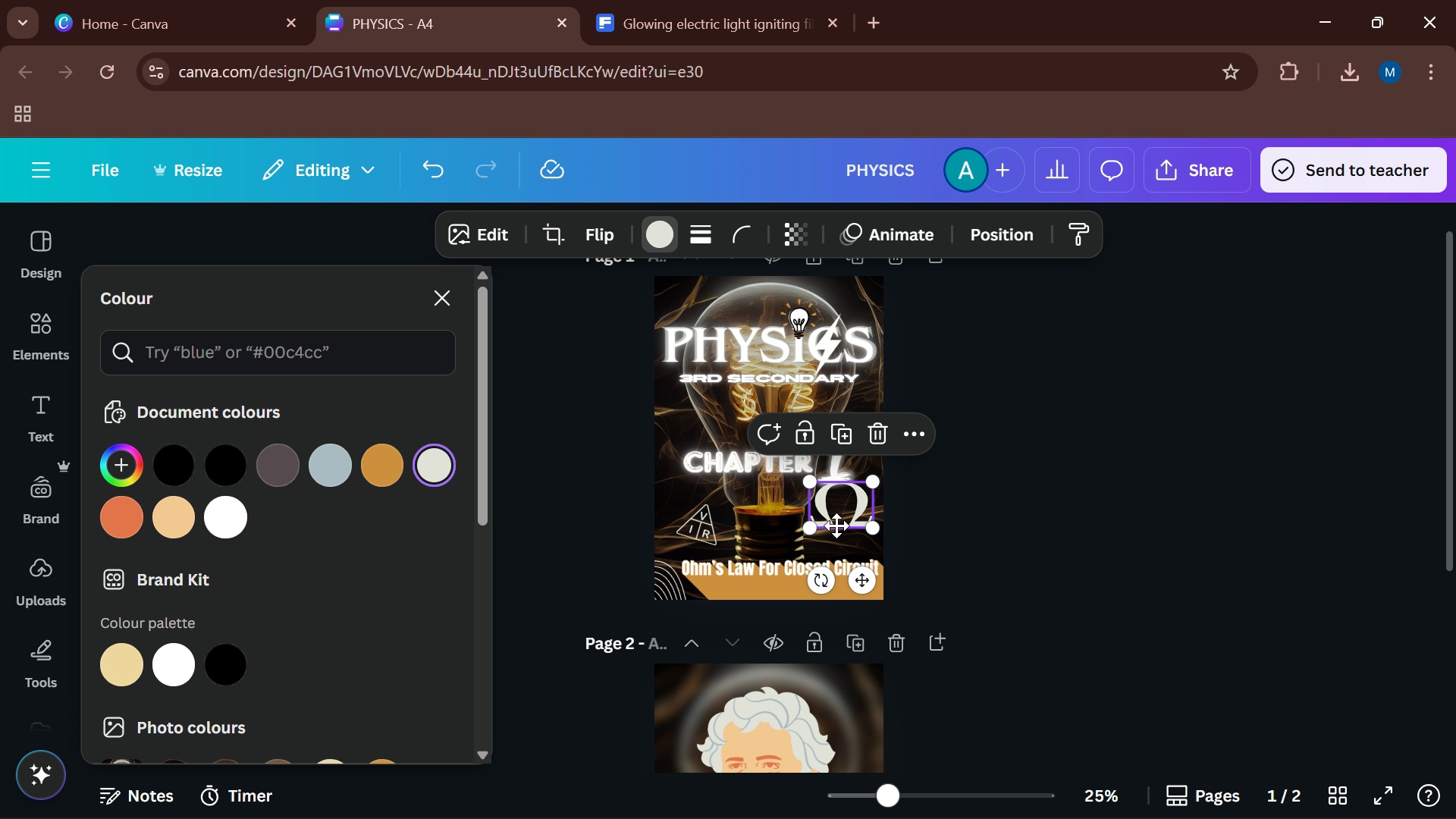 
left_click_drag(start_coordinate=[837, 507], to_coordinate=[820, 525])
 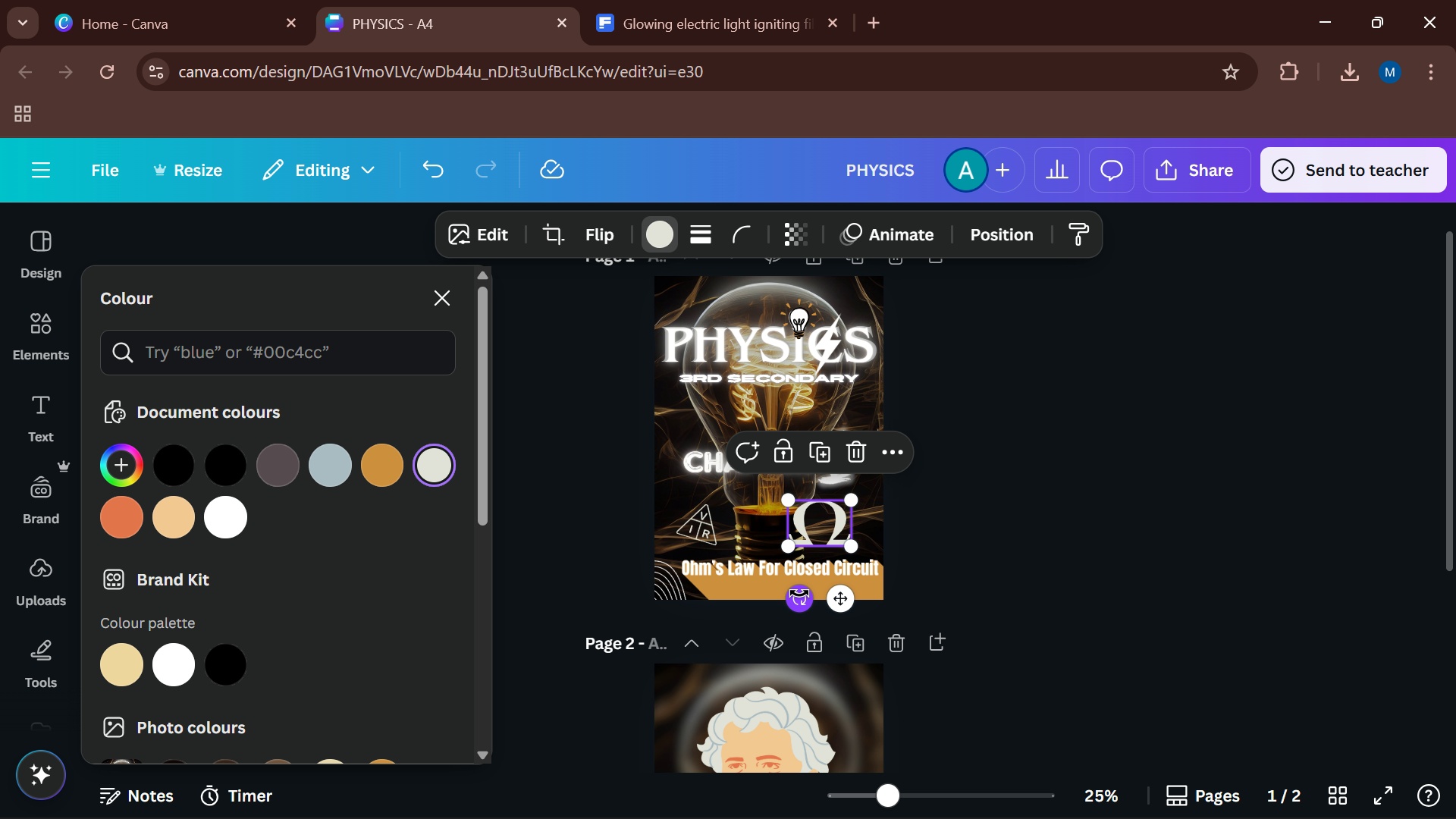 
left_click_drag(start_coordinate=[799, 593], to_coordinate=[818, 596])
 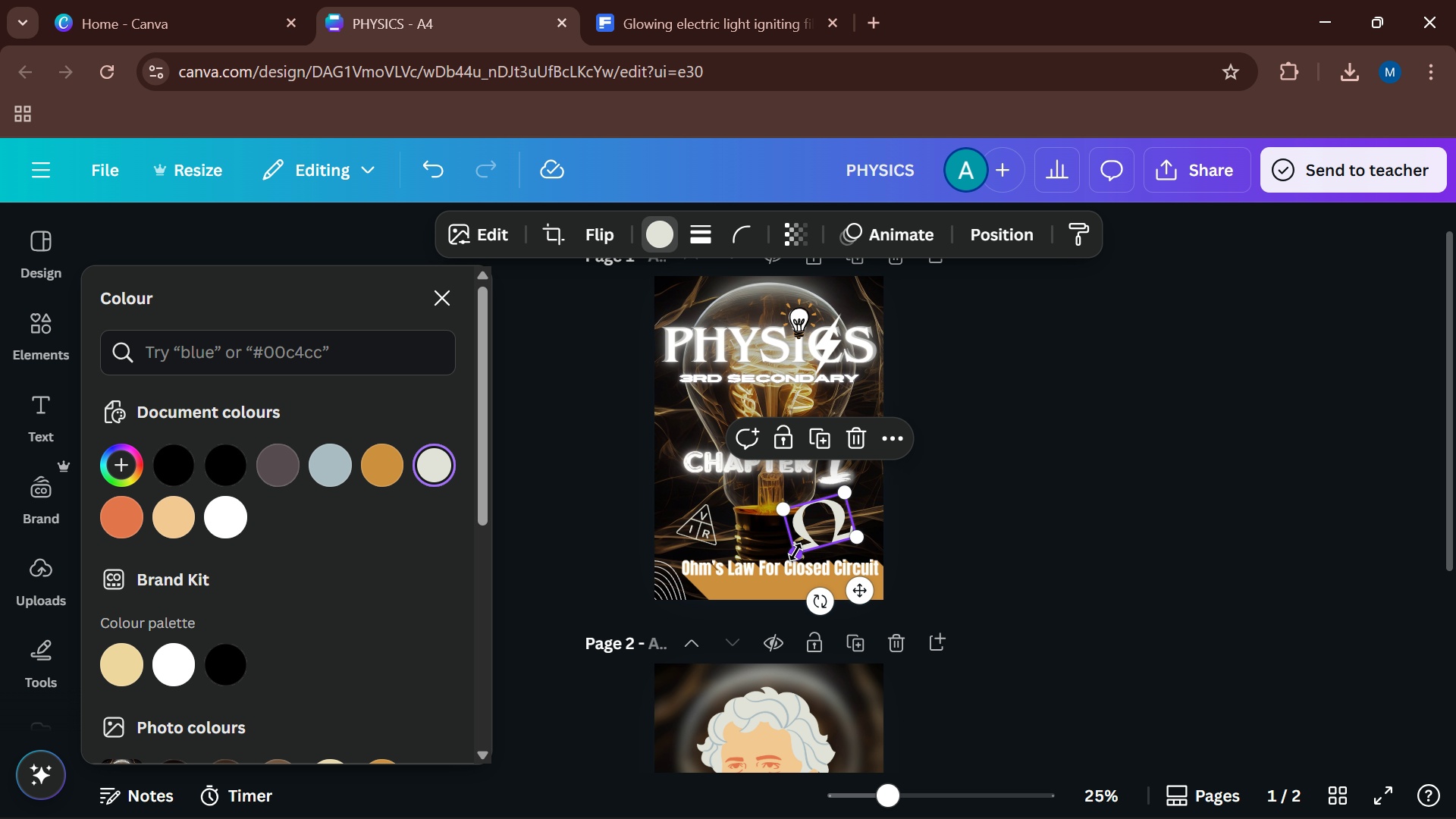 
left_click_drag(start_coordinate=[797, 552], to_coordinate=[808, 550])
 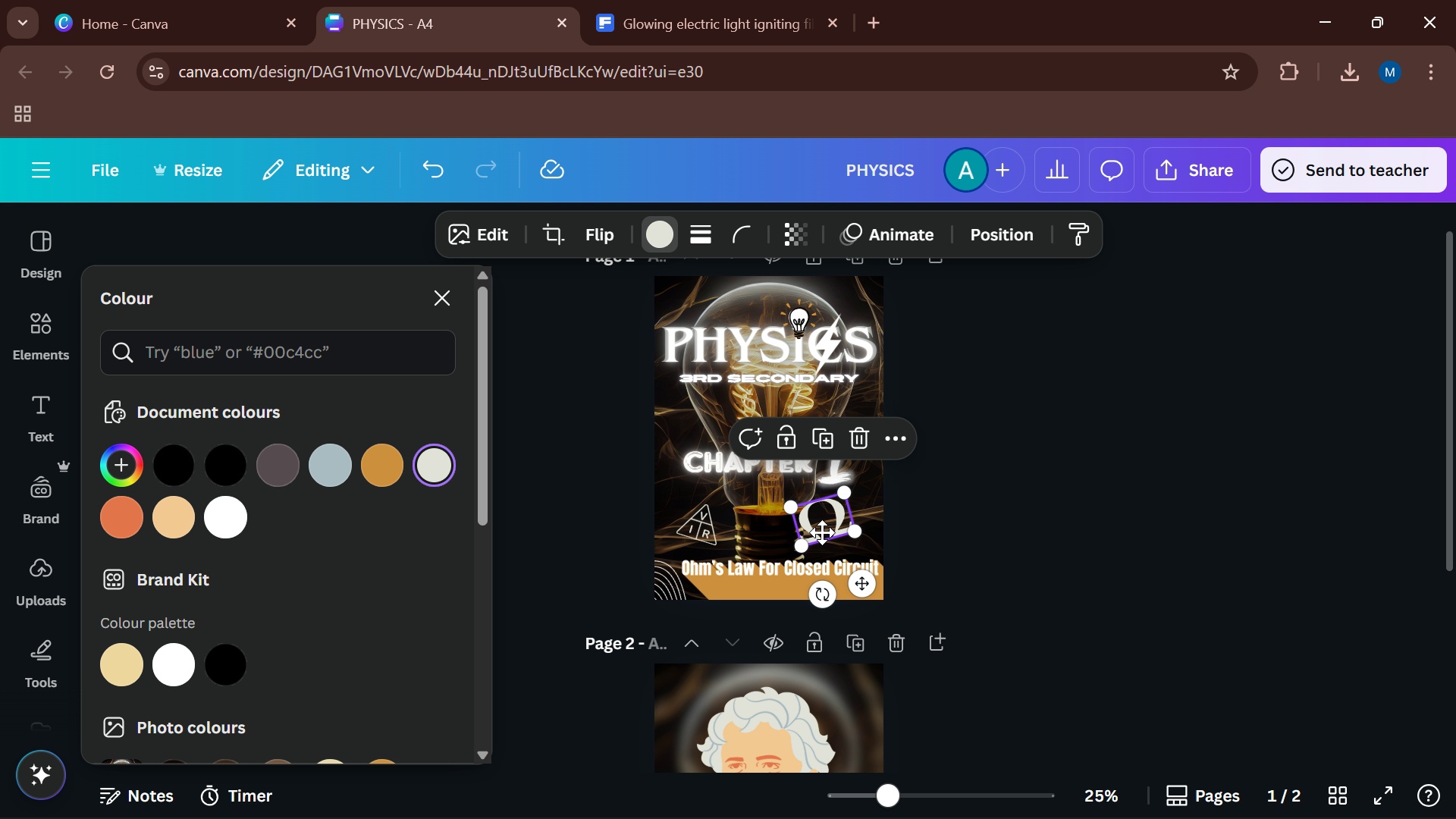 
left_click_drag(start_coordinate=[824, 518], to_coordinate=[830, 527])
 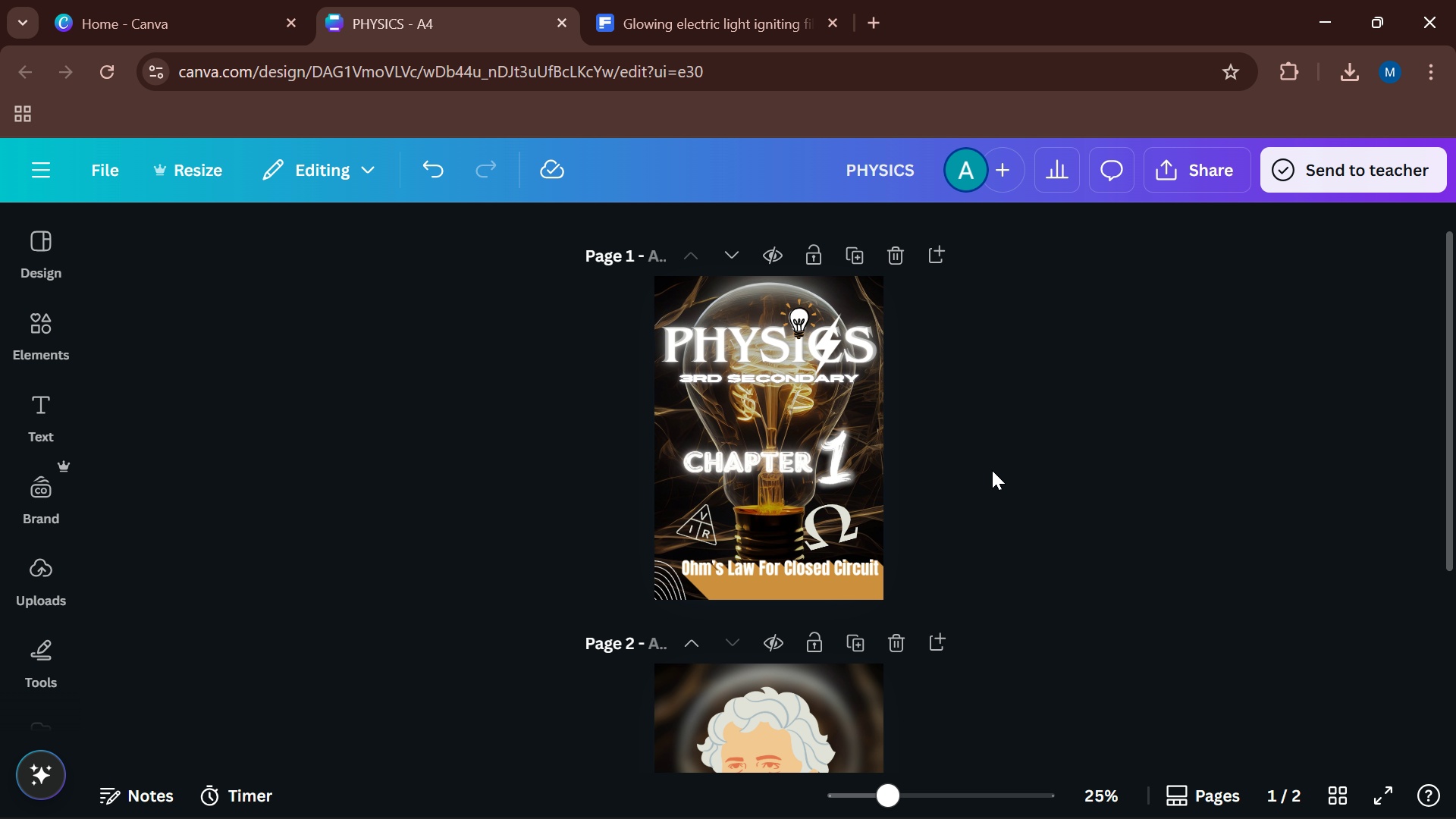 
scroll: coordinate [1037, 435], scroll_direction: down, amount: 2.0
 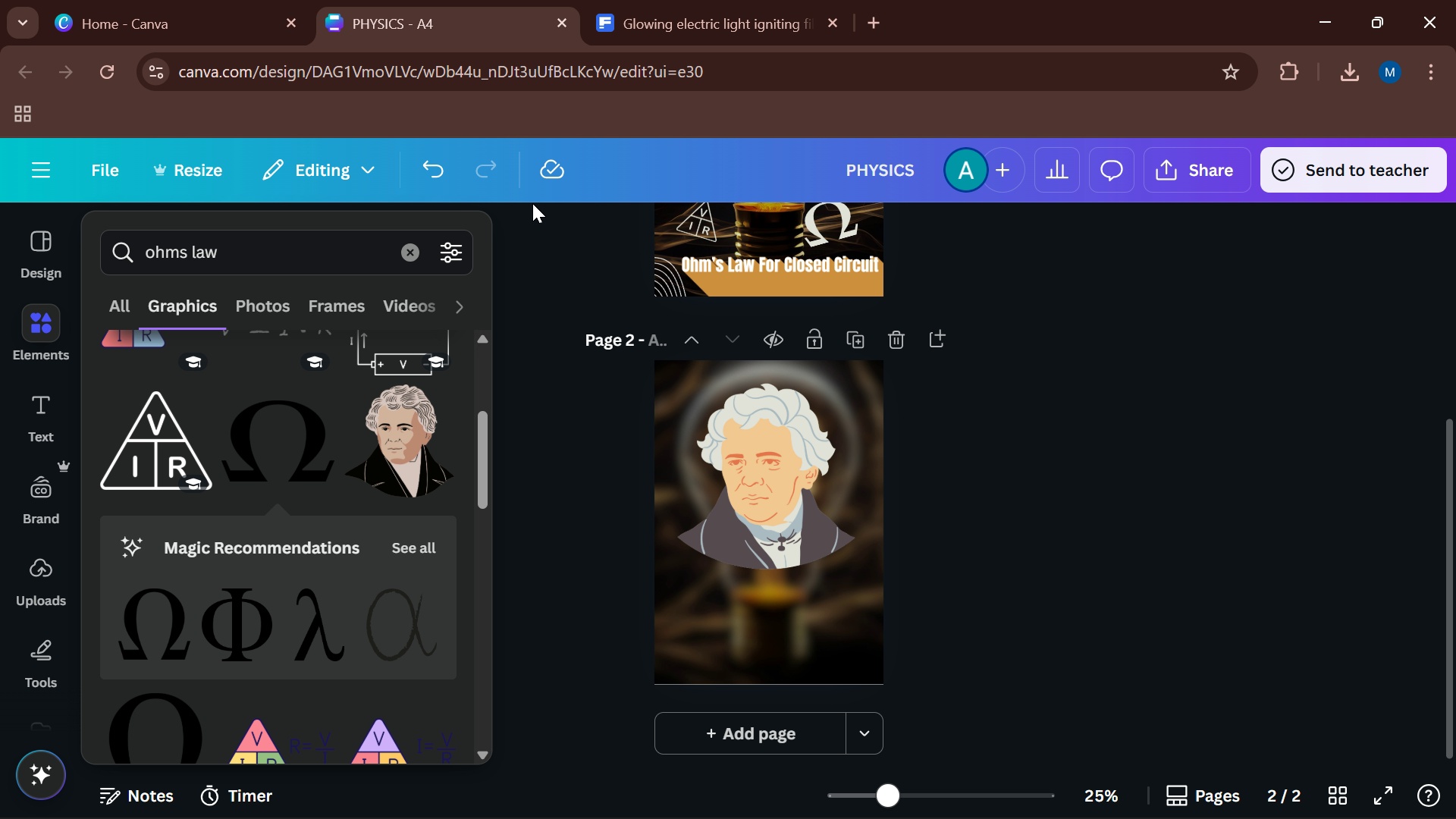 
left_click([883, 2])
 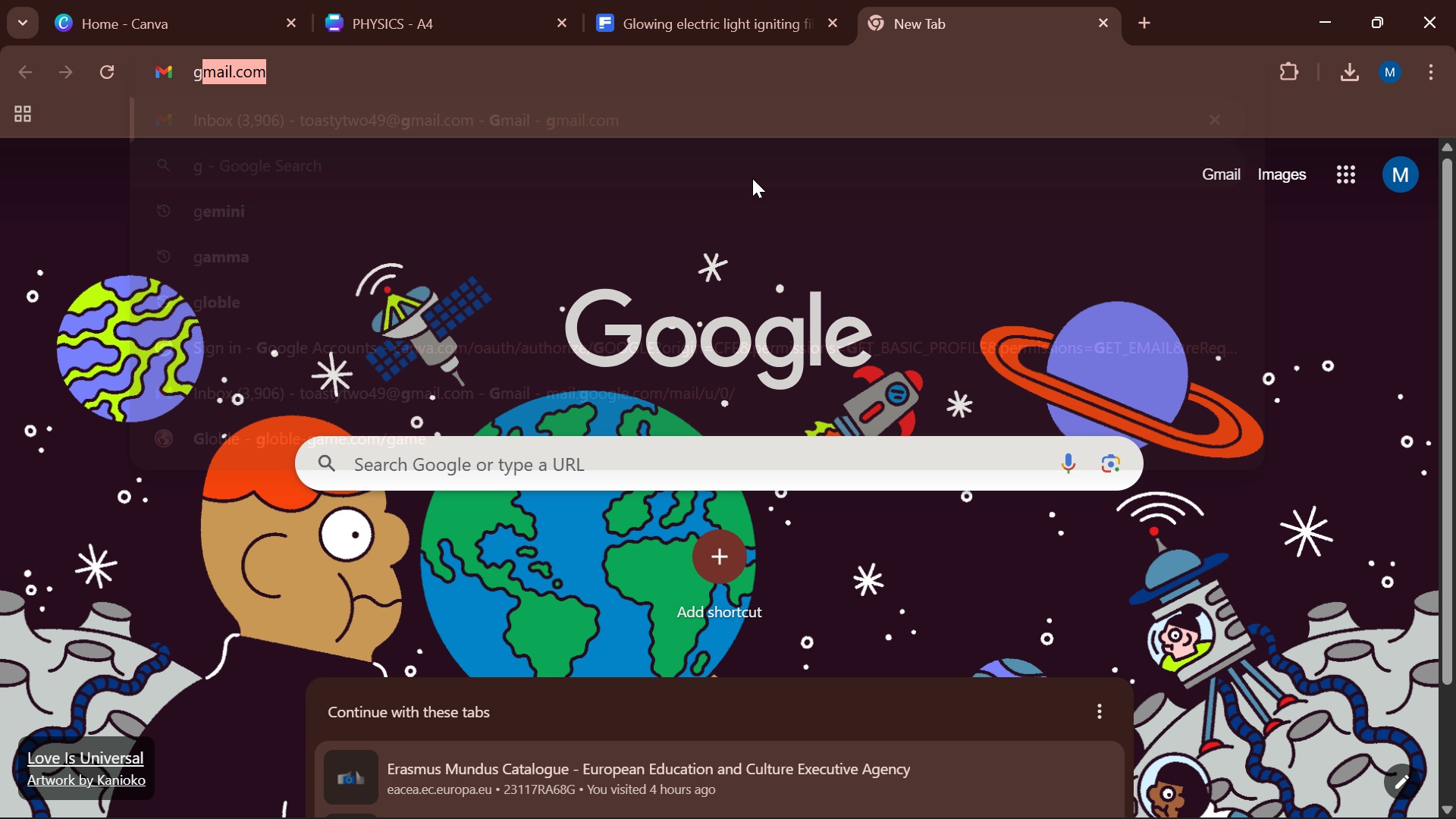 
type(georg ohm qoute)
key(Backspace)
key(Backspace)
key(Backspace)
key(Backspace)
type(uote)
 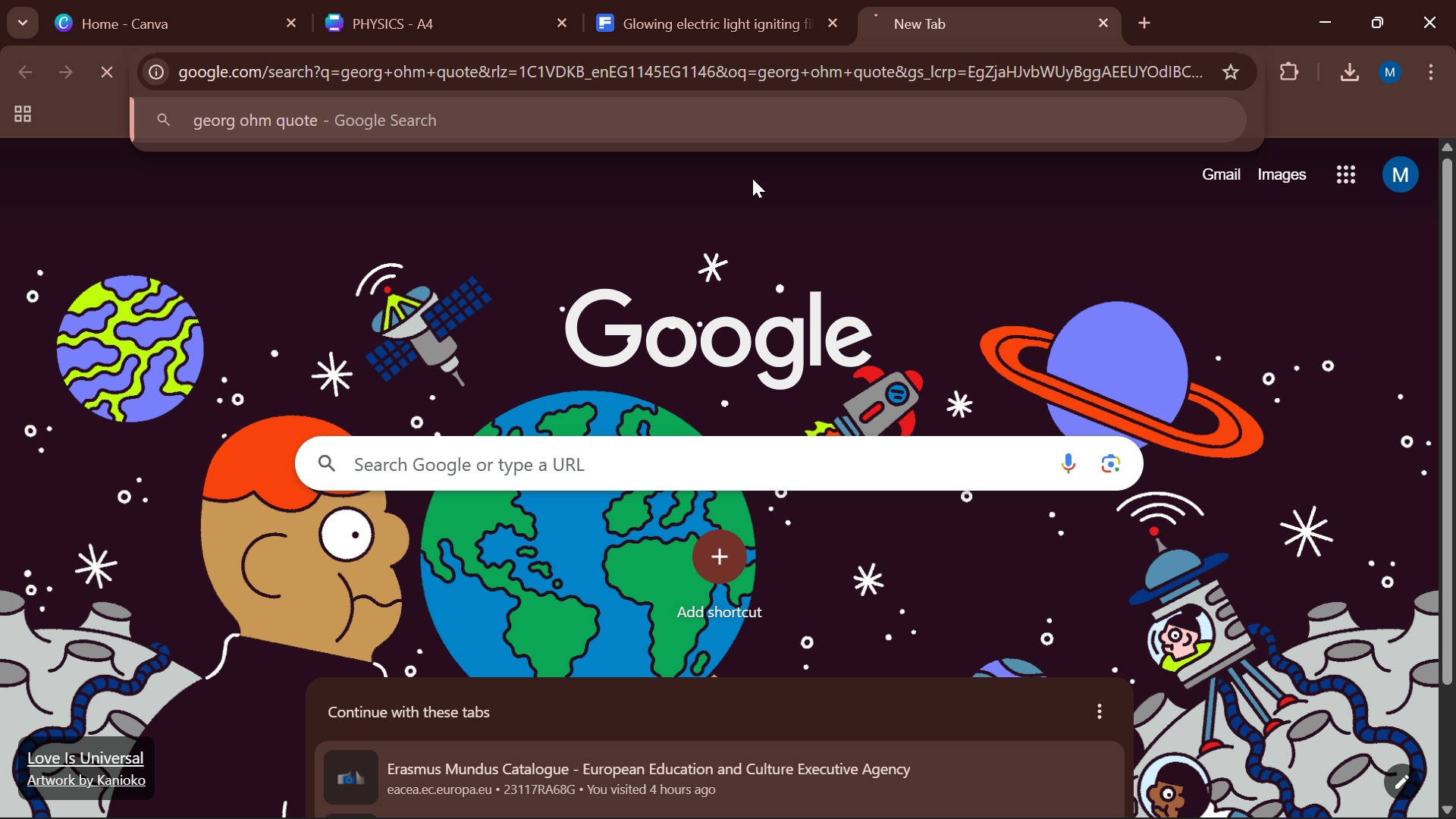 
key(Enter)
 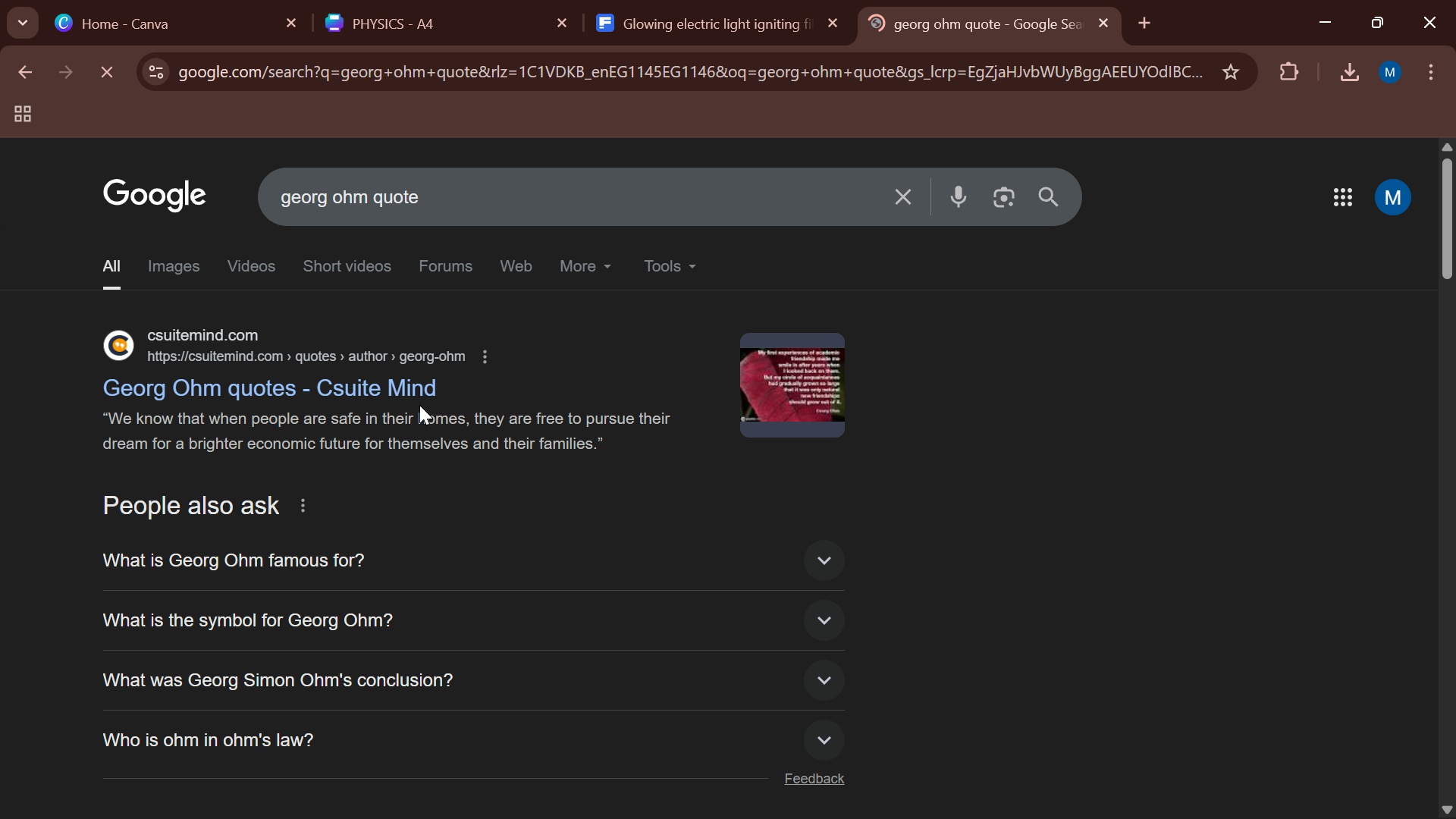 
left_click([407, 394])
 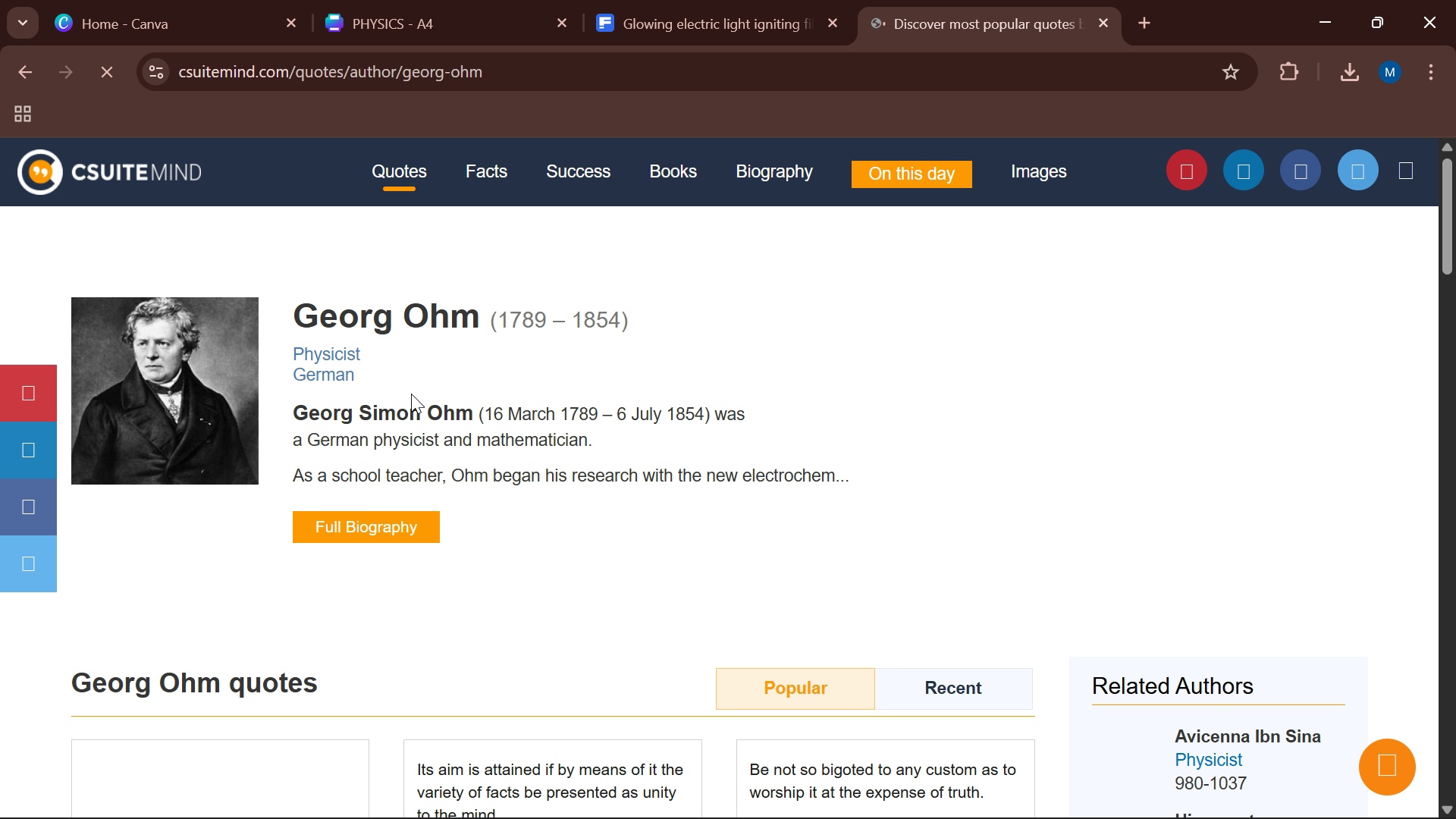 
scroll: coordinate [413, 394], scroll_direction: down, amount: 2.0
 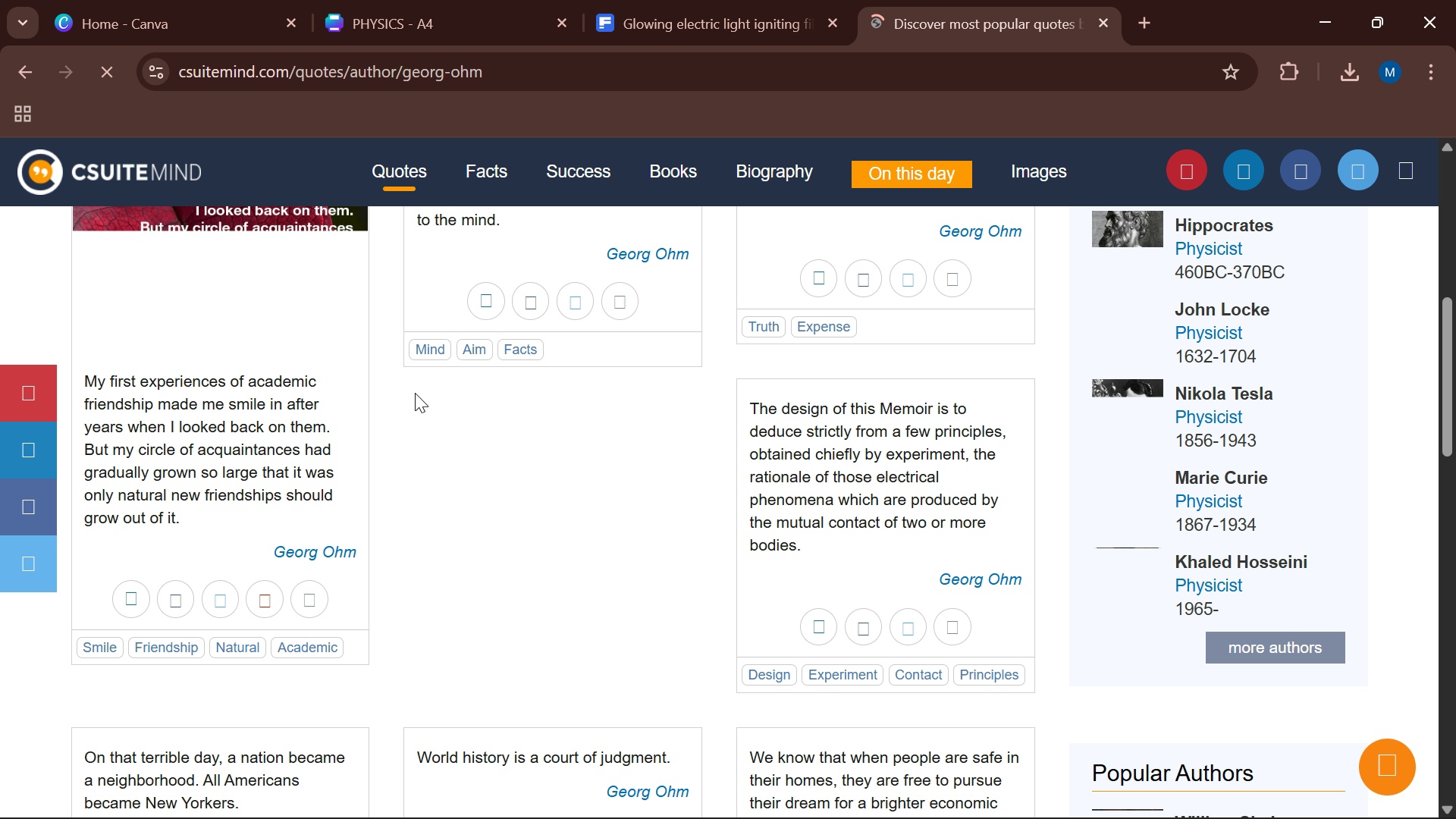 
scroll: coordinate [415, 393], scroll_direction: up, amount: 1.0
 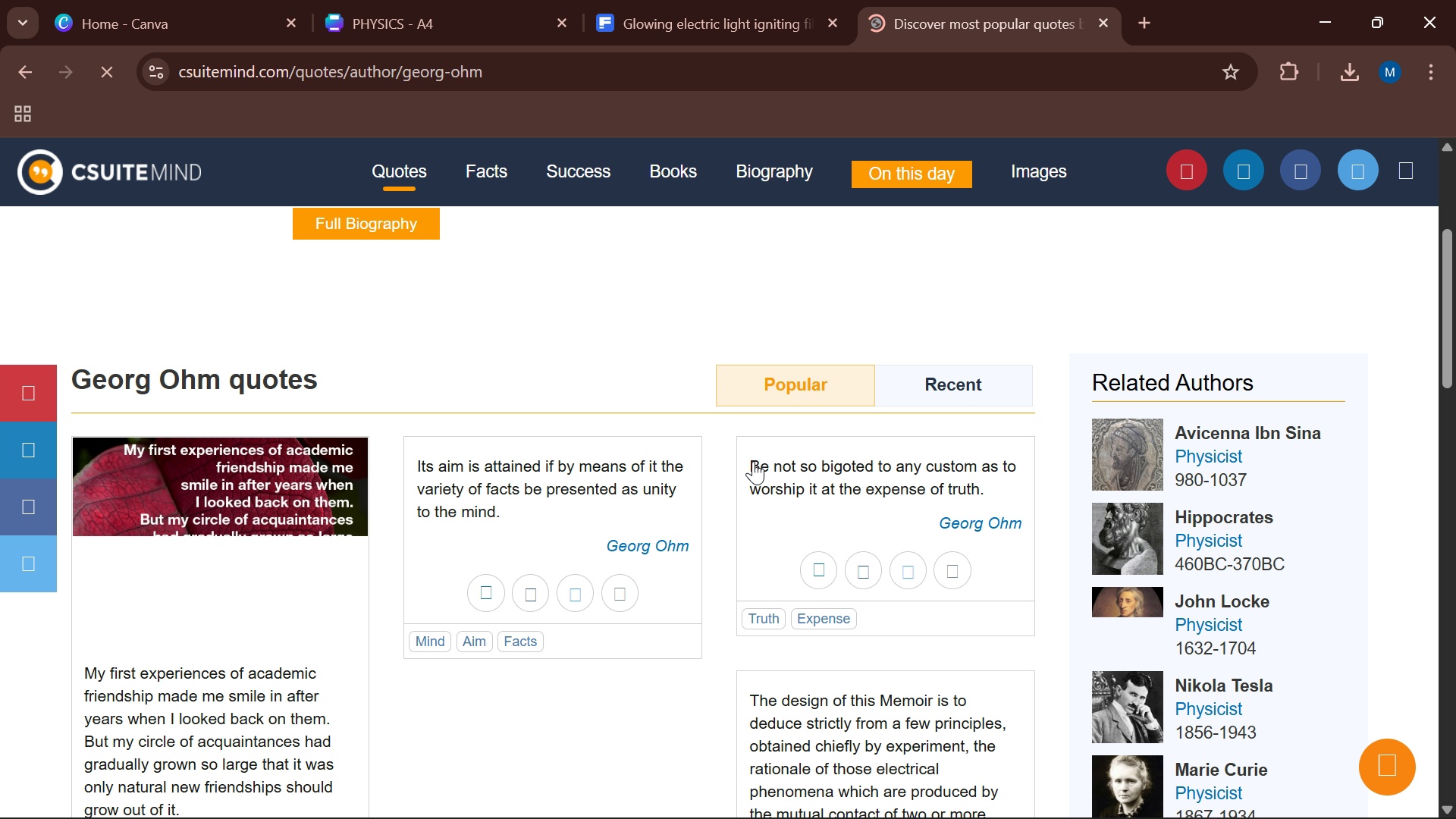 
left_click([802, 472])
 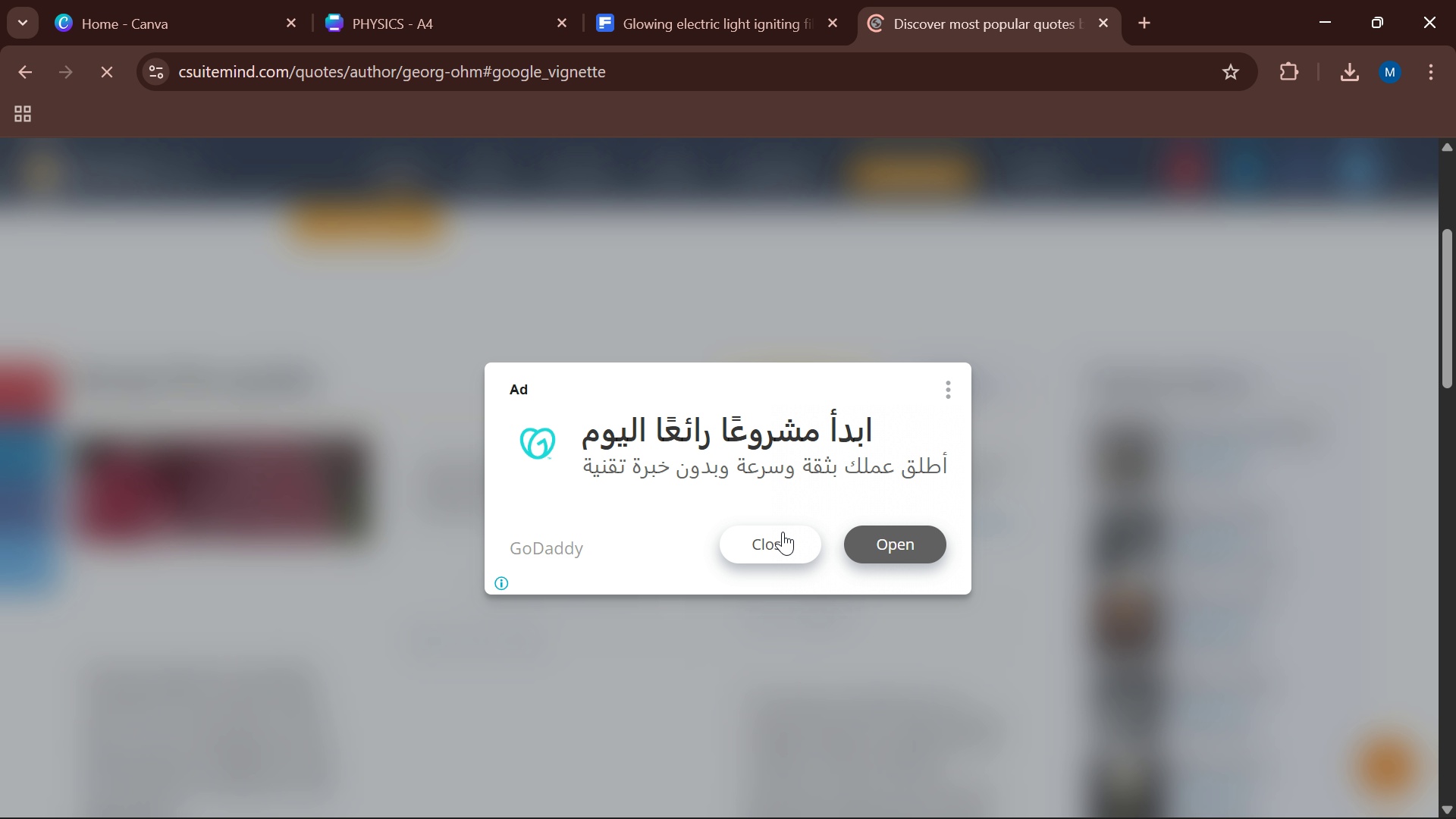 
left_click([783, 532])
 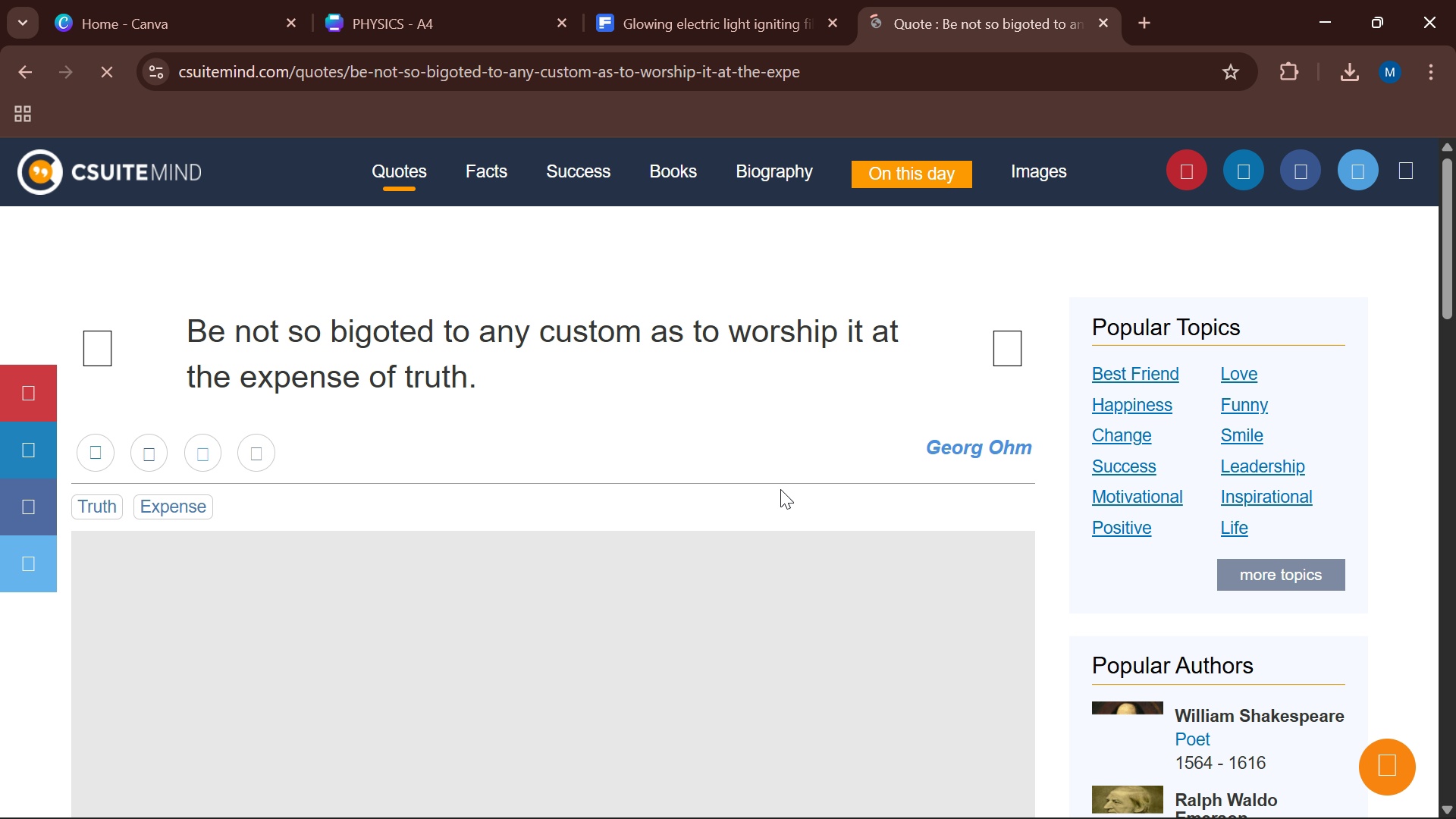 
left_click_drag(start_coordinate=[196, 318], to_coordinate=[524, 390])
 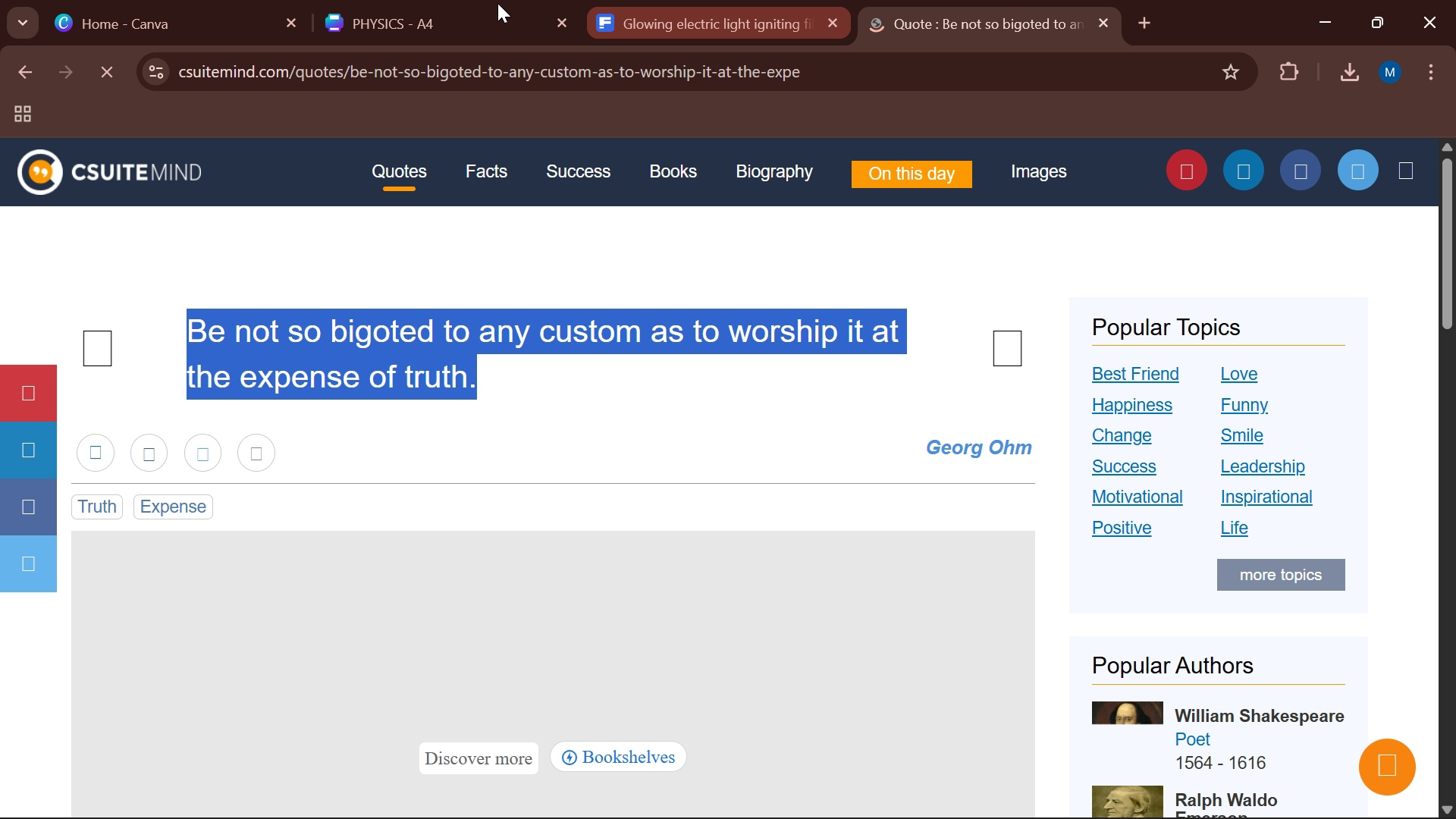 
left_click([455, 0])
 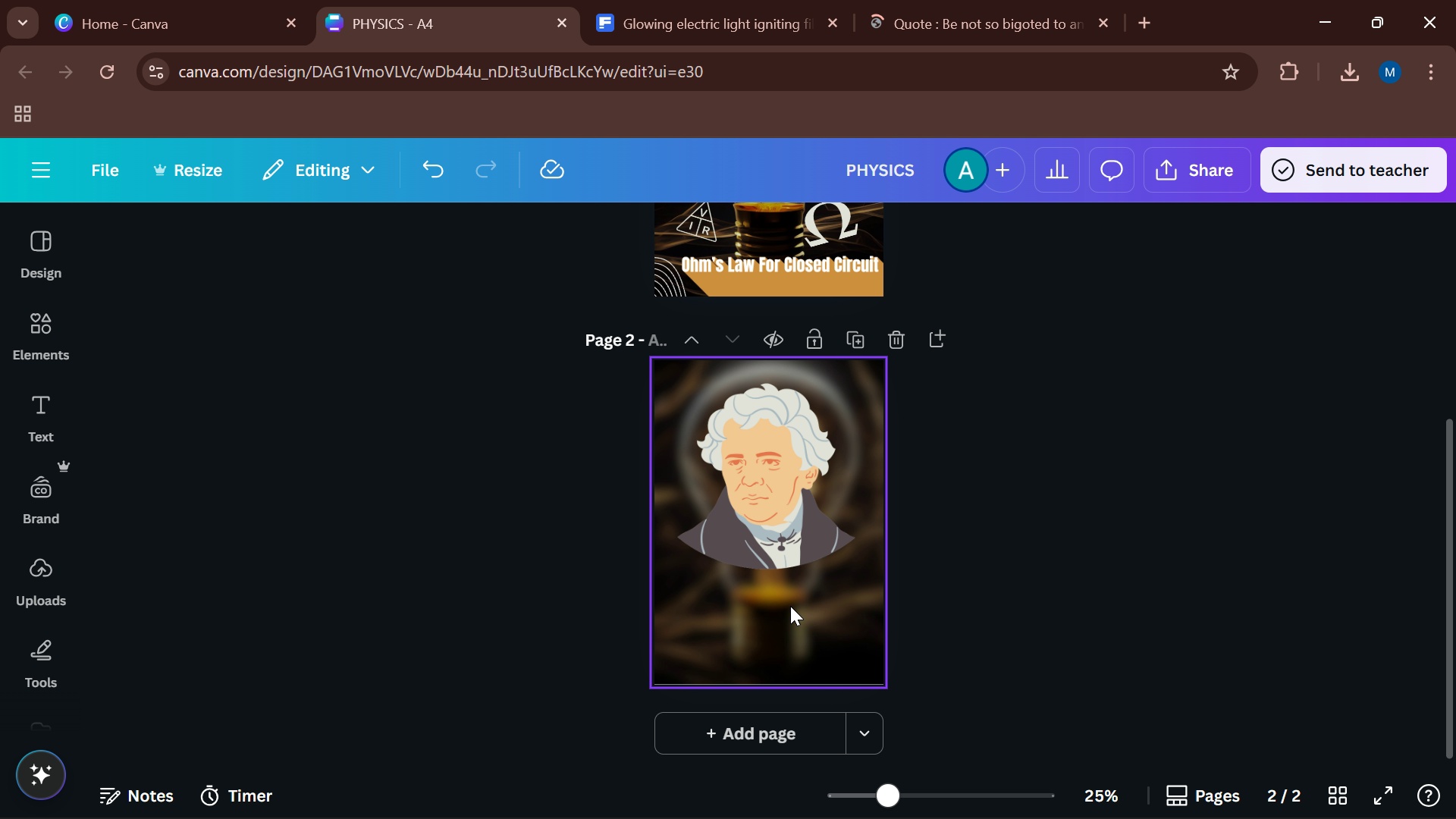 
left_click([790, 606])
 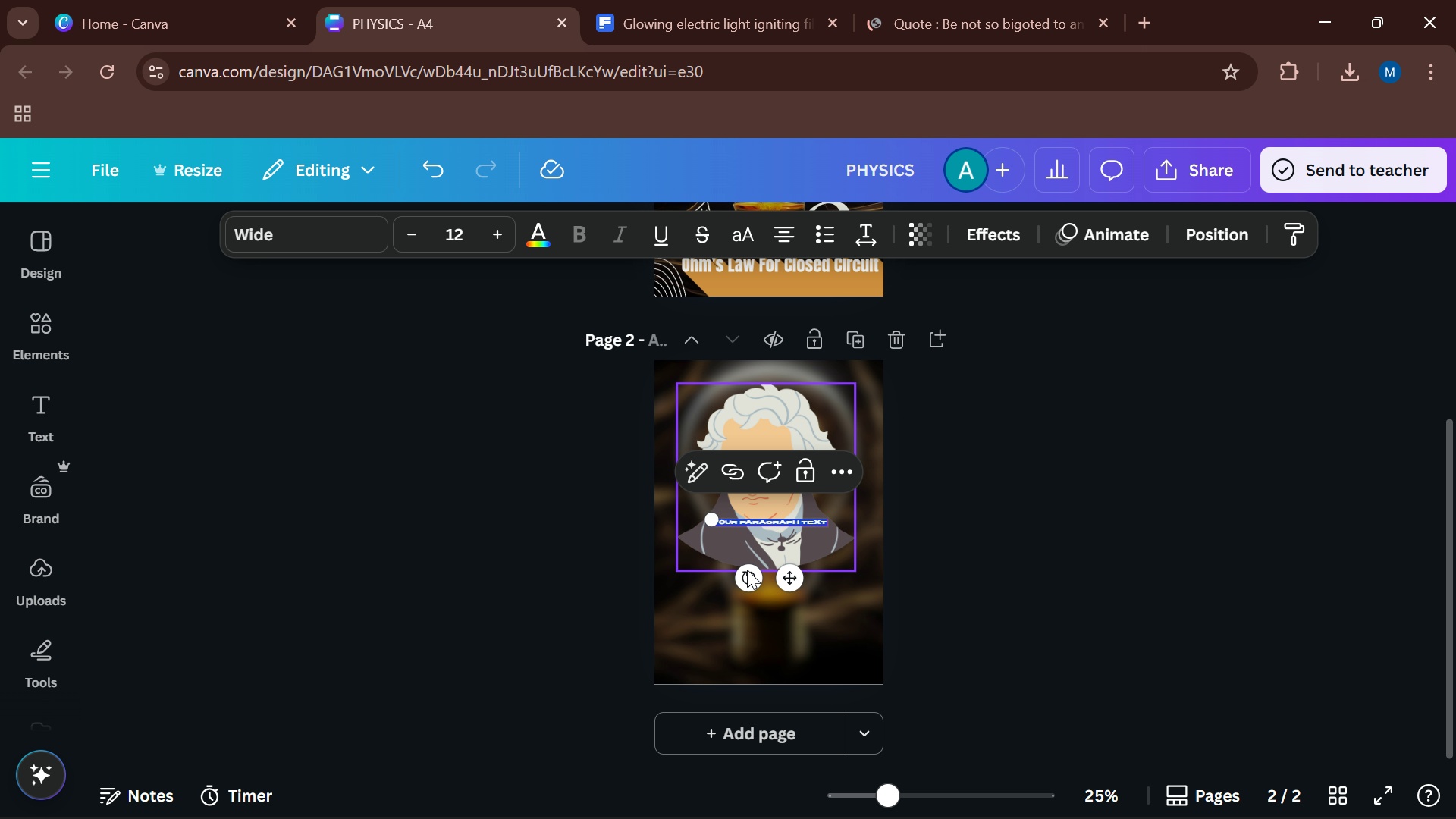 
left_click_drag(start_coordinate=[795, 582], to_coordinate=[790, 648])
 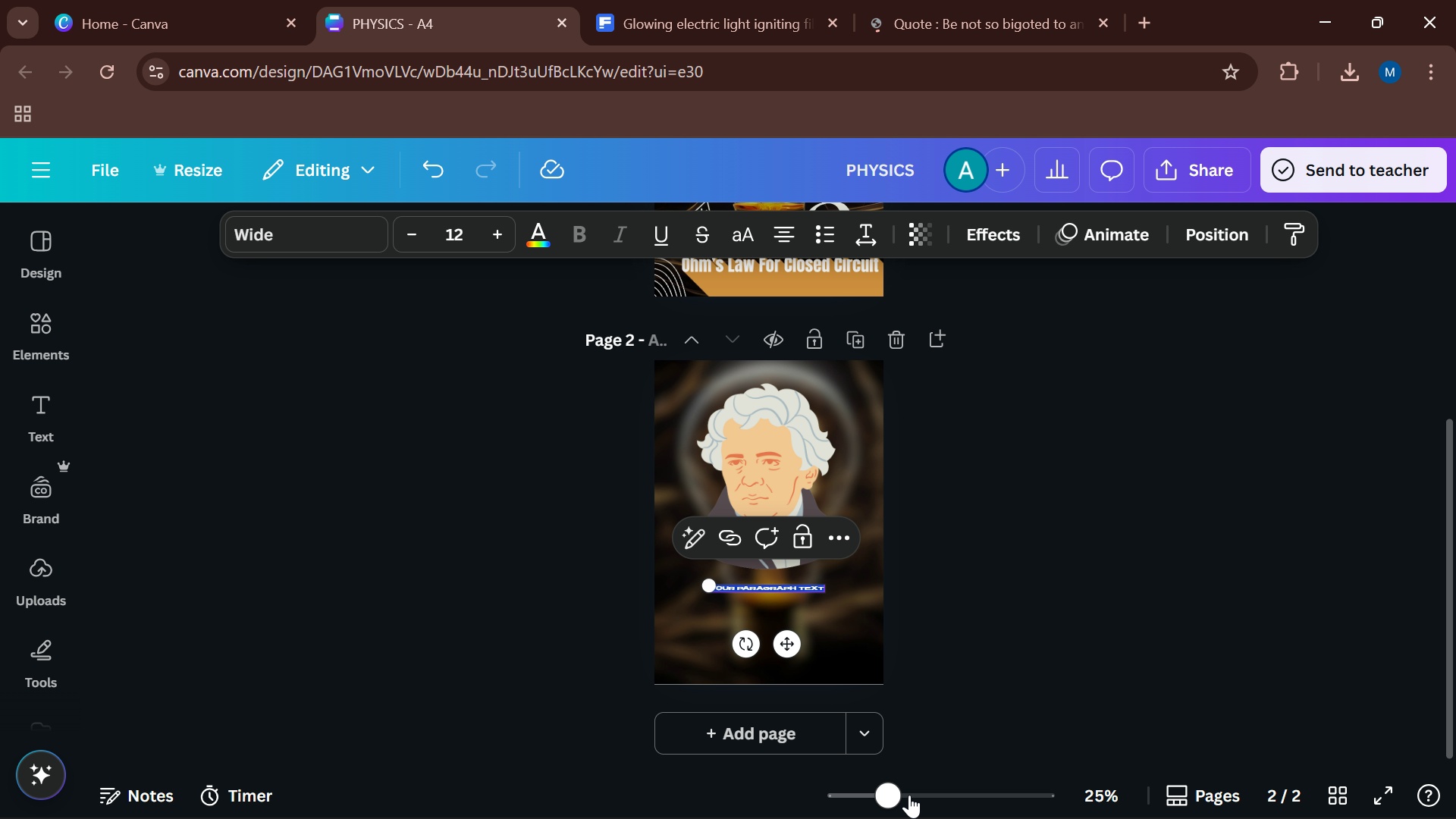 
left_click_drag(start_coordinate=[909, 795], to_coordinate=[933, 795])
 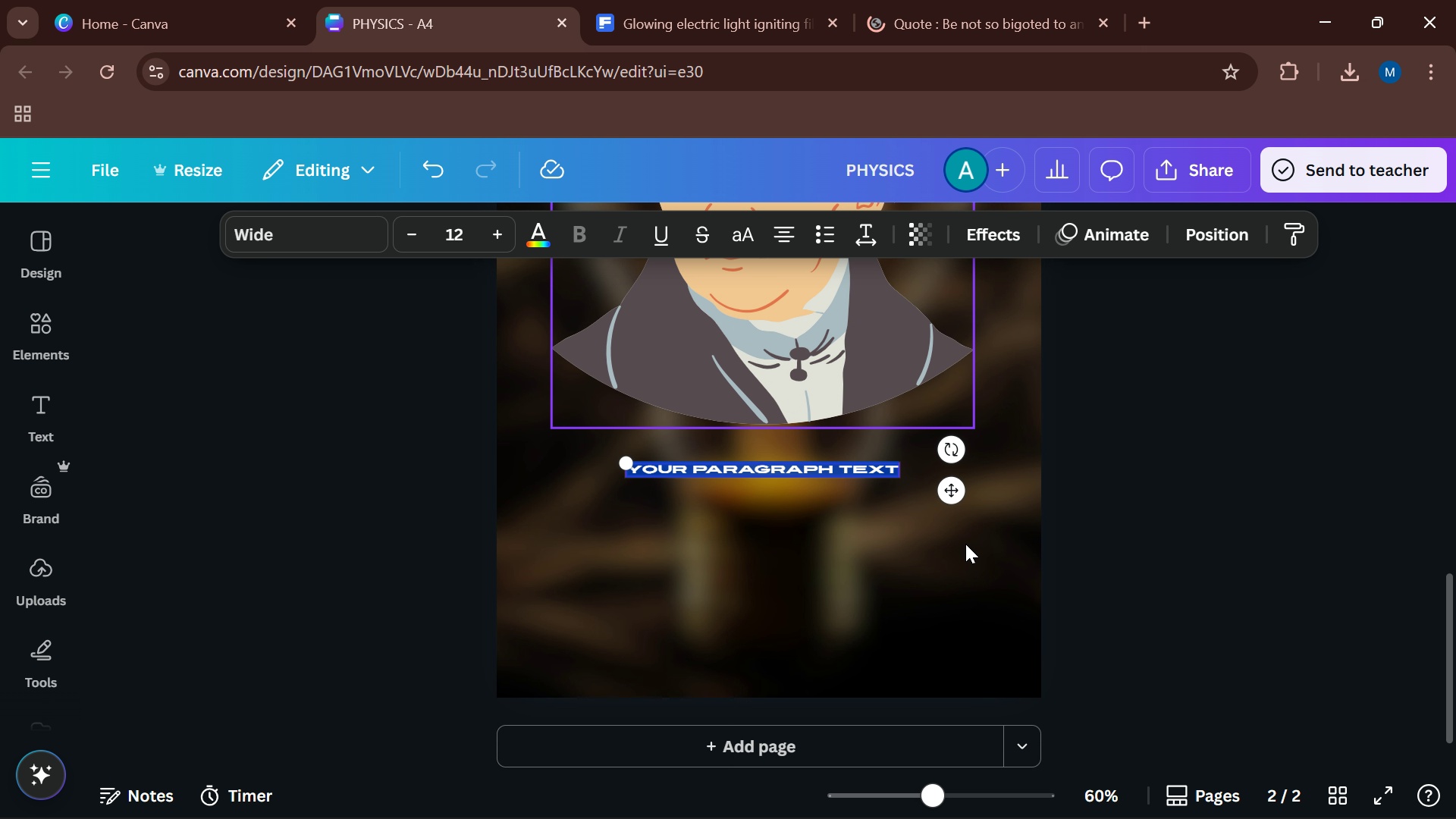 
scroll: coordinate [965, 544], scroll_direction: down, amount: 1.0
 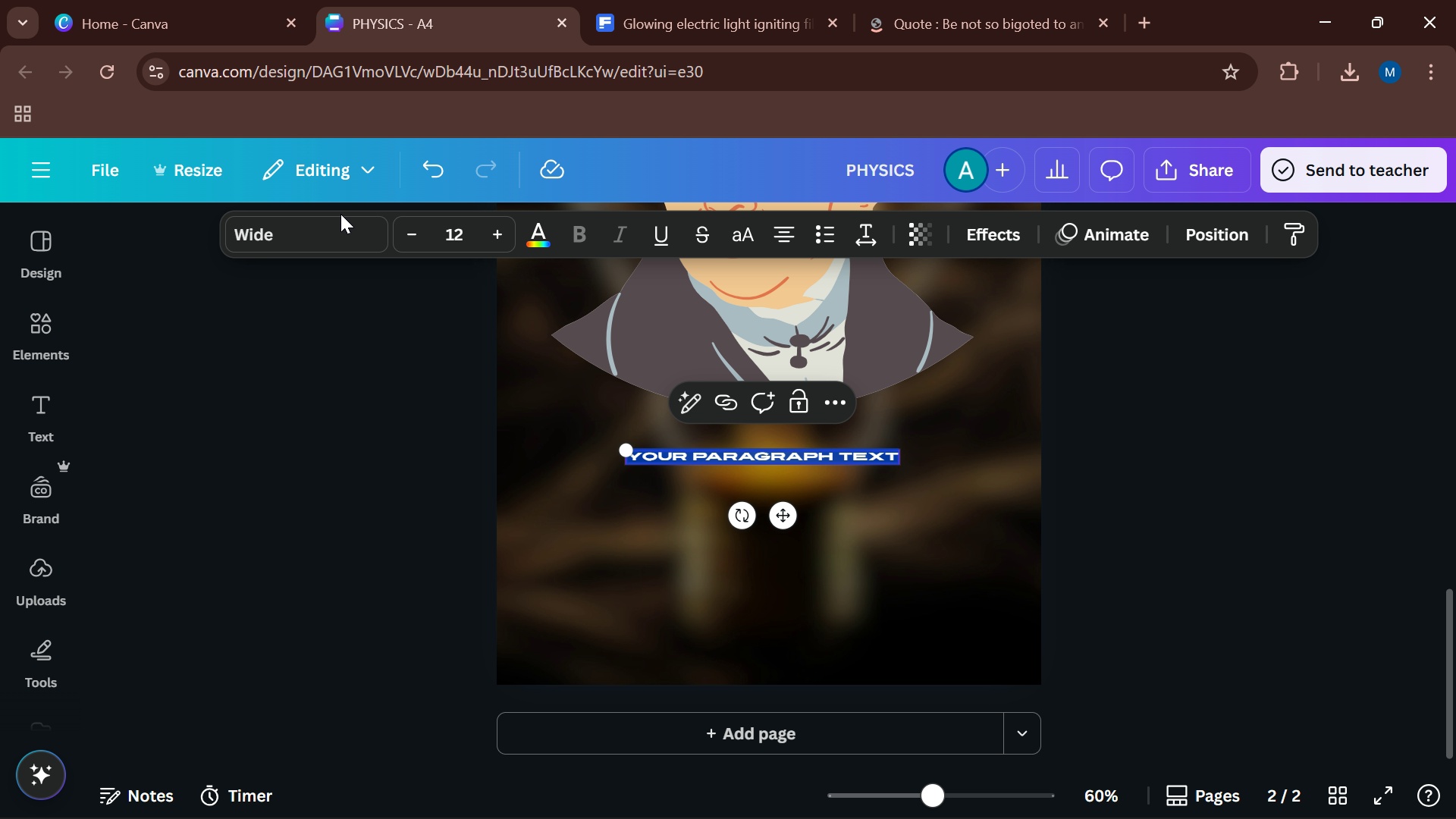 
double_click([338, 226])
 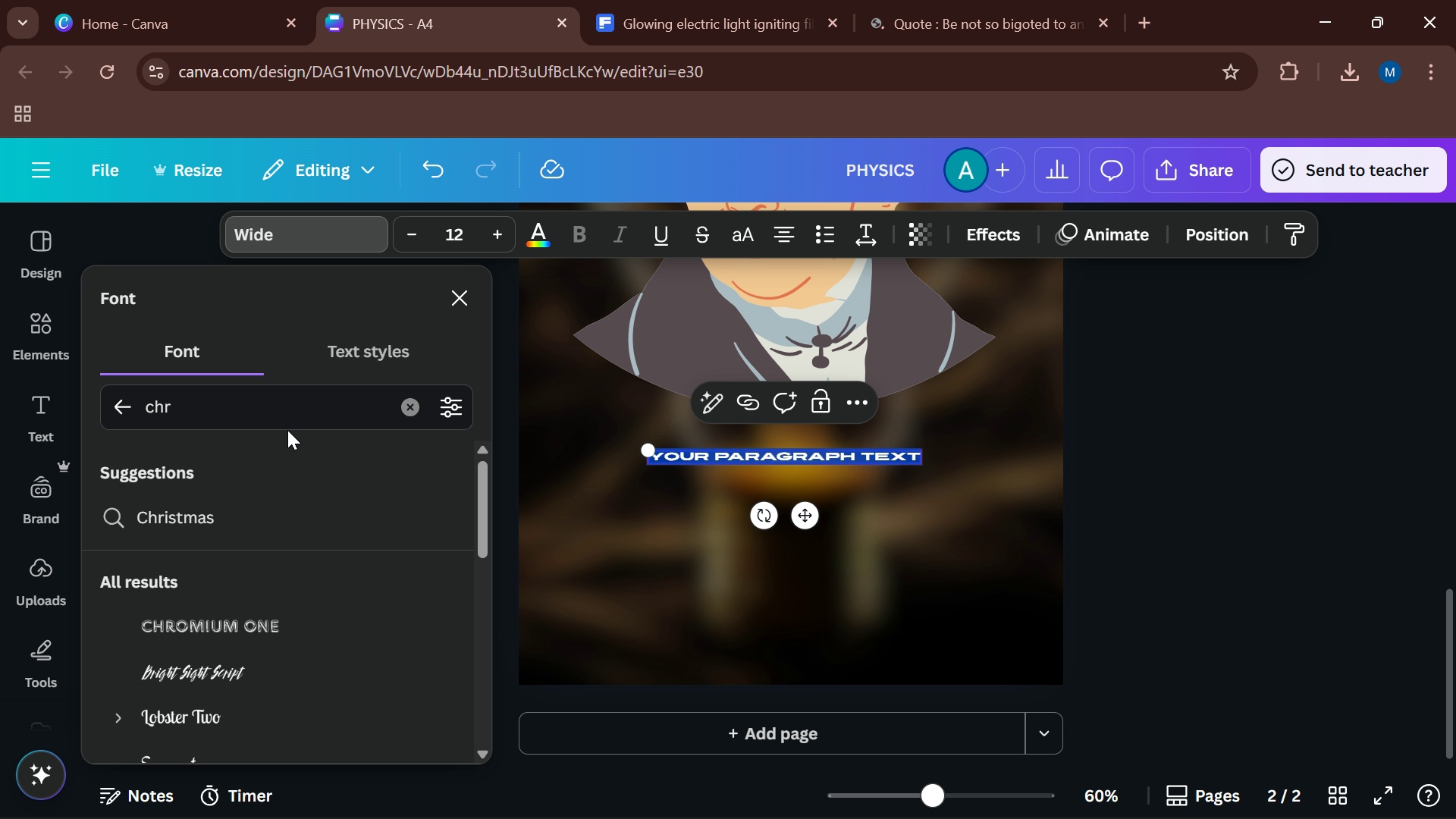 
double_click([279, 410])
 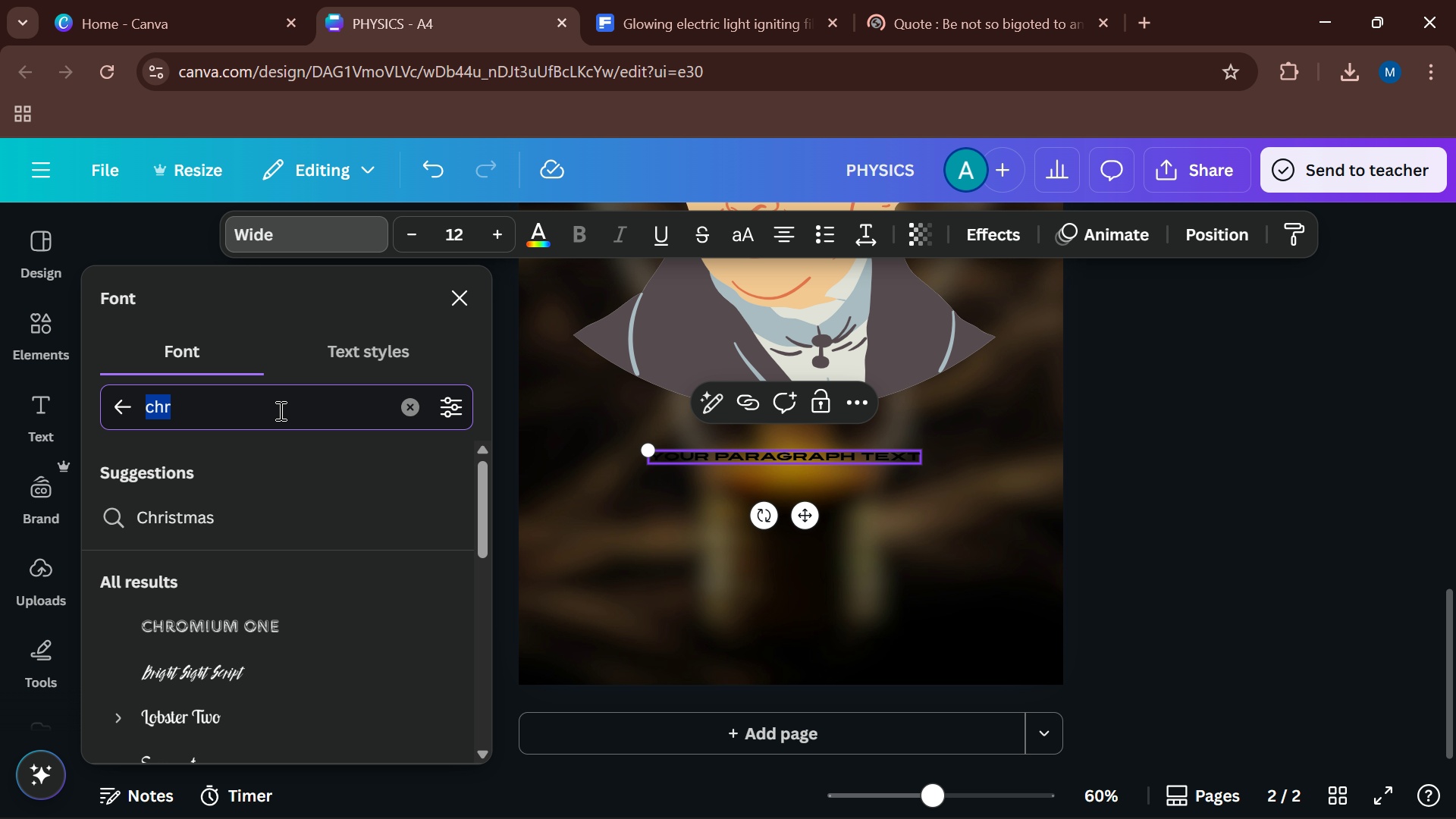 
triple_click([279, 410])
 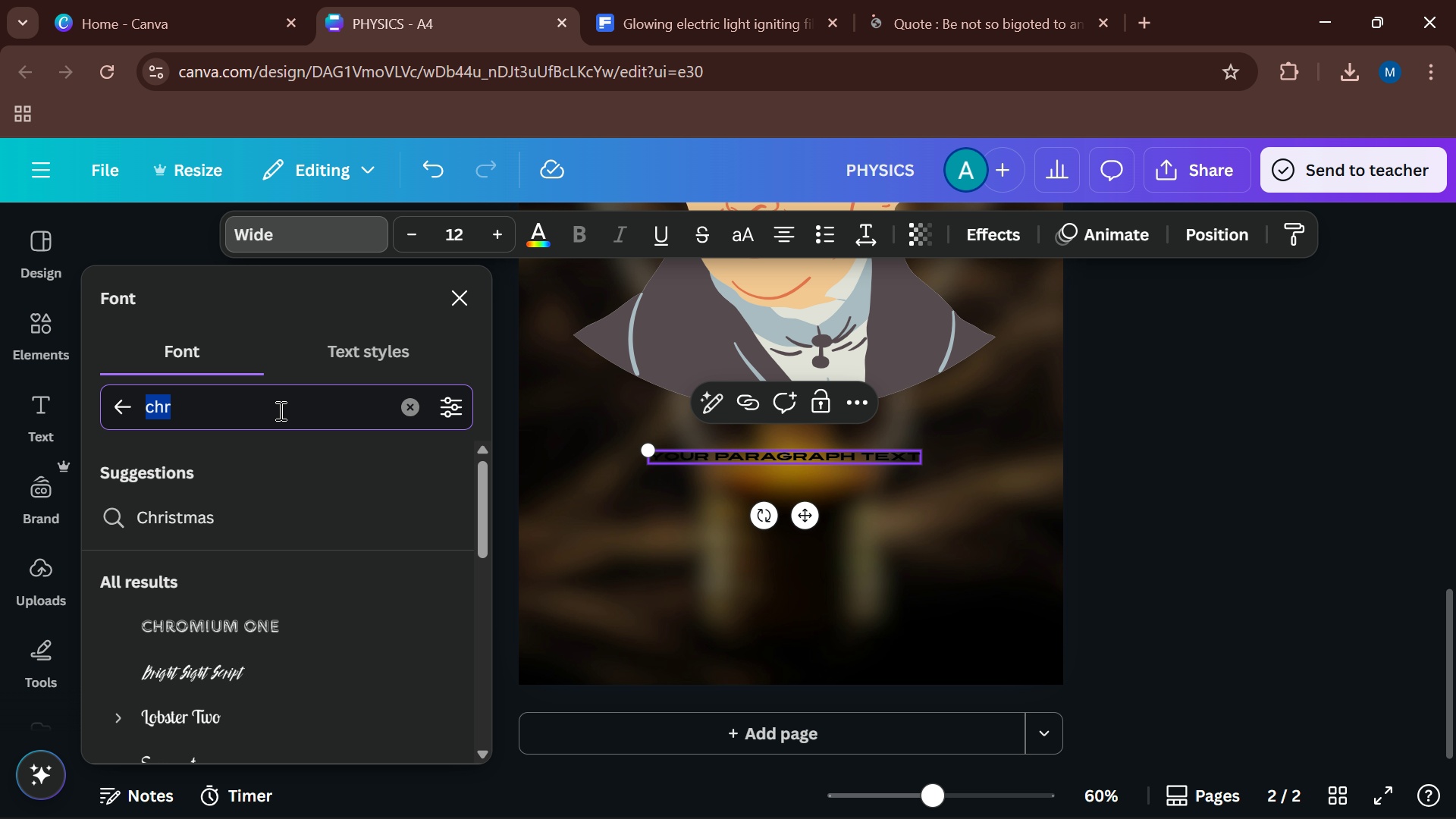 
type(itc)
 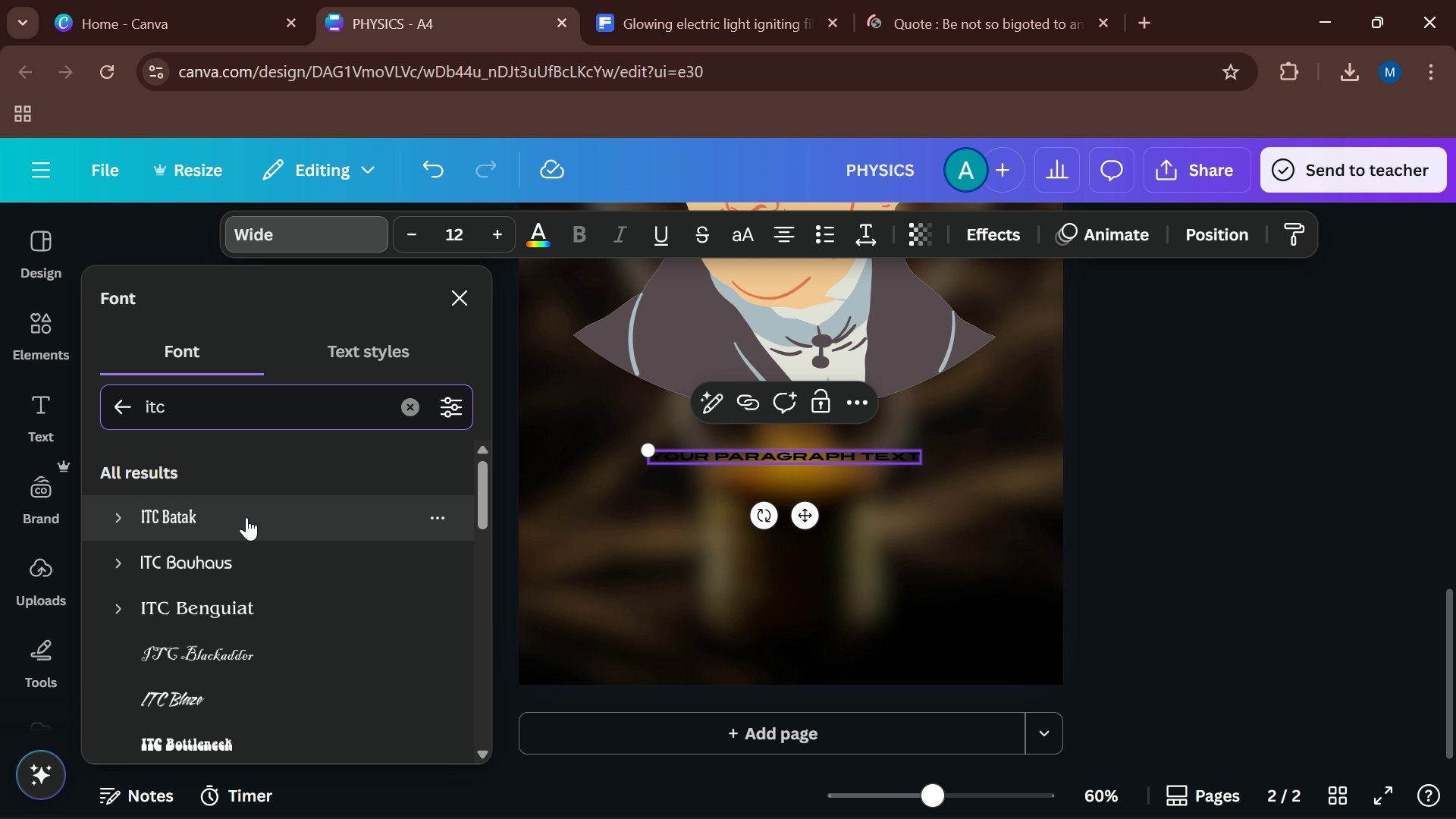 
left_click([247, 516])
 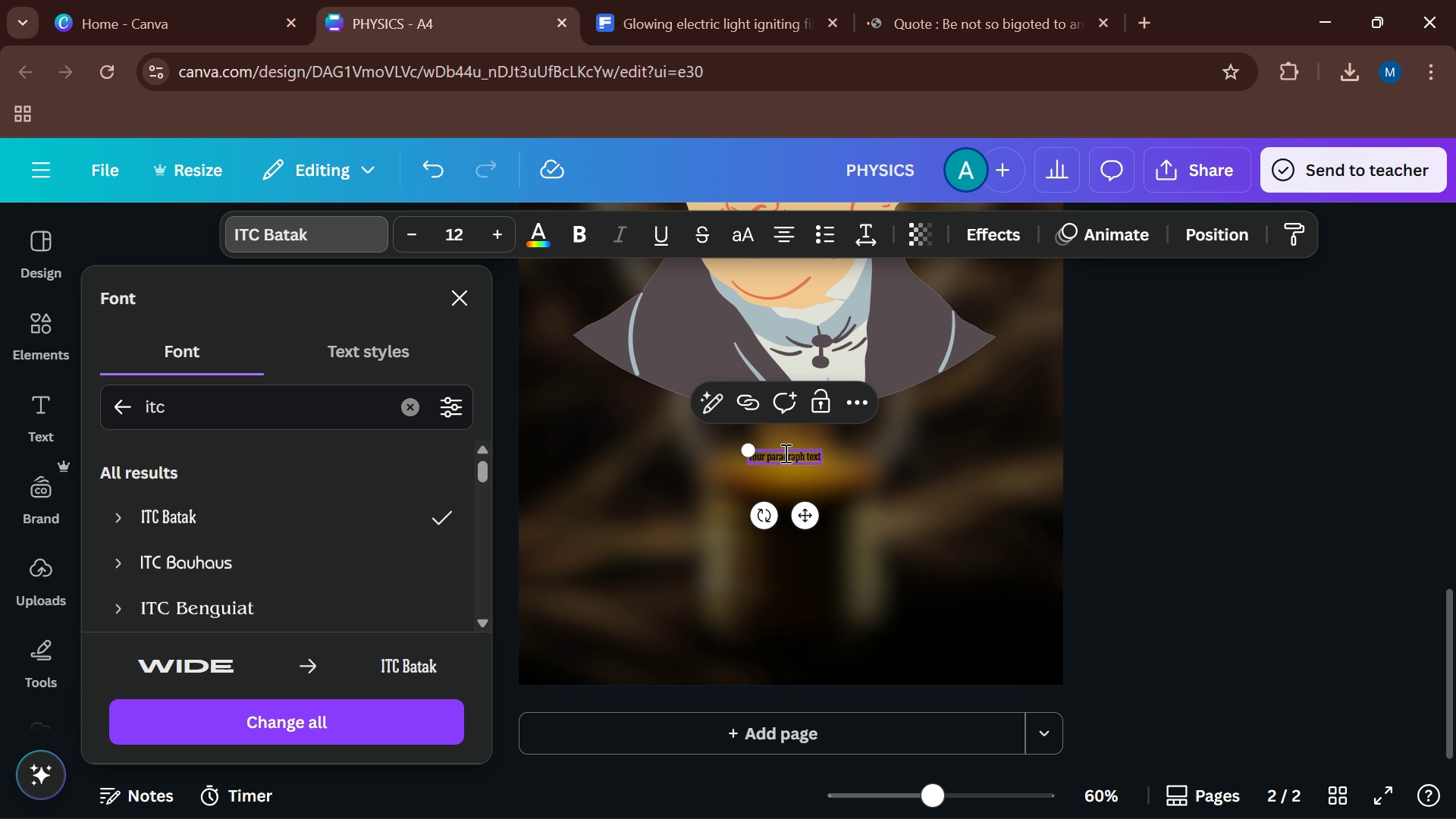 
double_click([784, 453])
 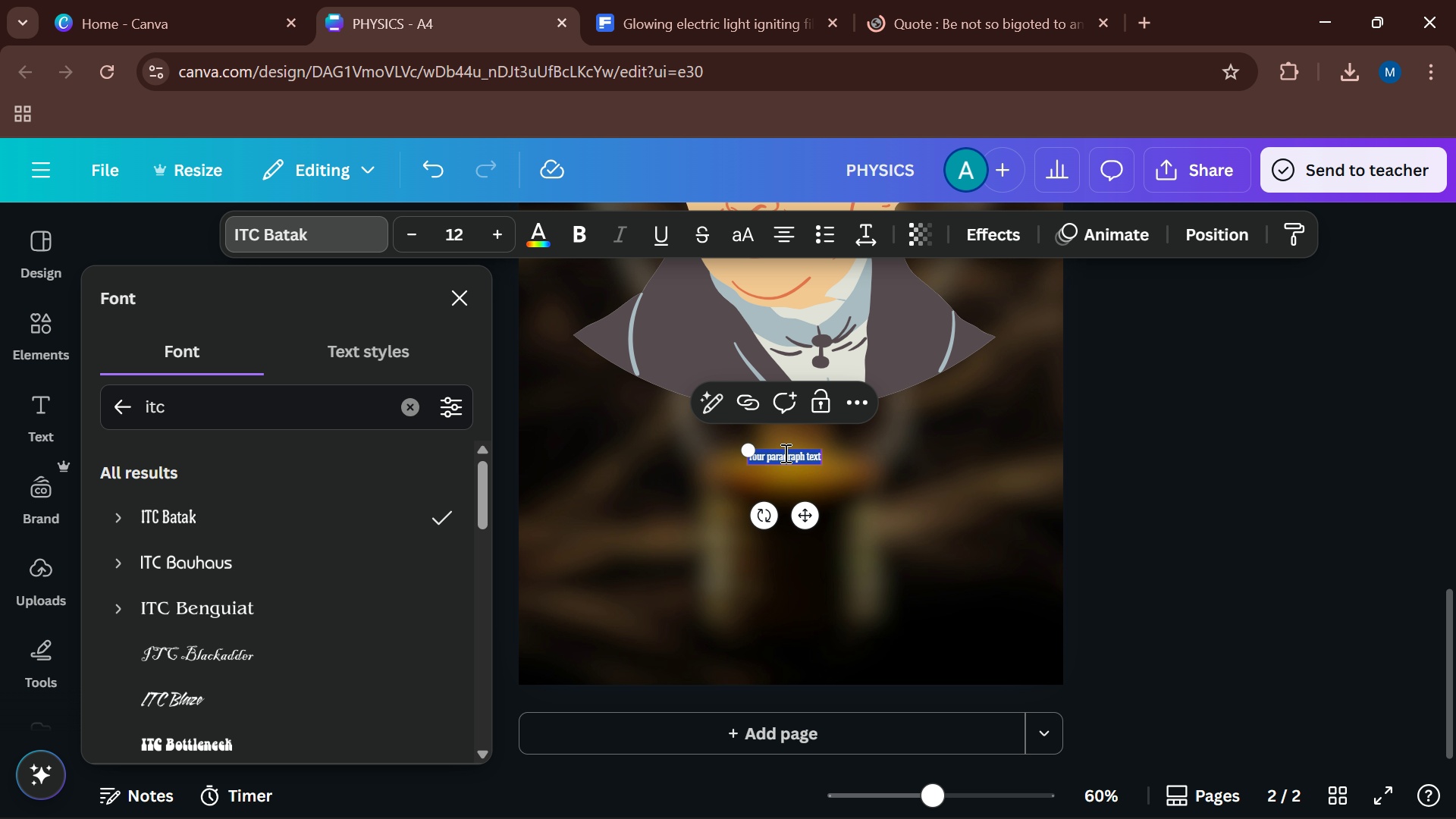 
triple_click([784, 453])
 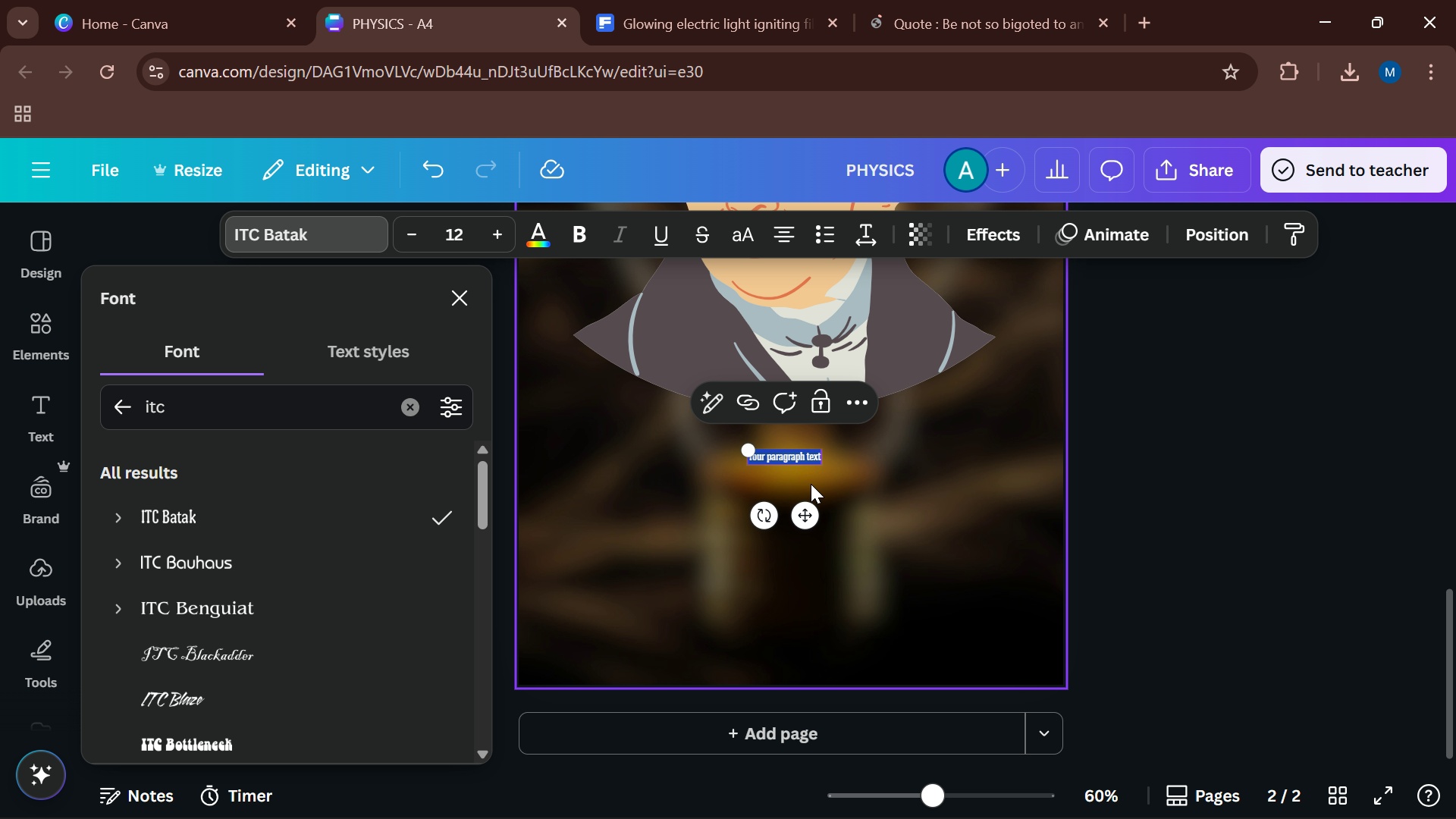 
key(Control+V)
 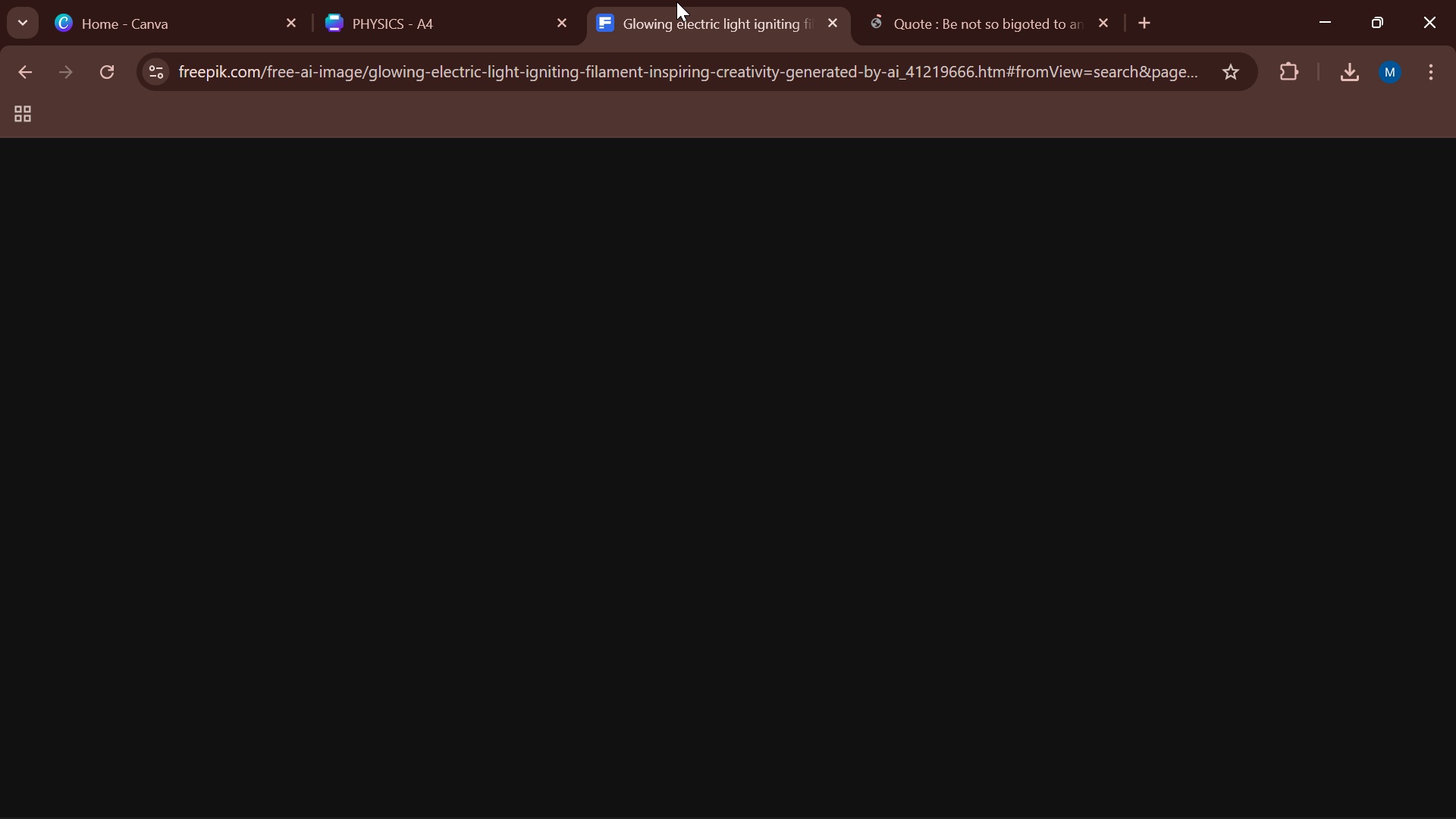 
left_click_drag(start_coordinate=[963, 0], to_coordinate=[956, 2])
 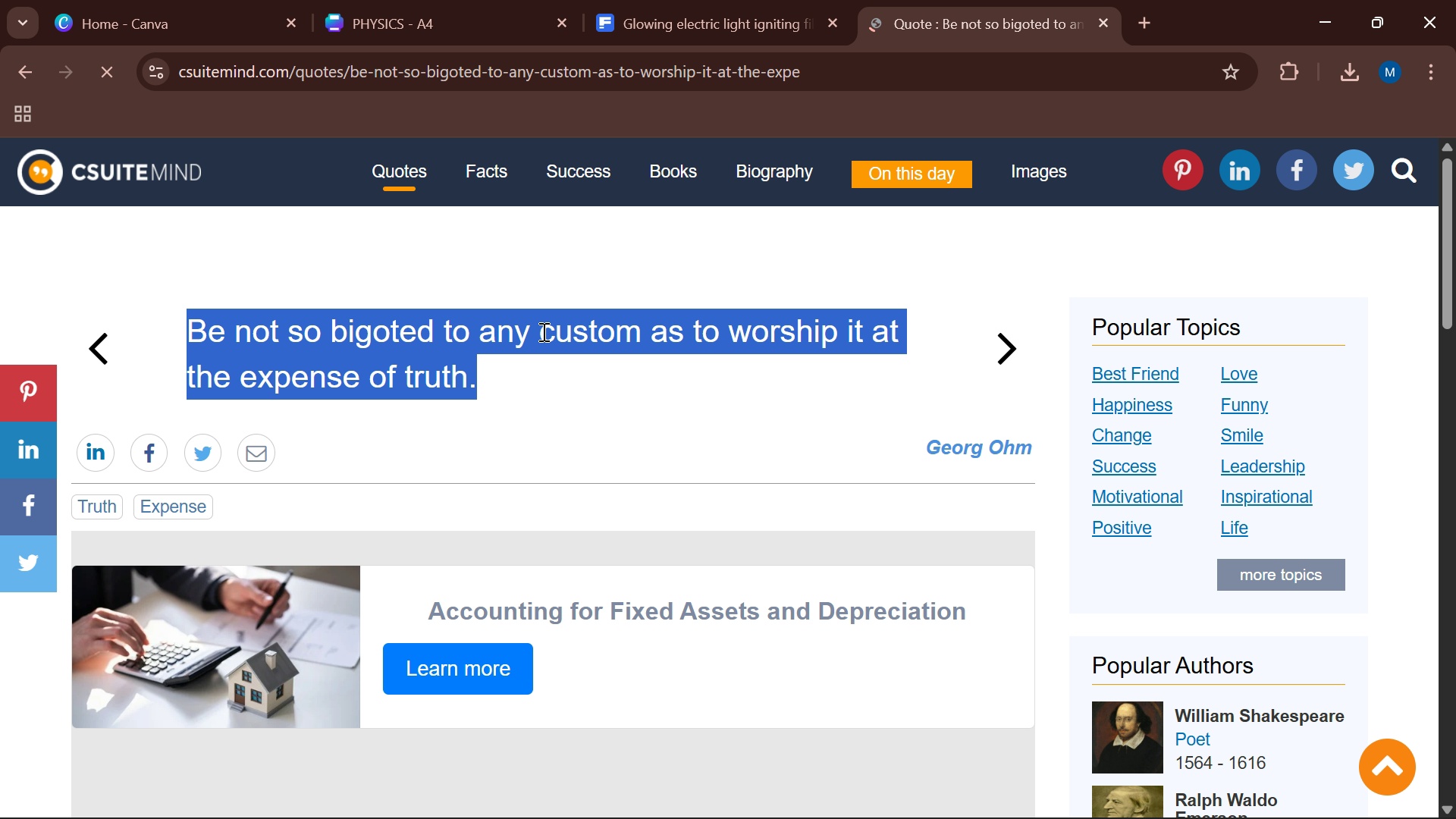 
right_click([542, 331])
 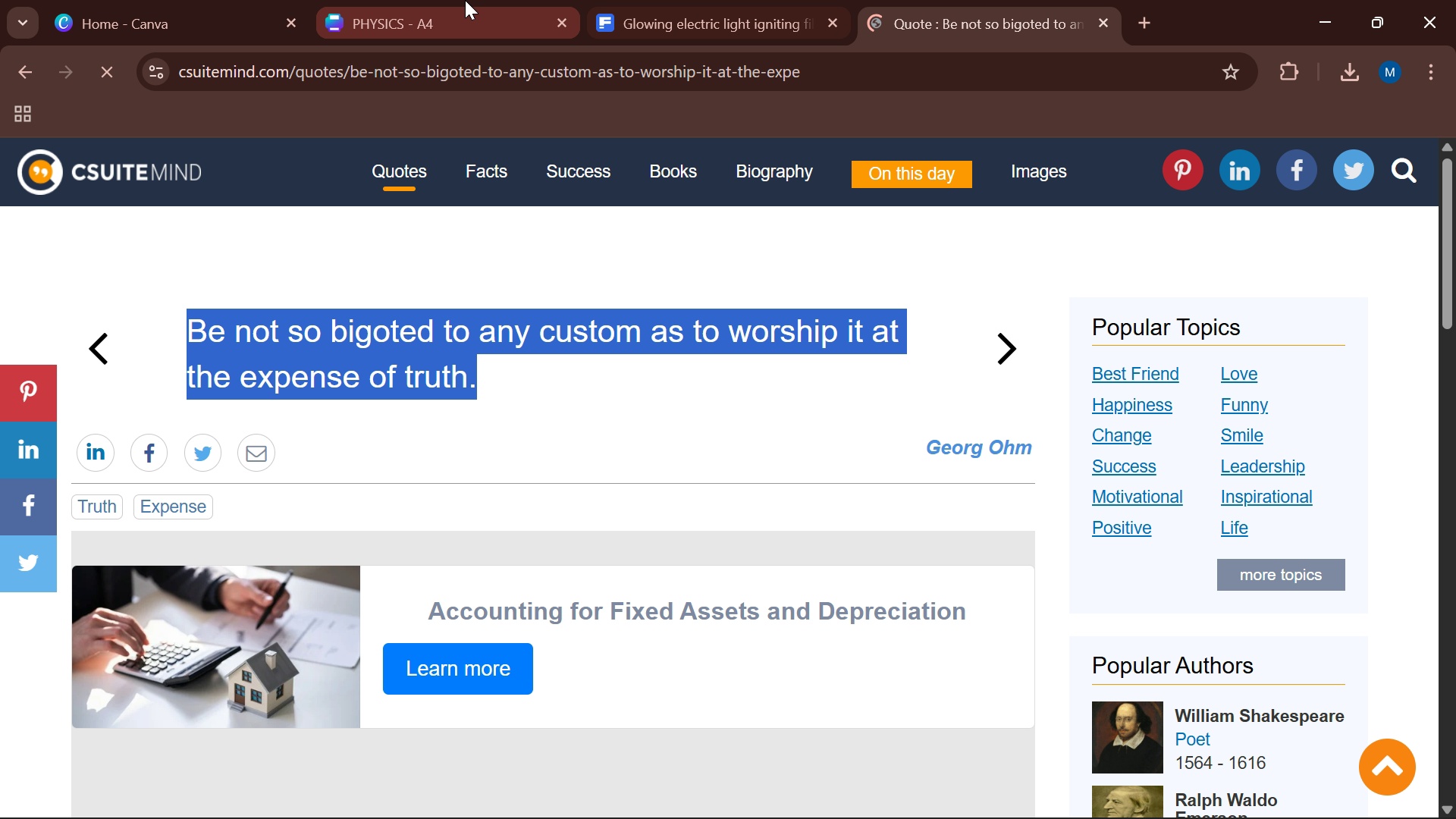 
double_click([465, 0])
 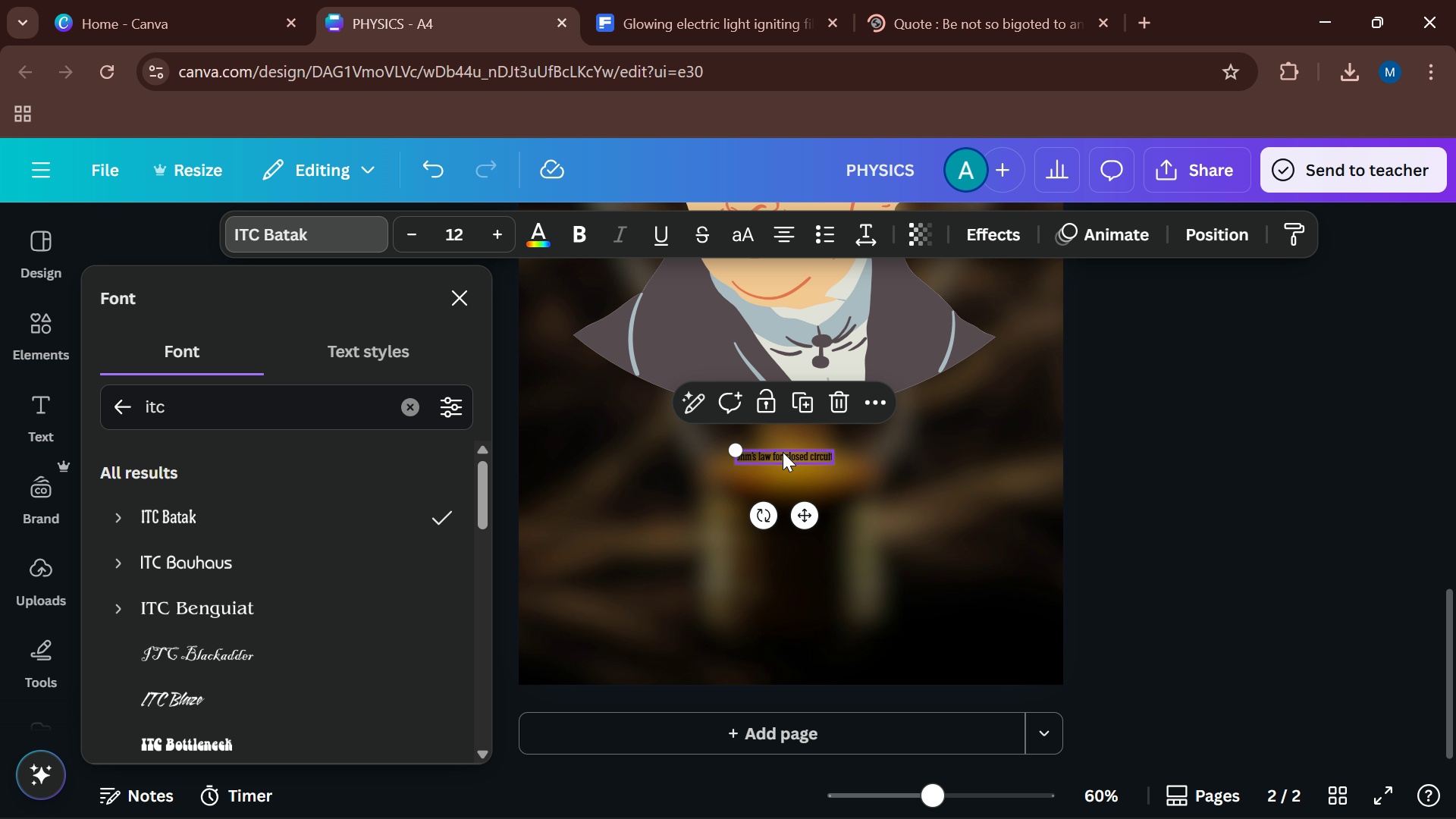 
double_click([783, 452])
 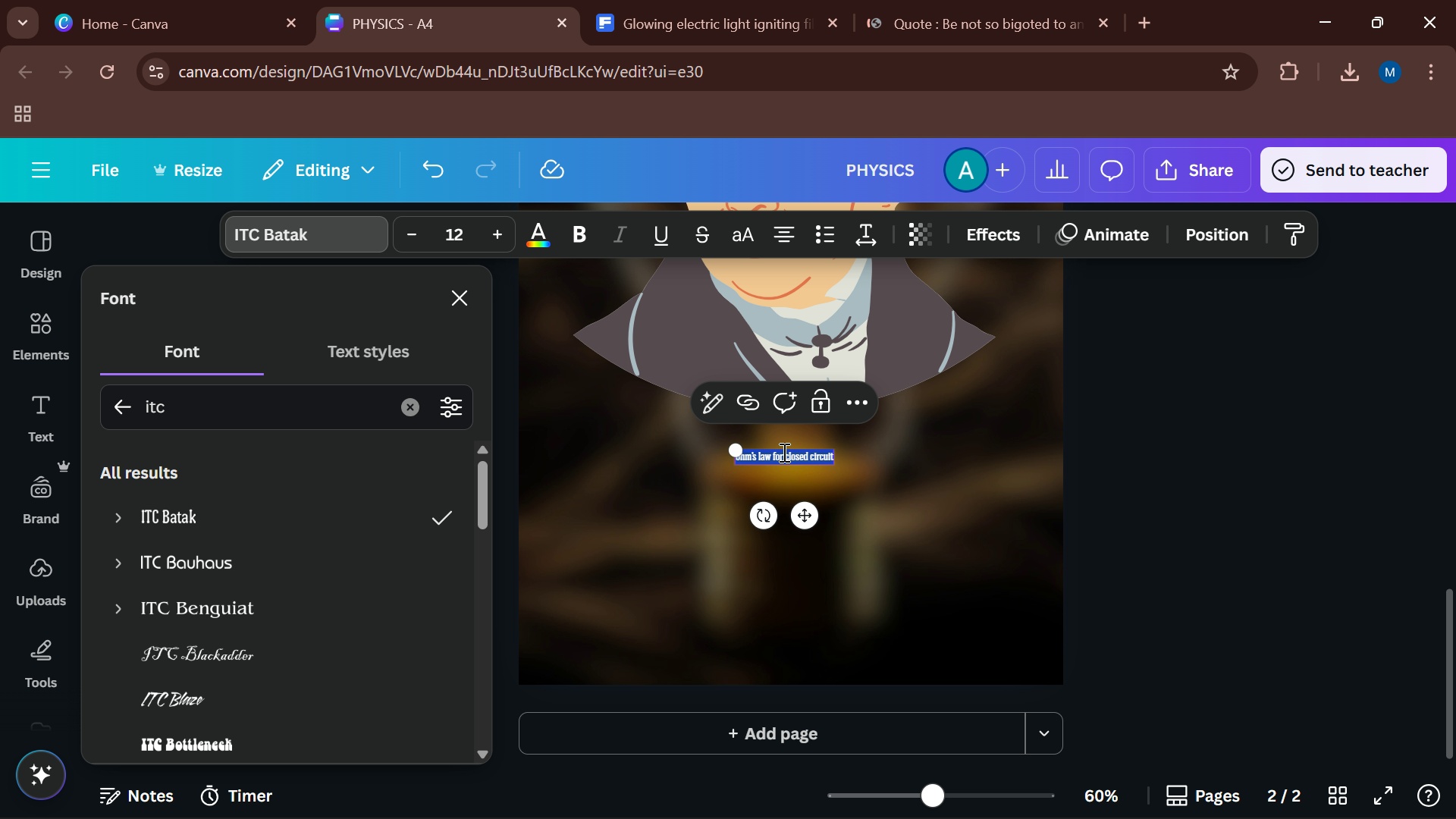 
triple_click([783, 452])
 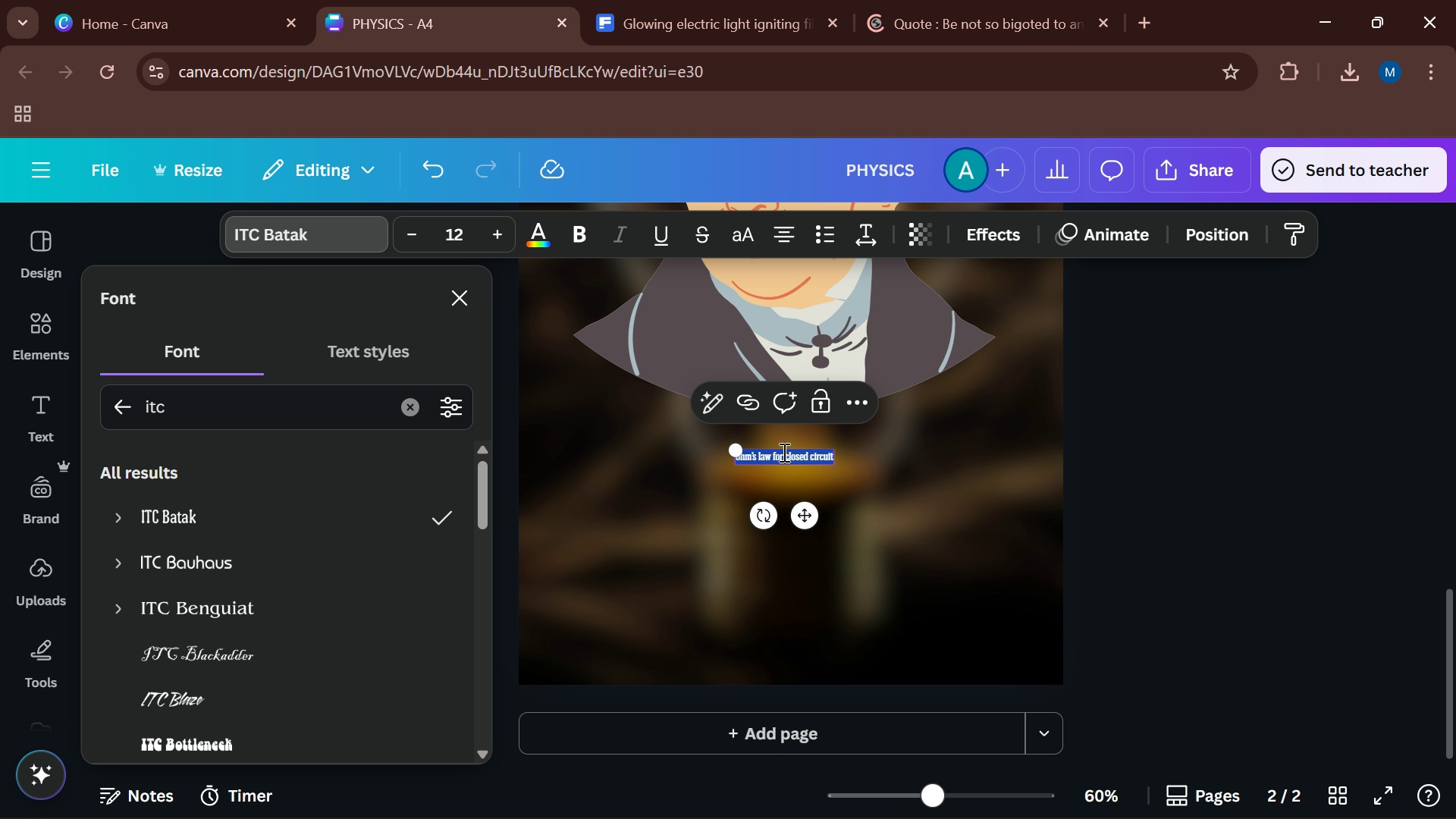 
key(Control+ControlLeft)
 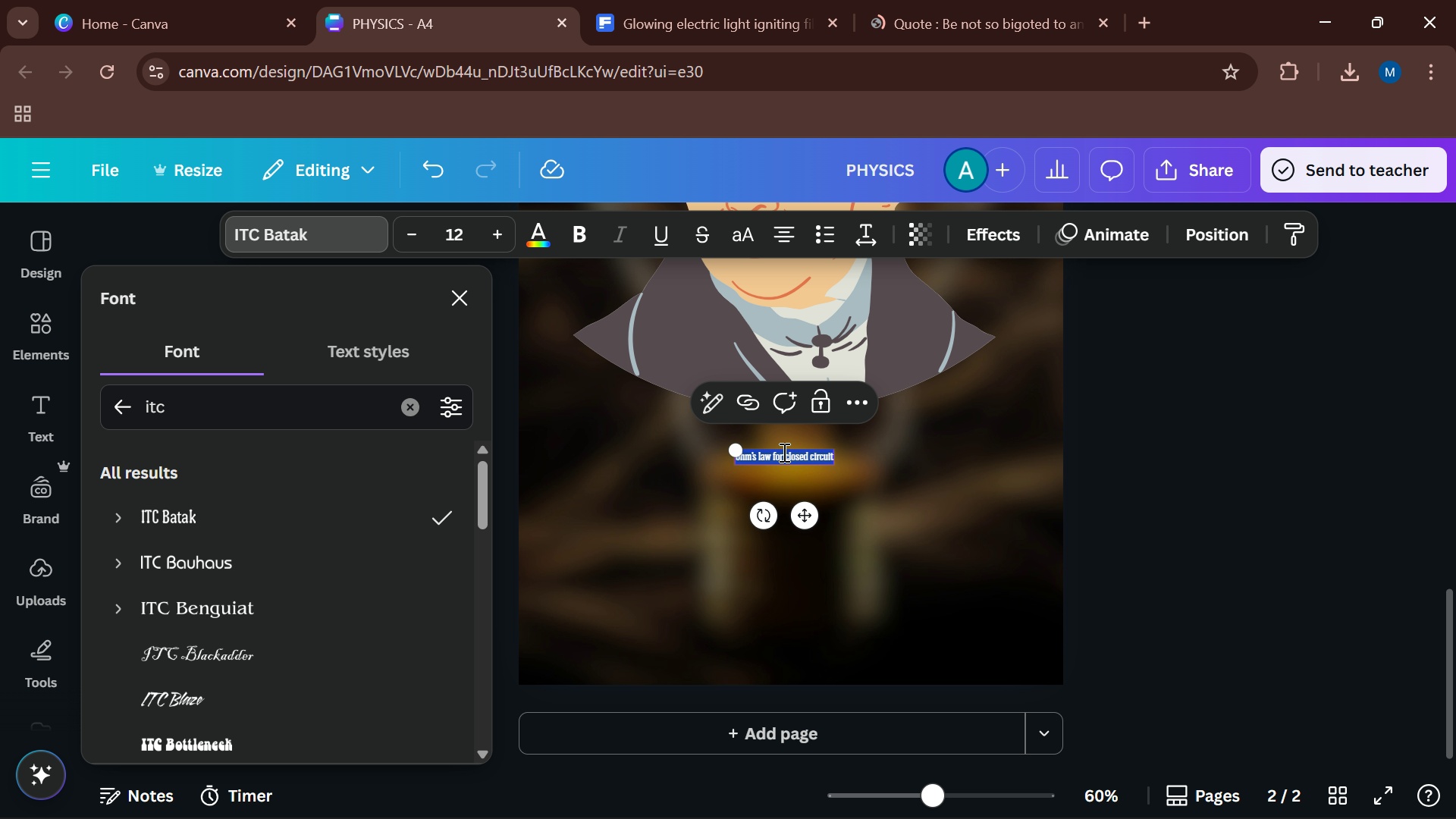 
key(Control+V)
 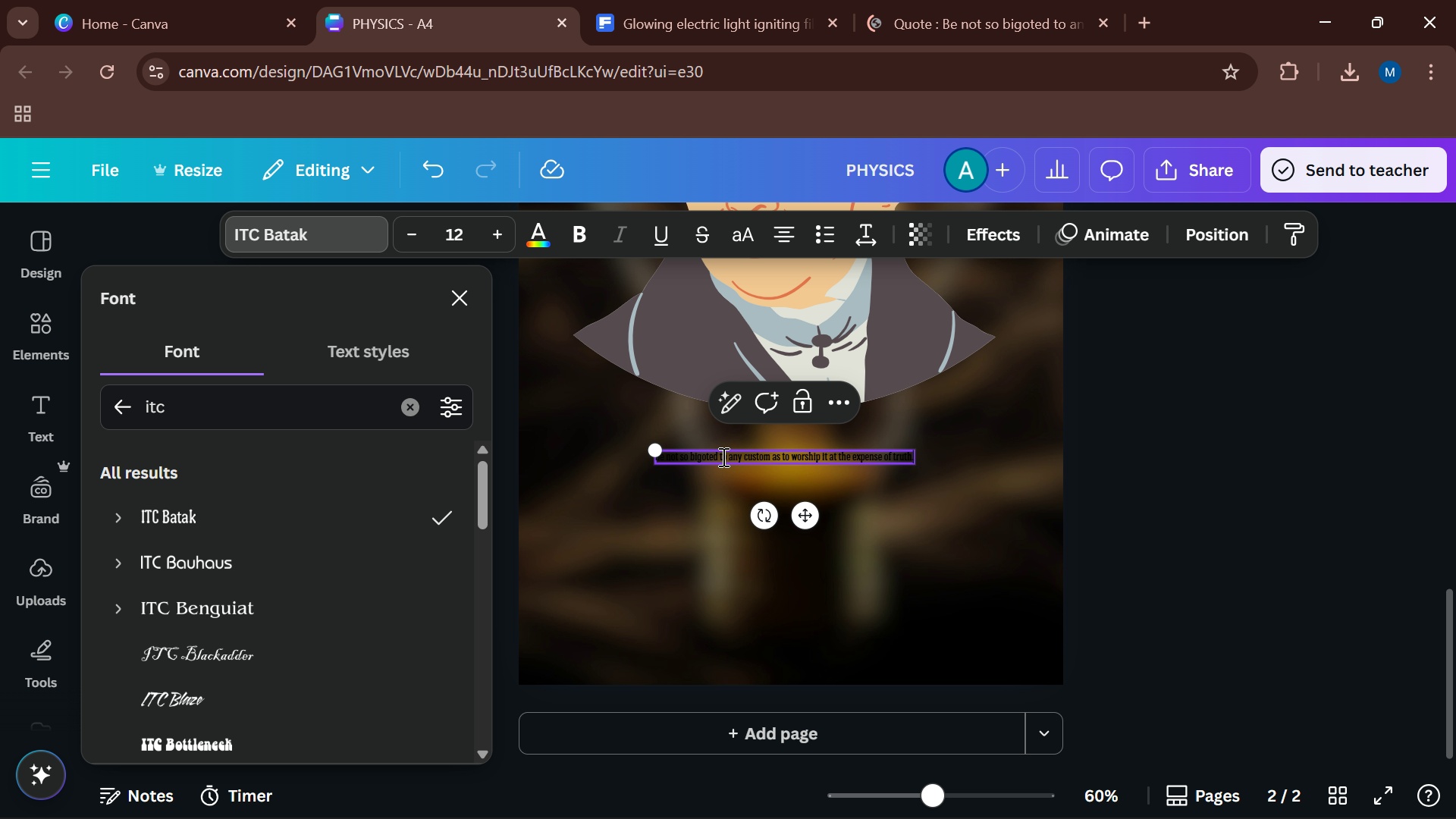 
double_click([722, 457])
 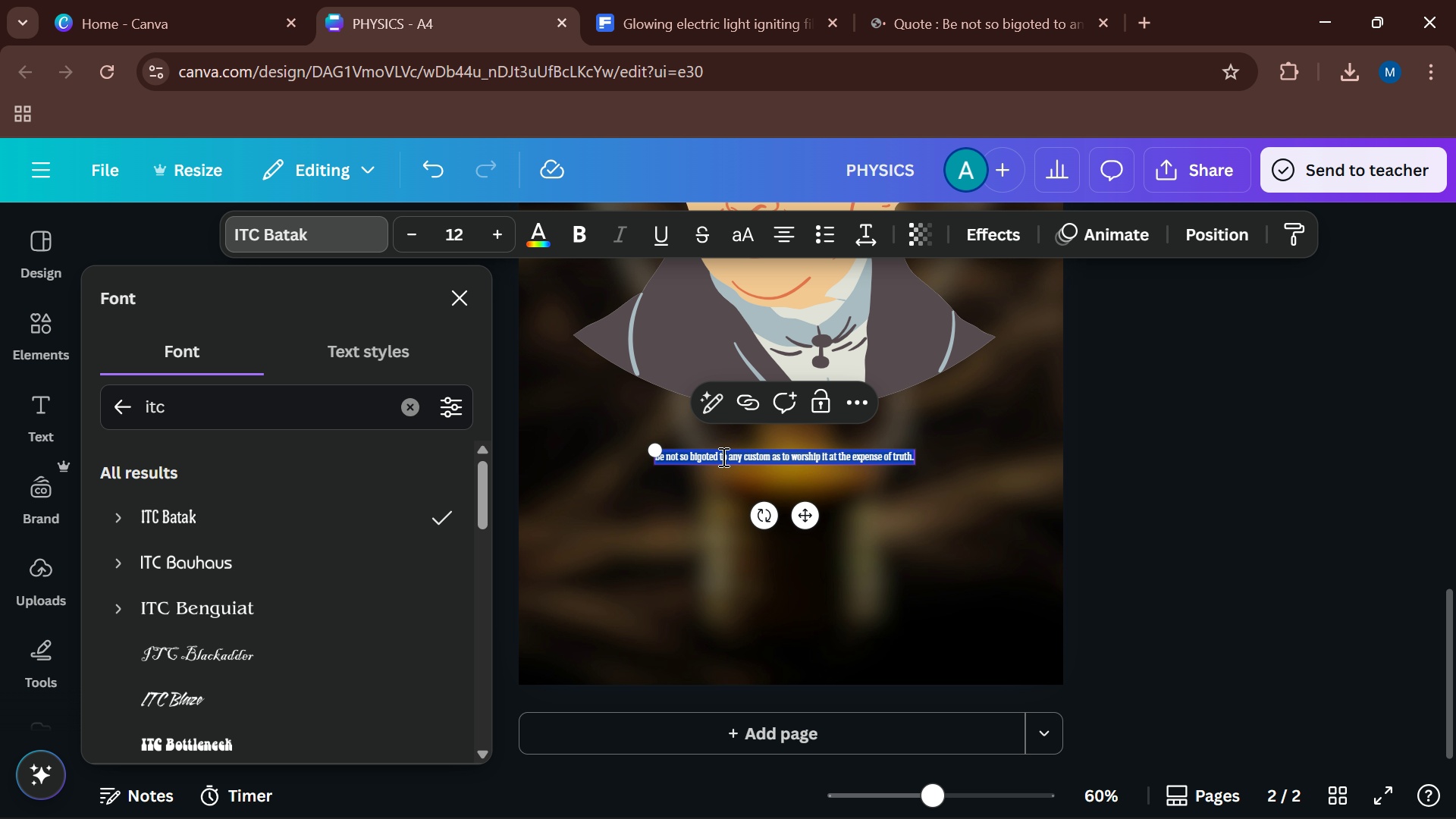 
triple_click([722, 457])
 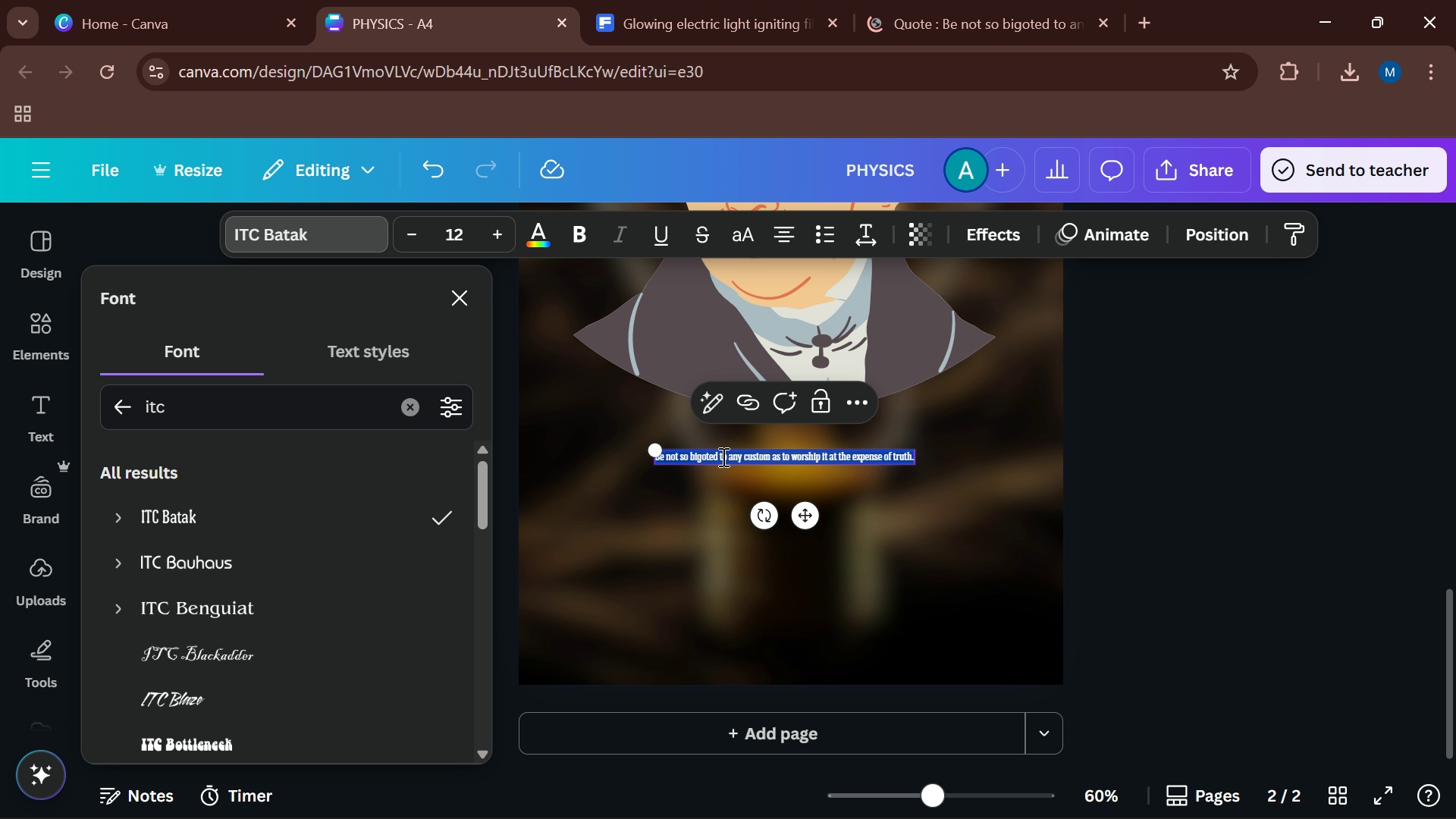 
triple_click([722, 457])
 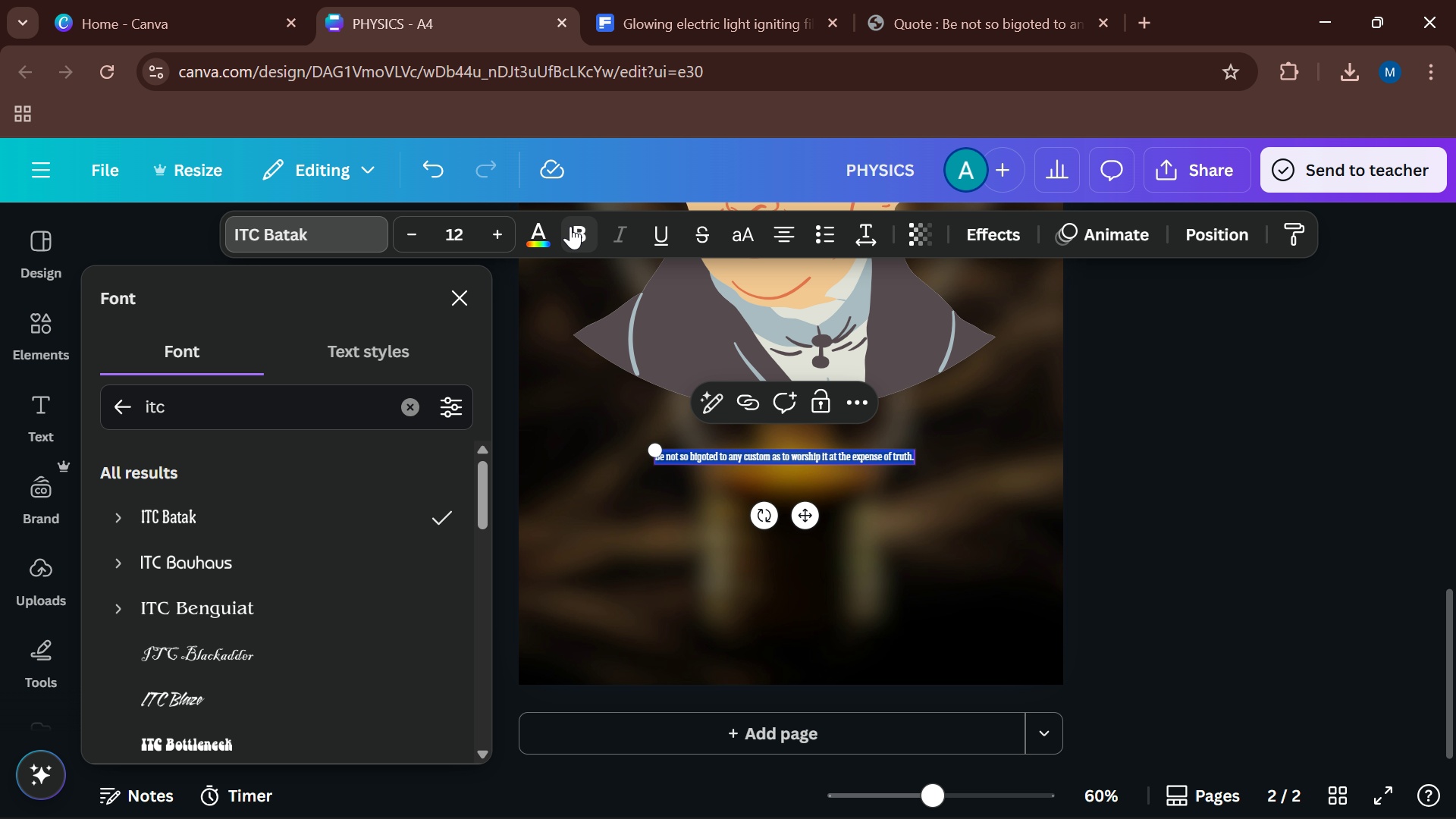 
left_click([540, 228])
 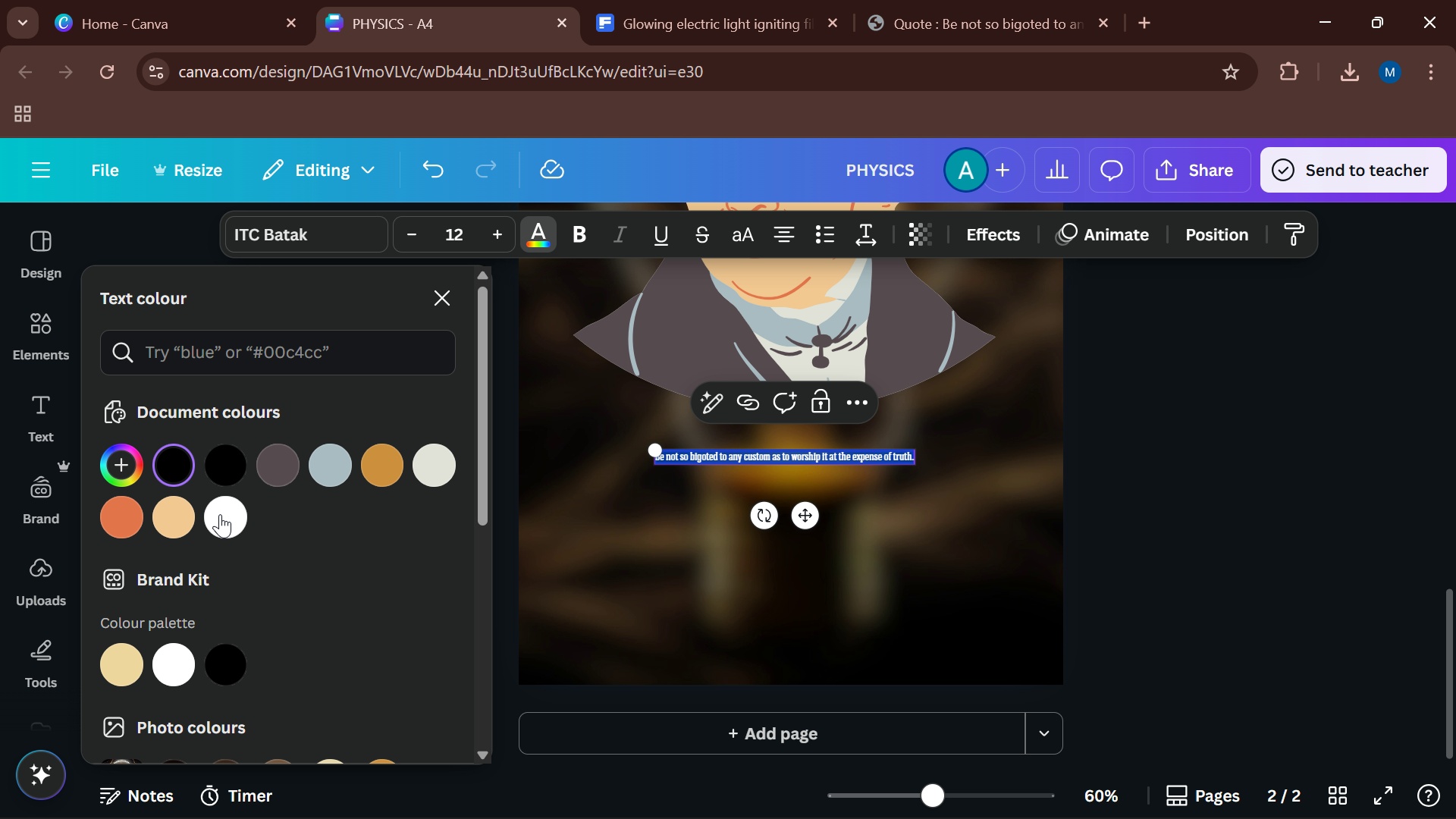 
left_click([221, 516])
 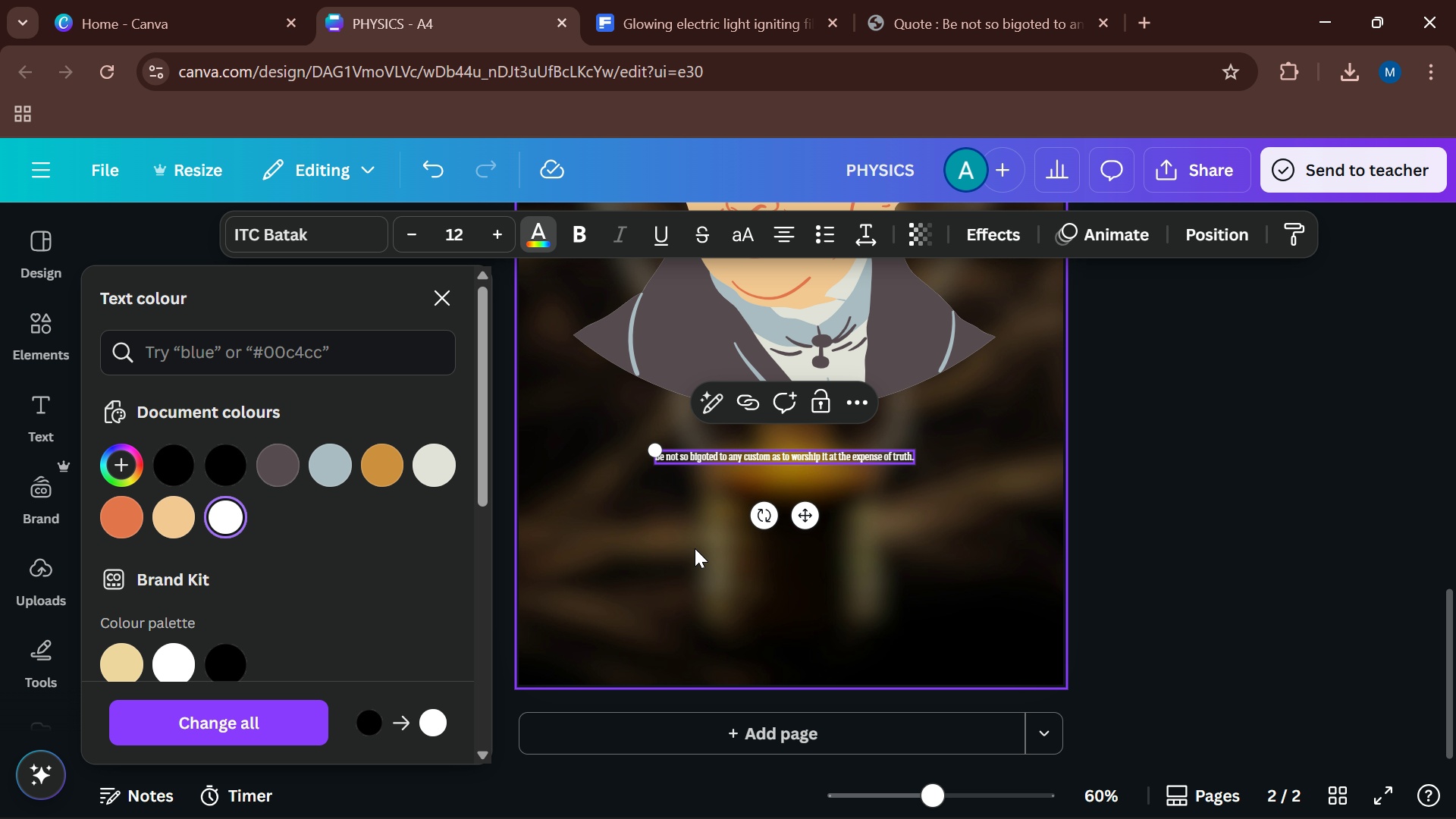 
left_click([695, 548])
 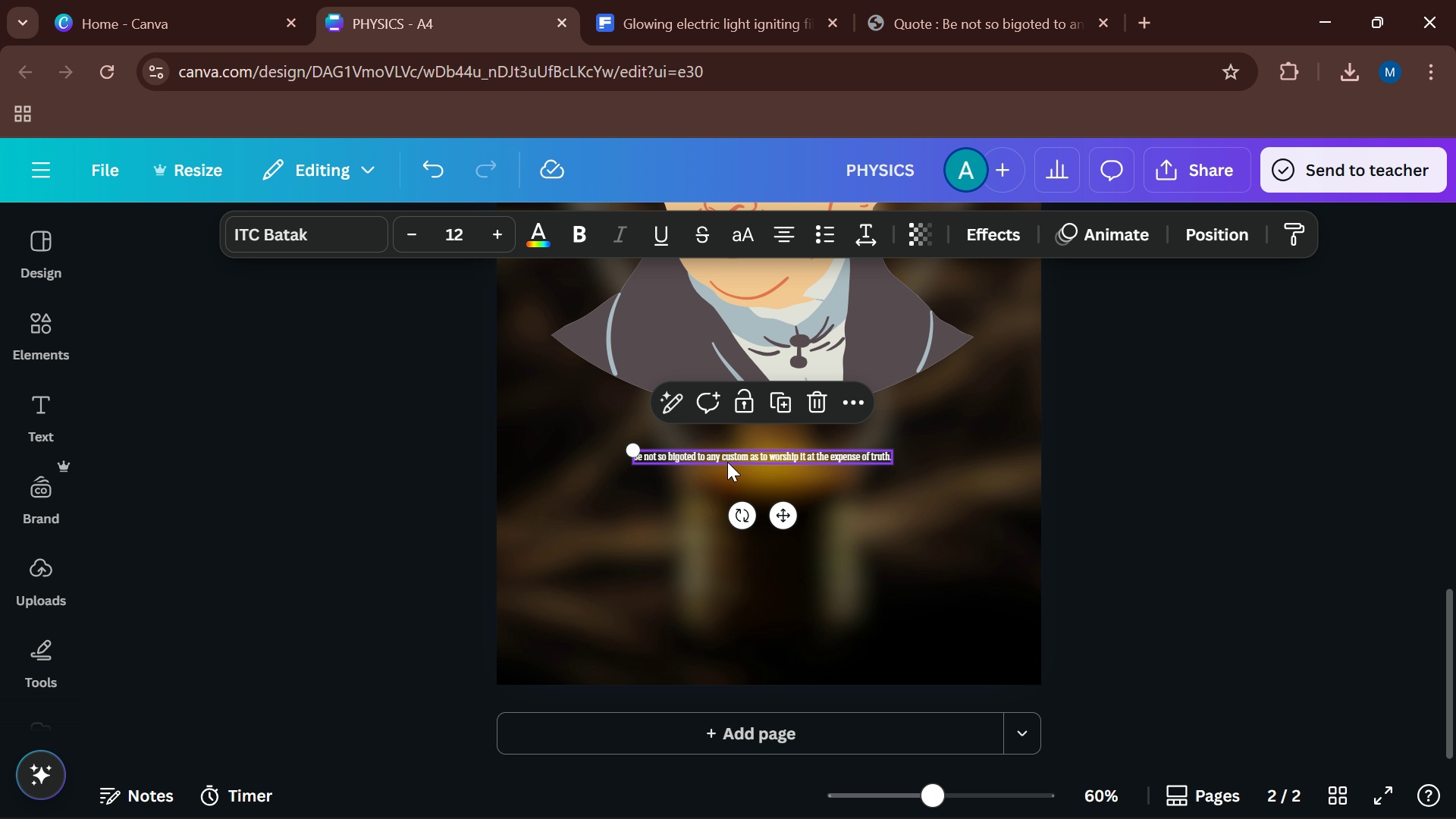 
left_click([727, 462])
 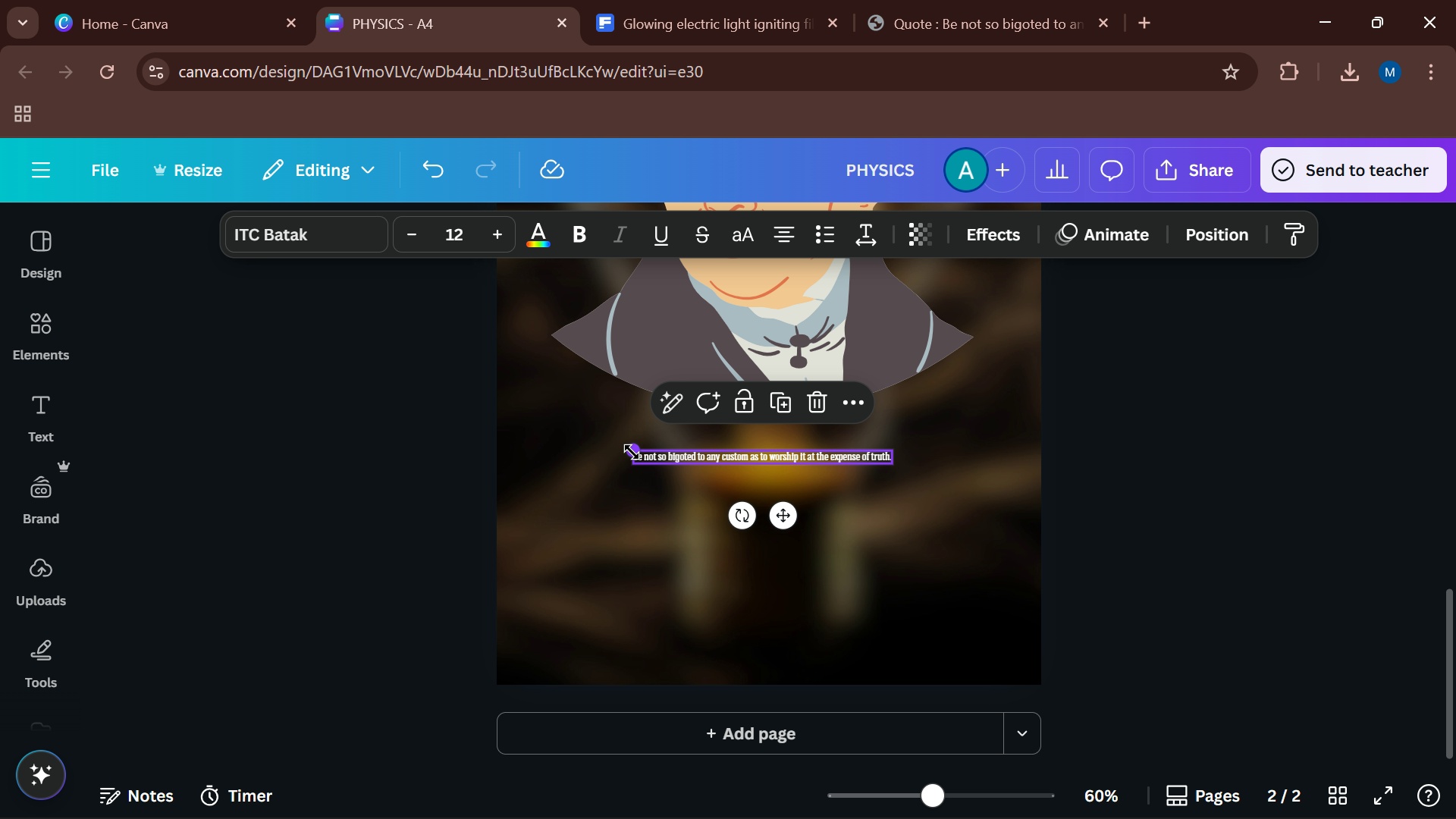 
left_click_drag(start_coordinate=[635, 452], to_coordinate=[416, 350])
 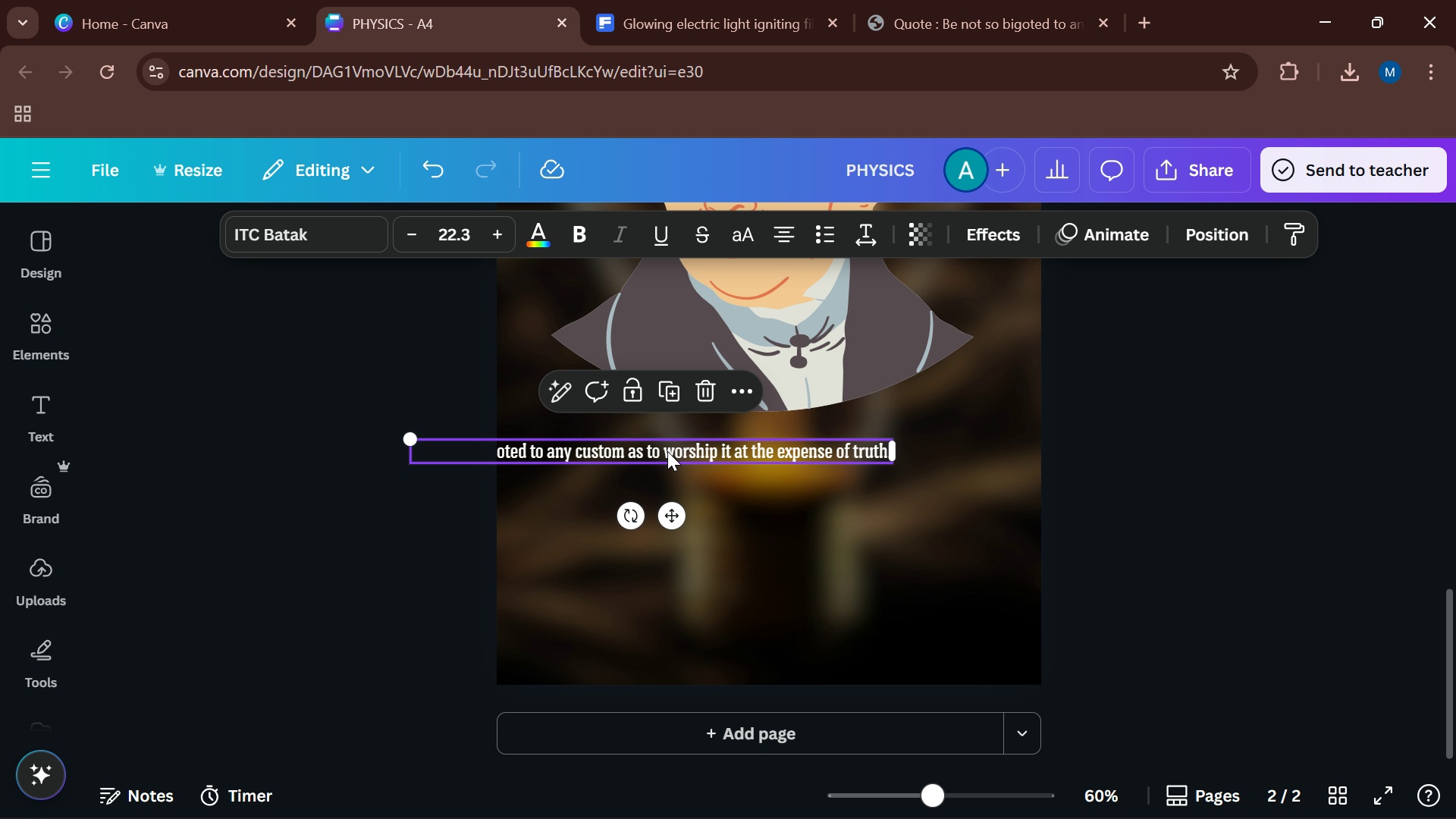 
left_click_drag(start_coordinate=[664, 450], to_coordinate=[771, 471])
 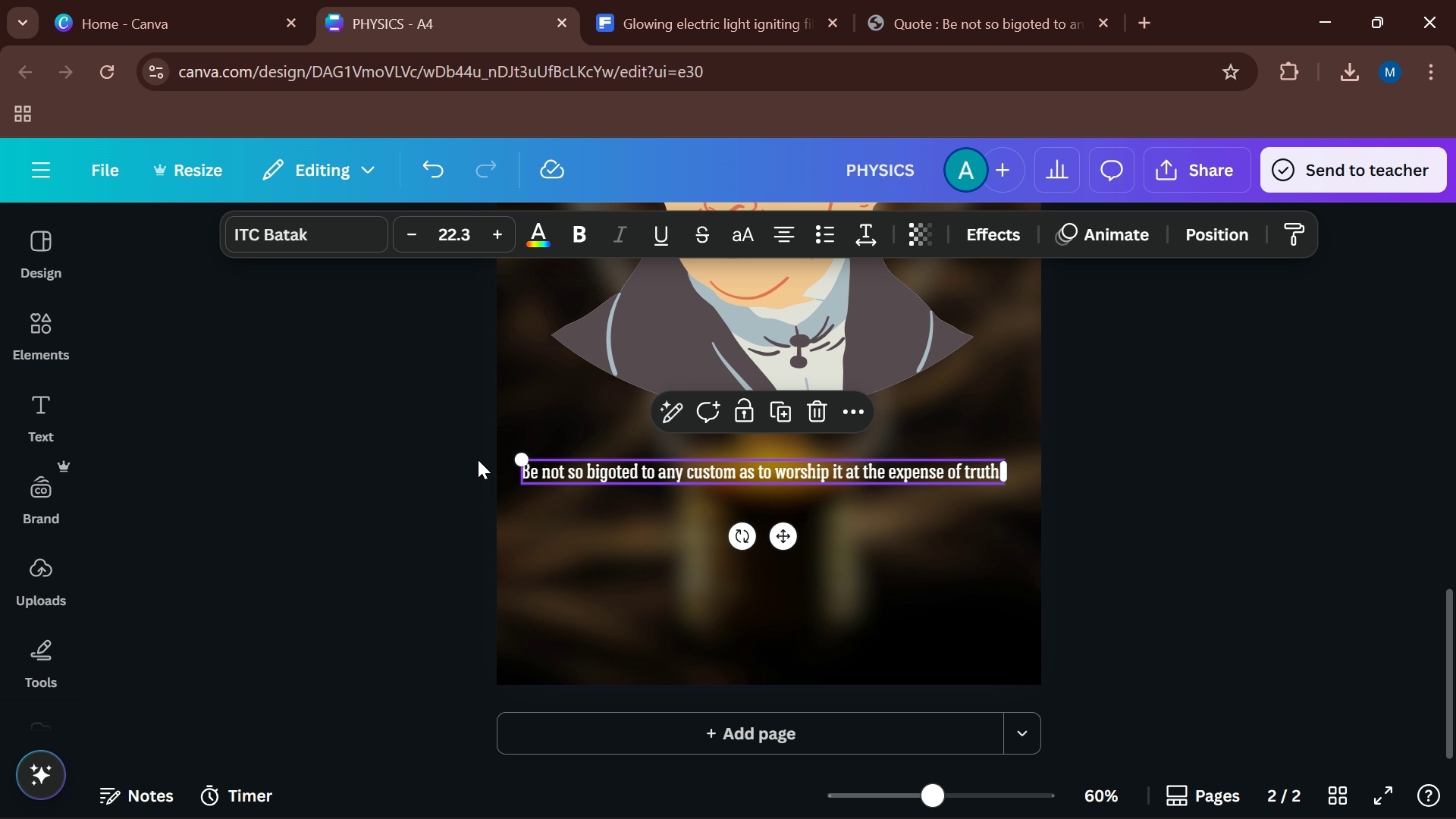 
left_click_drag(start_coordinate=[524, 458], to_coordinate=[589, 460])
 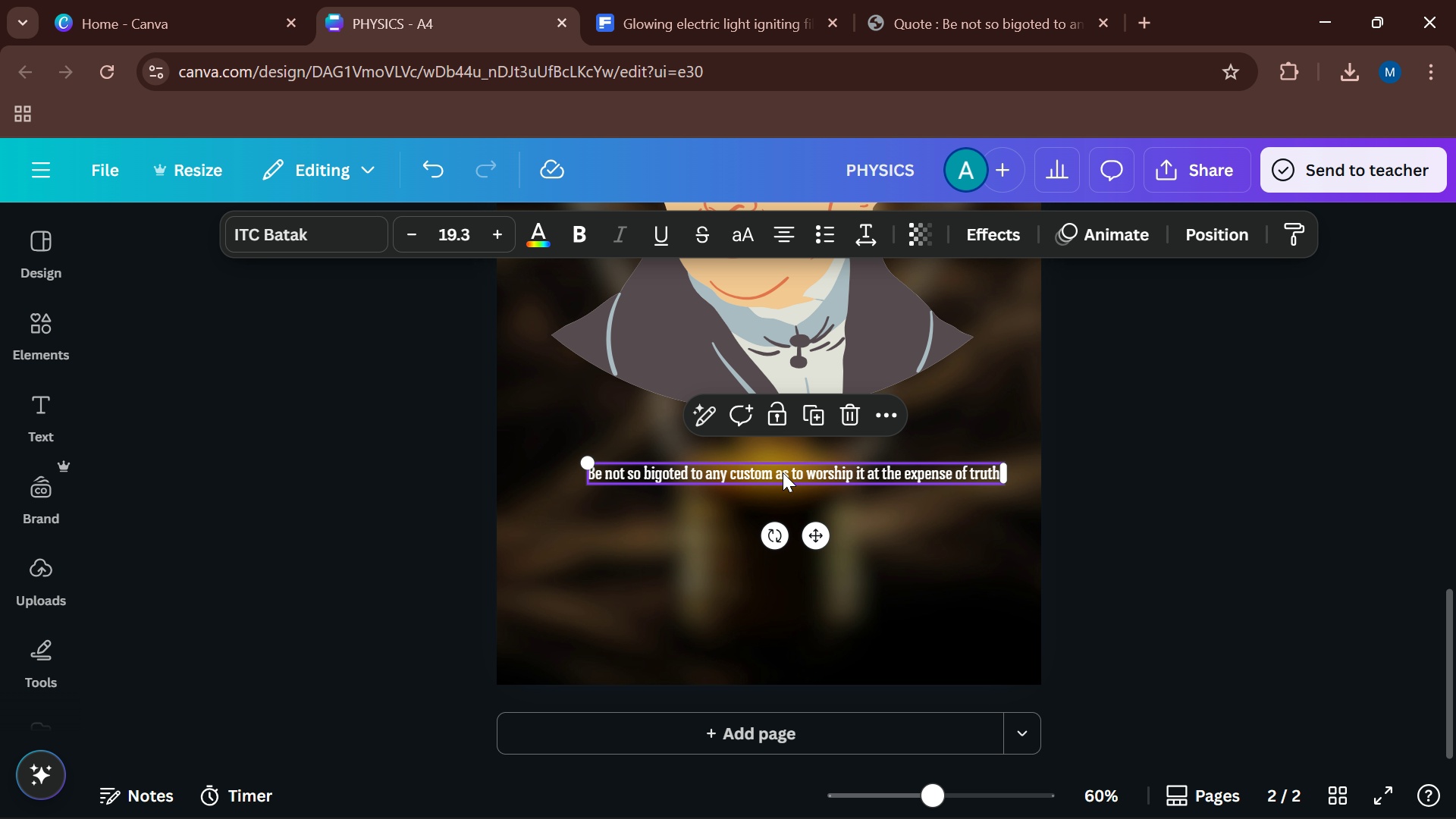 
left_click_drag(start_coordinate=[787, 474], to_coordinate=[728, 441])
 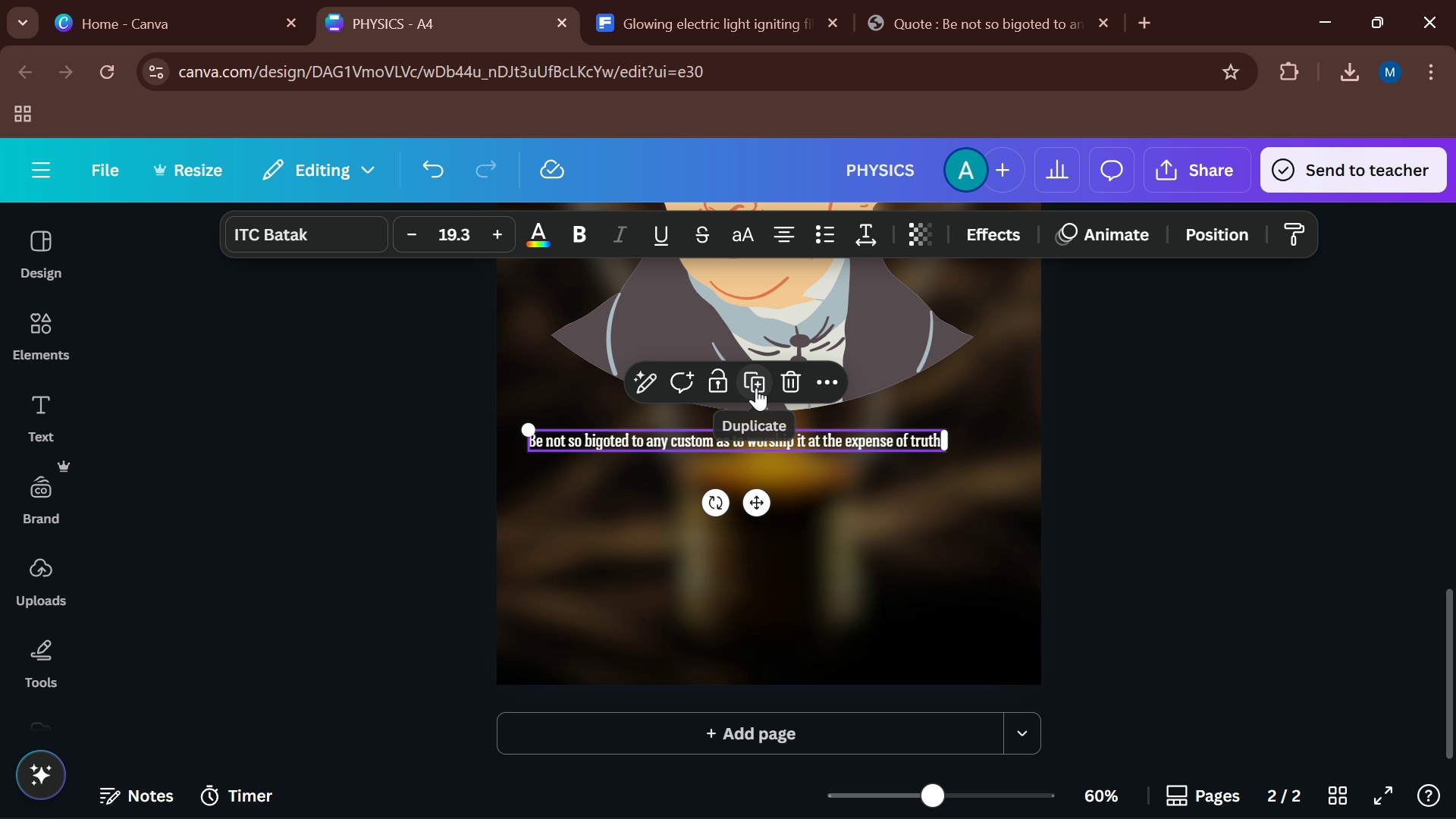 
left_click([756, 388])
 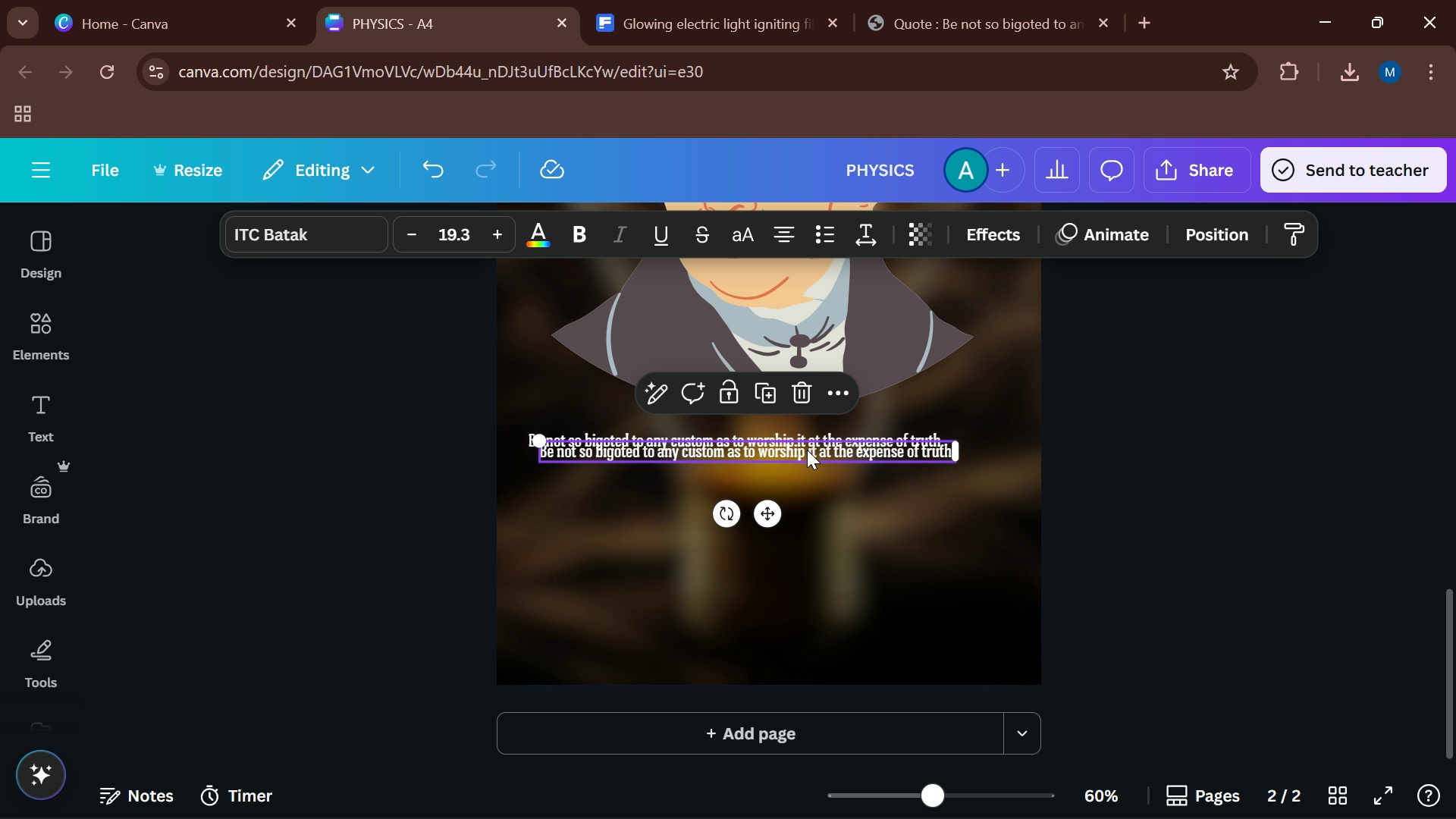 
left_click_drag(start_coordinate=[802, 448], to_coordinate=[858, 461])
 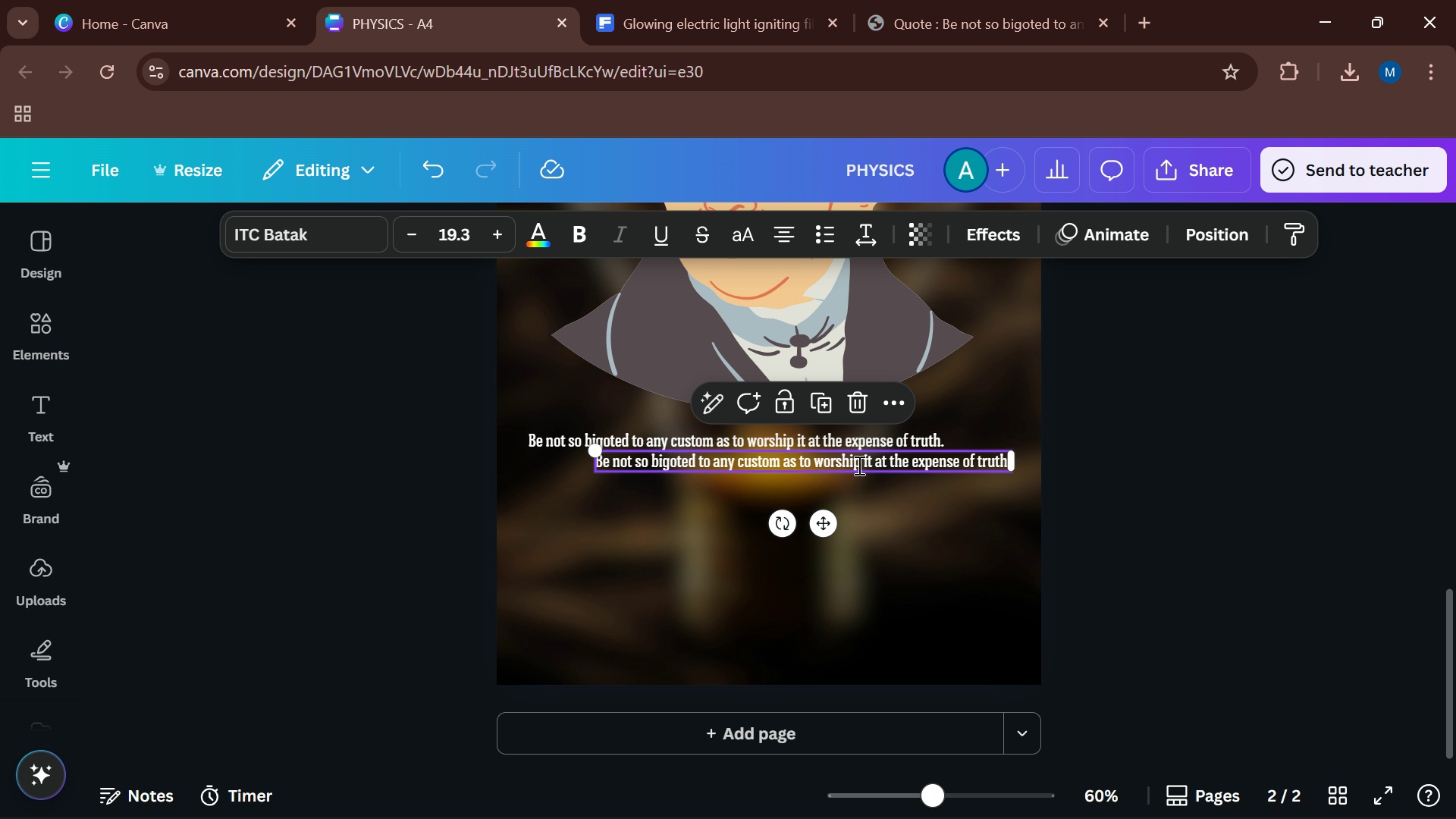 
left_click([858, 465])
 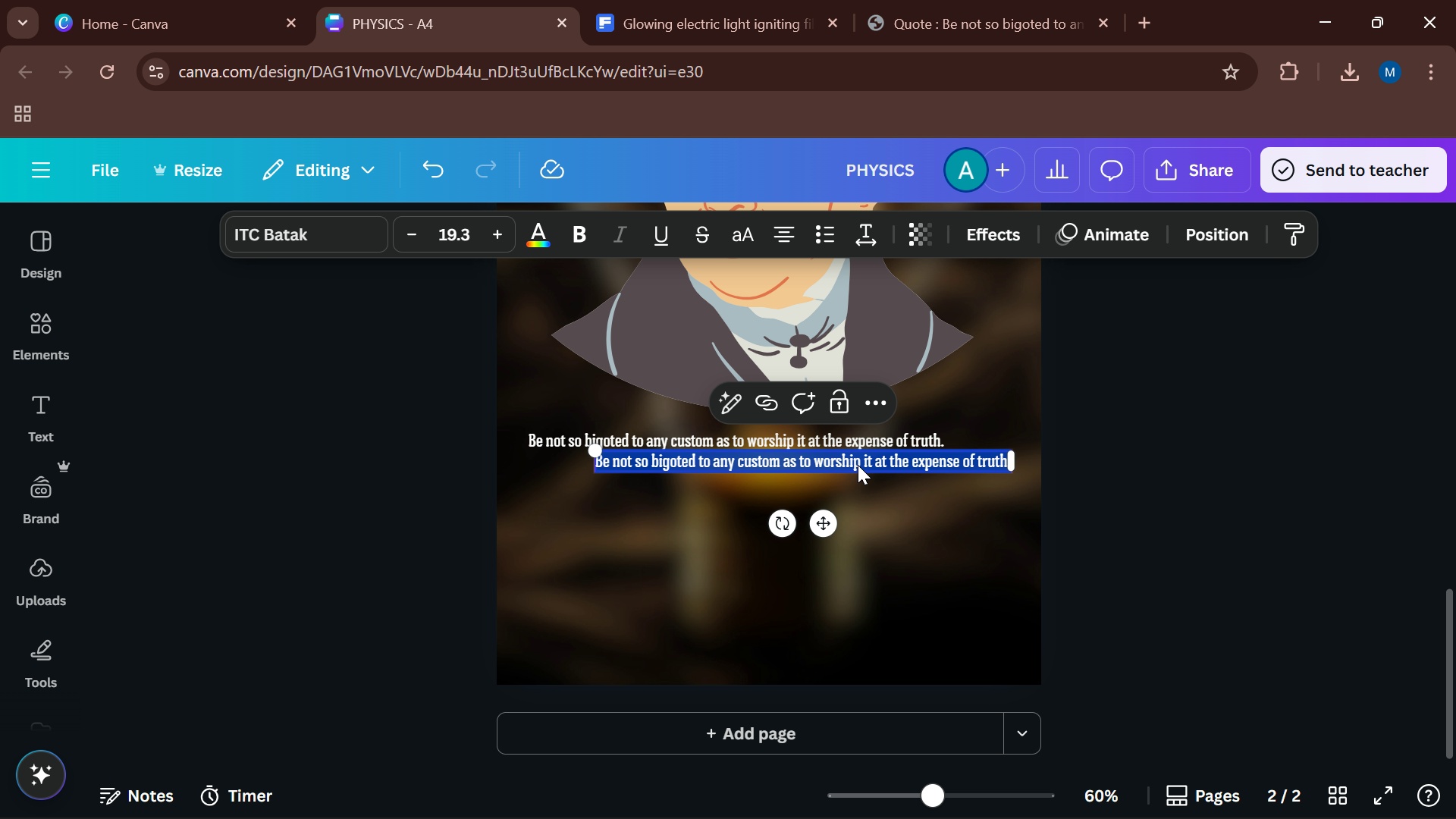 
type(-g=)
key(Backspace)
key(Backspace)
type(Georg Ohm)
 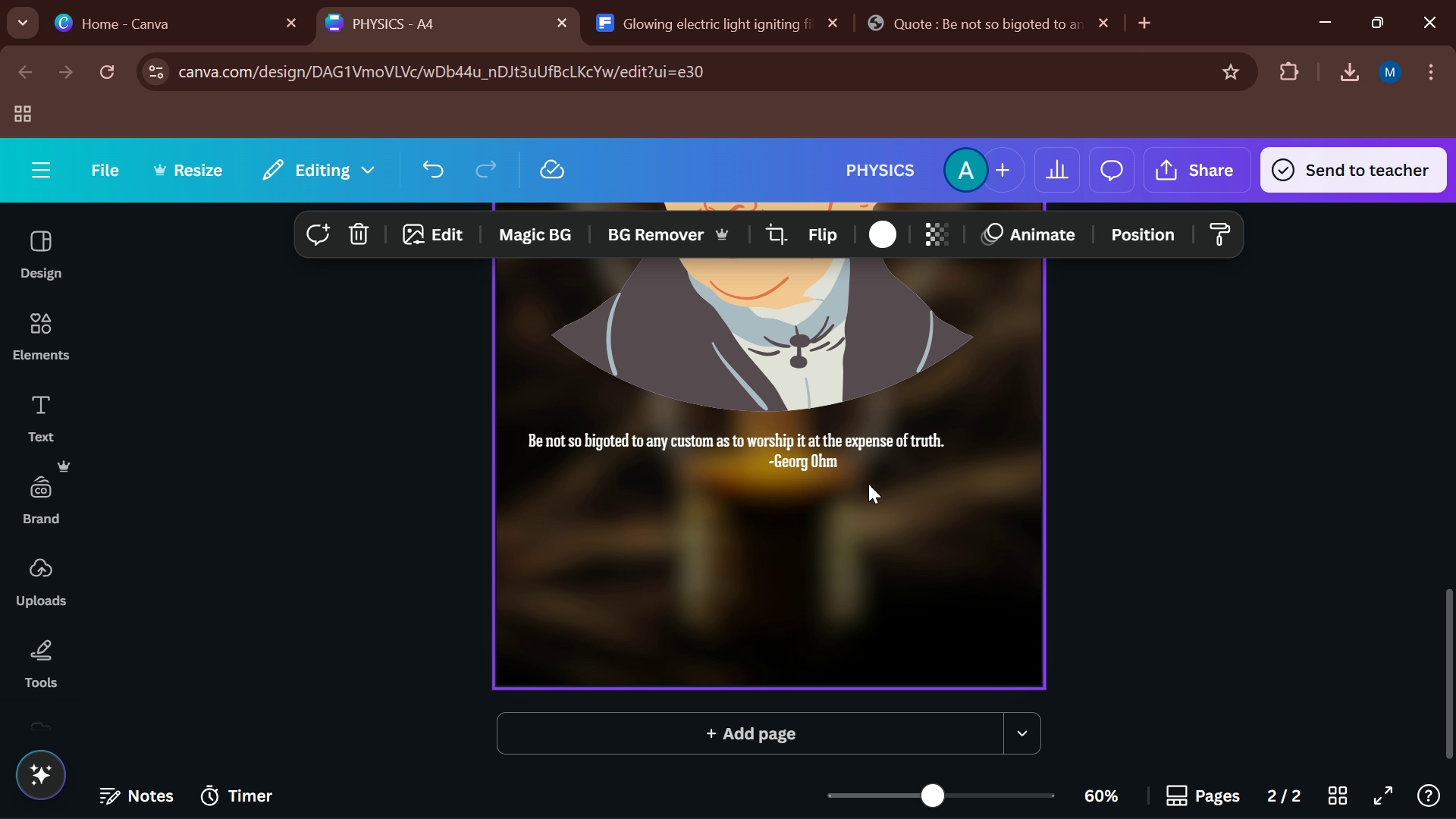 
left_click_drag(start_coordinate=[823, 463], to_coordinate=[929, 478])
 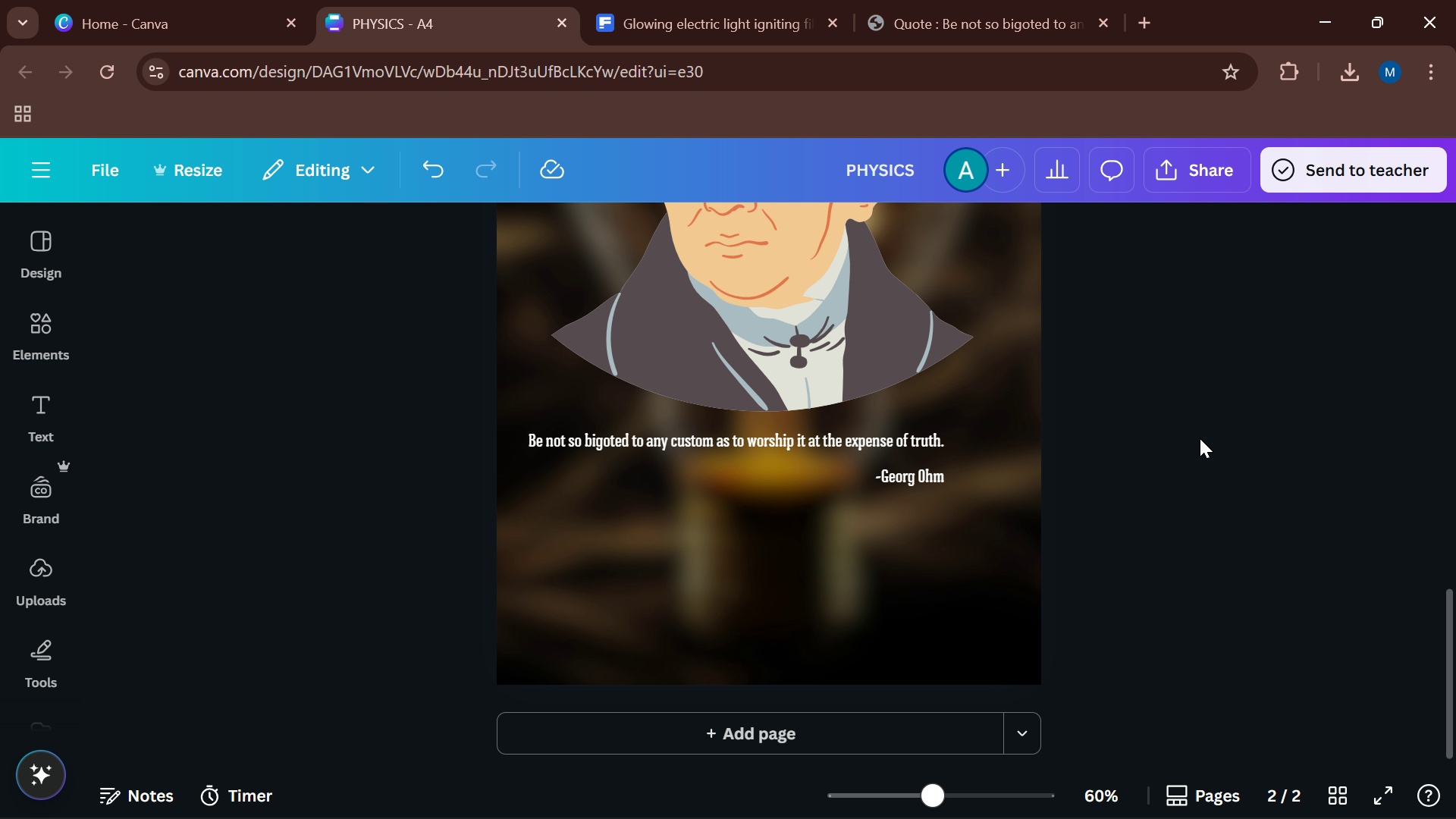 
left_click([1210, 437])
 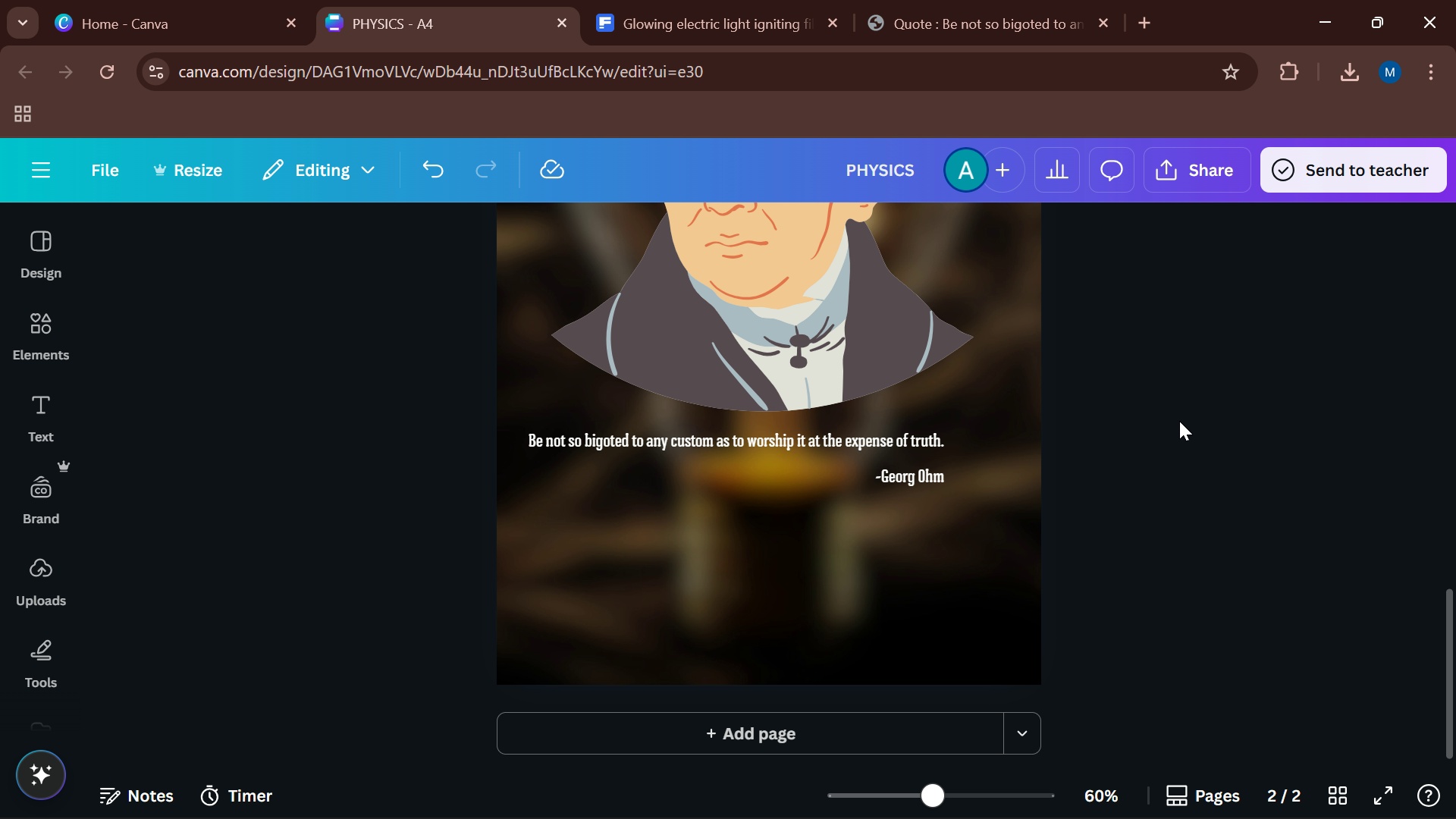 
left_click_drag(start_coordinate=[1199, 416], to_coordinate=[788, 497])
 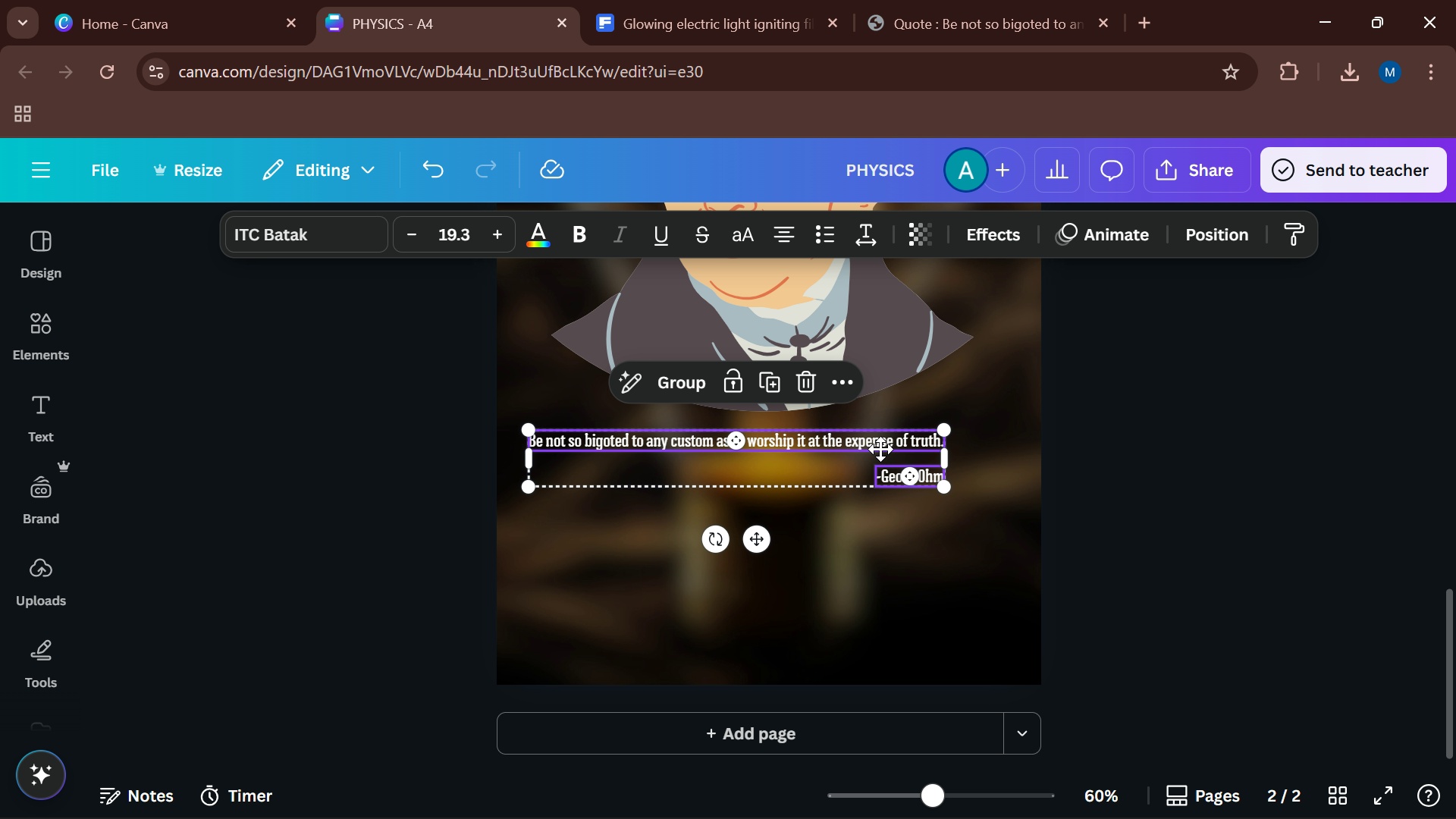 
left_click_drag(start_coordinate=[872, 438], to_coordinate=[918, 596])
 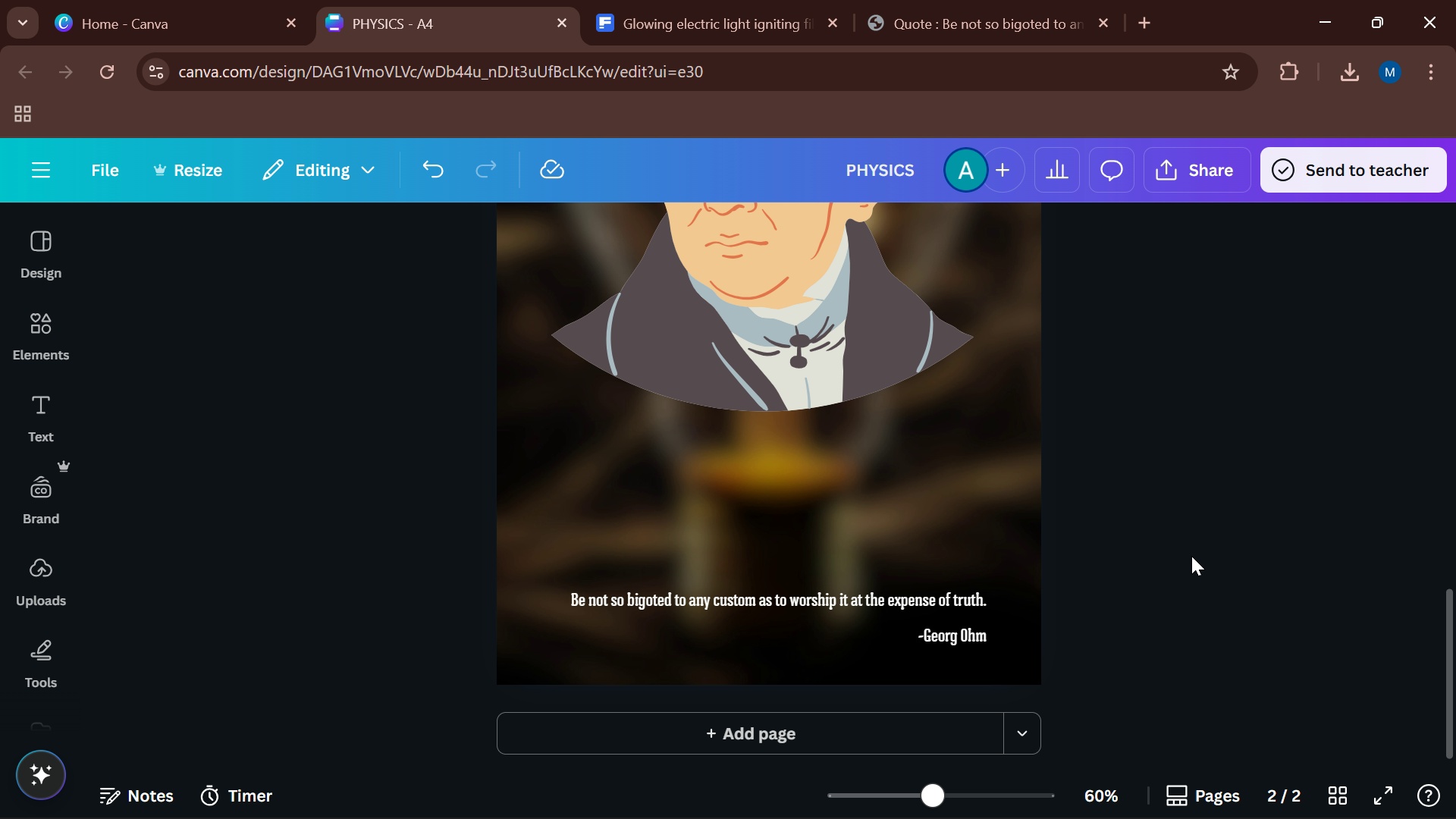 
scroll: coordinate [1191, 554], scroll_direction: up, amount: 1.0
 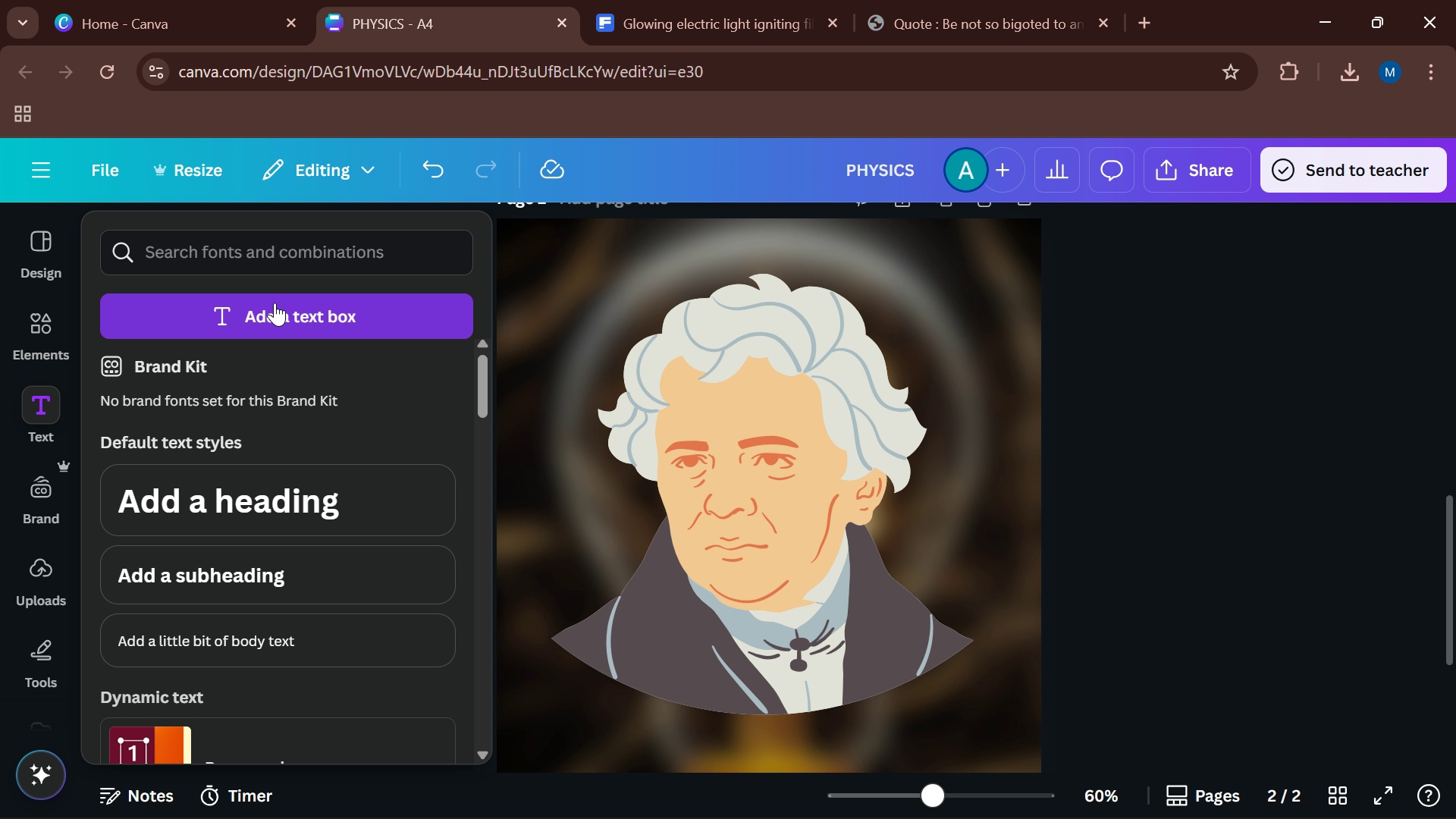 
left_click([275, 303])
 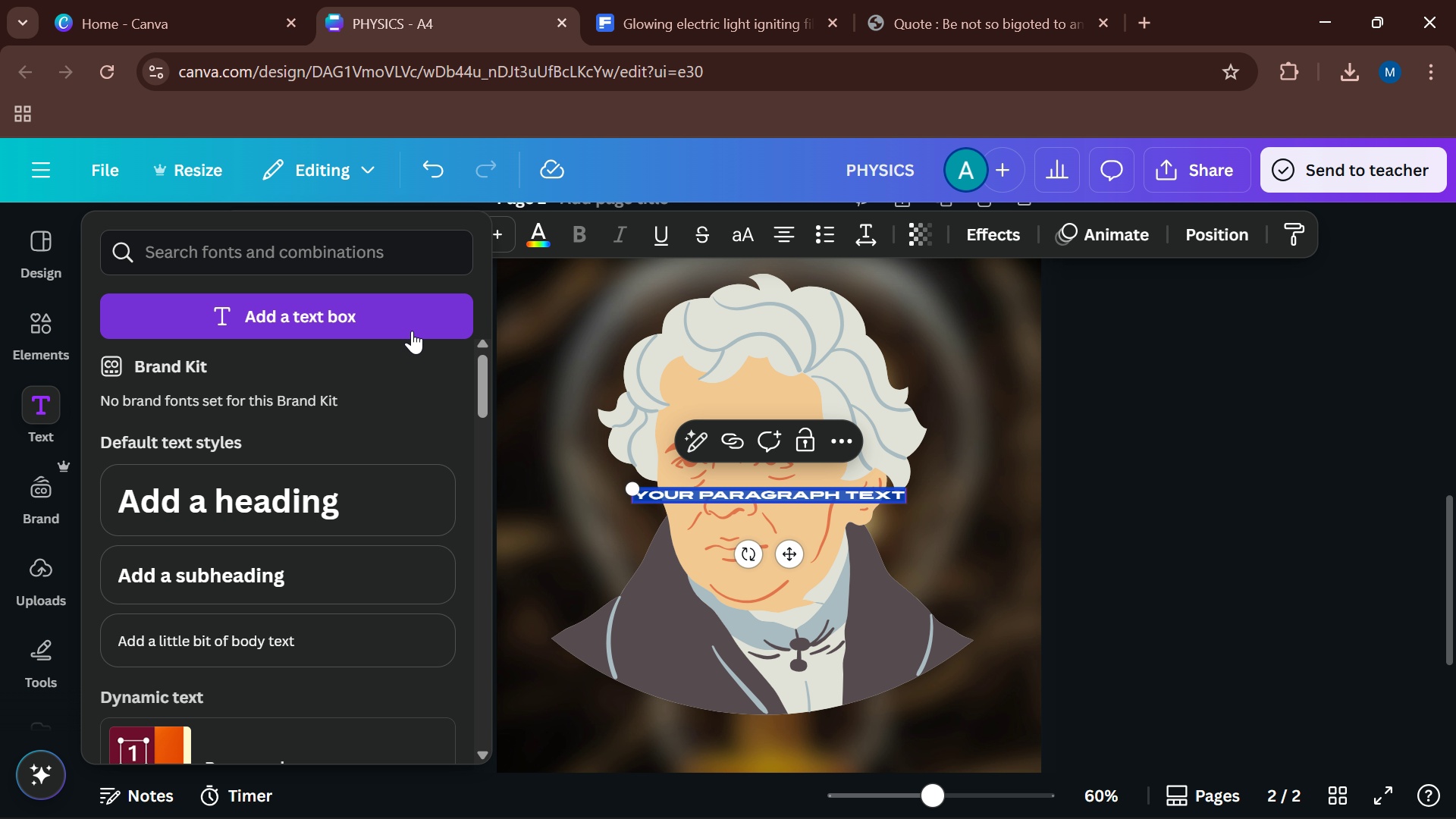 
type(Physics will be mc=u==)
key(Backspace)
key(Backspace)
key(Backspace)
key(Backspace)
key(Backspace)
type(uch easier...)
 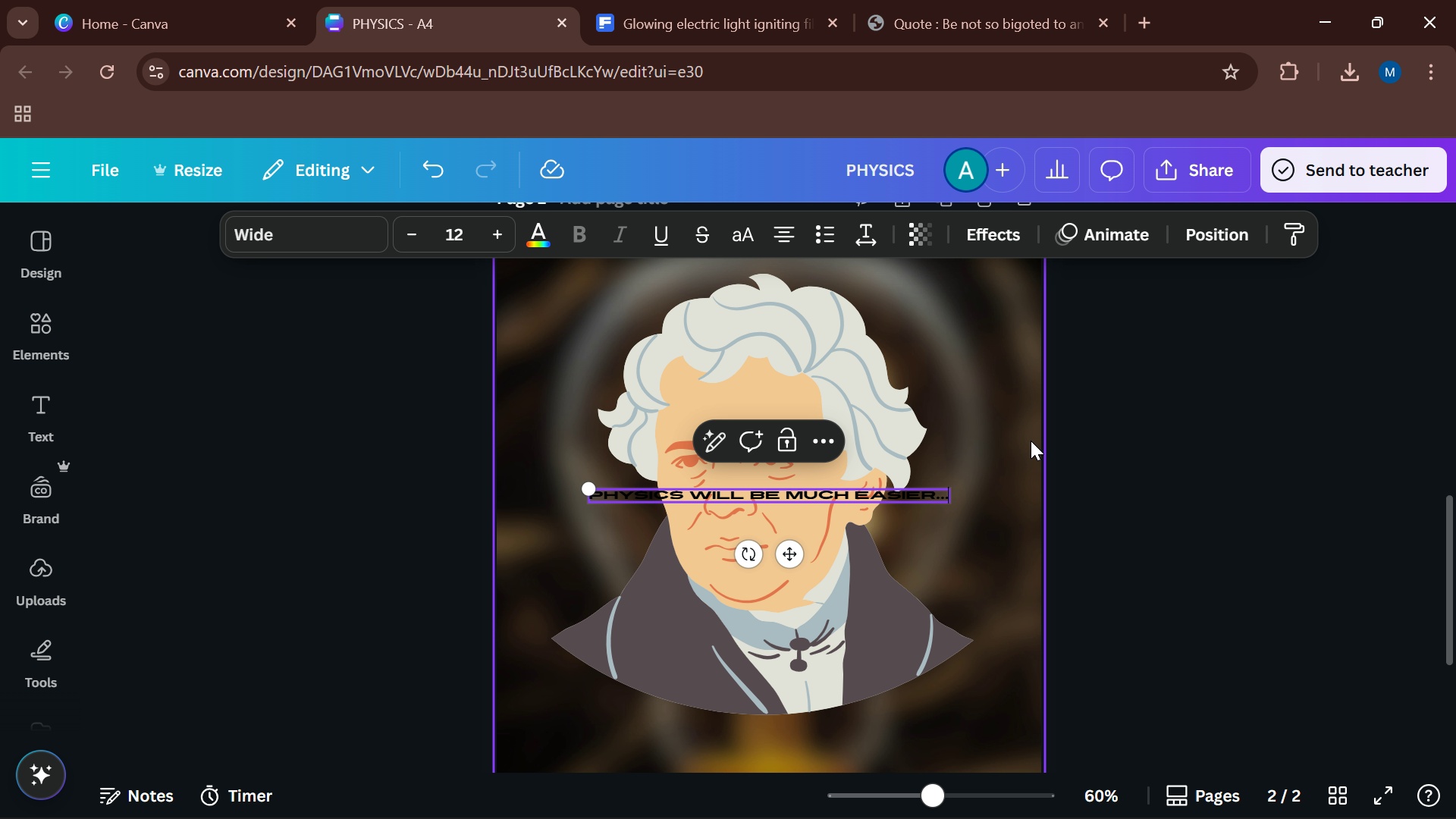 
left_click_drag(start_coordinate=[1078, 437], to_coordinate=[1072, 440])
 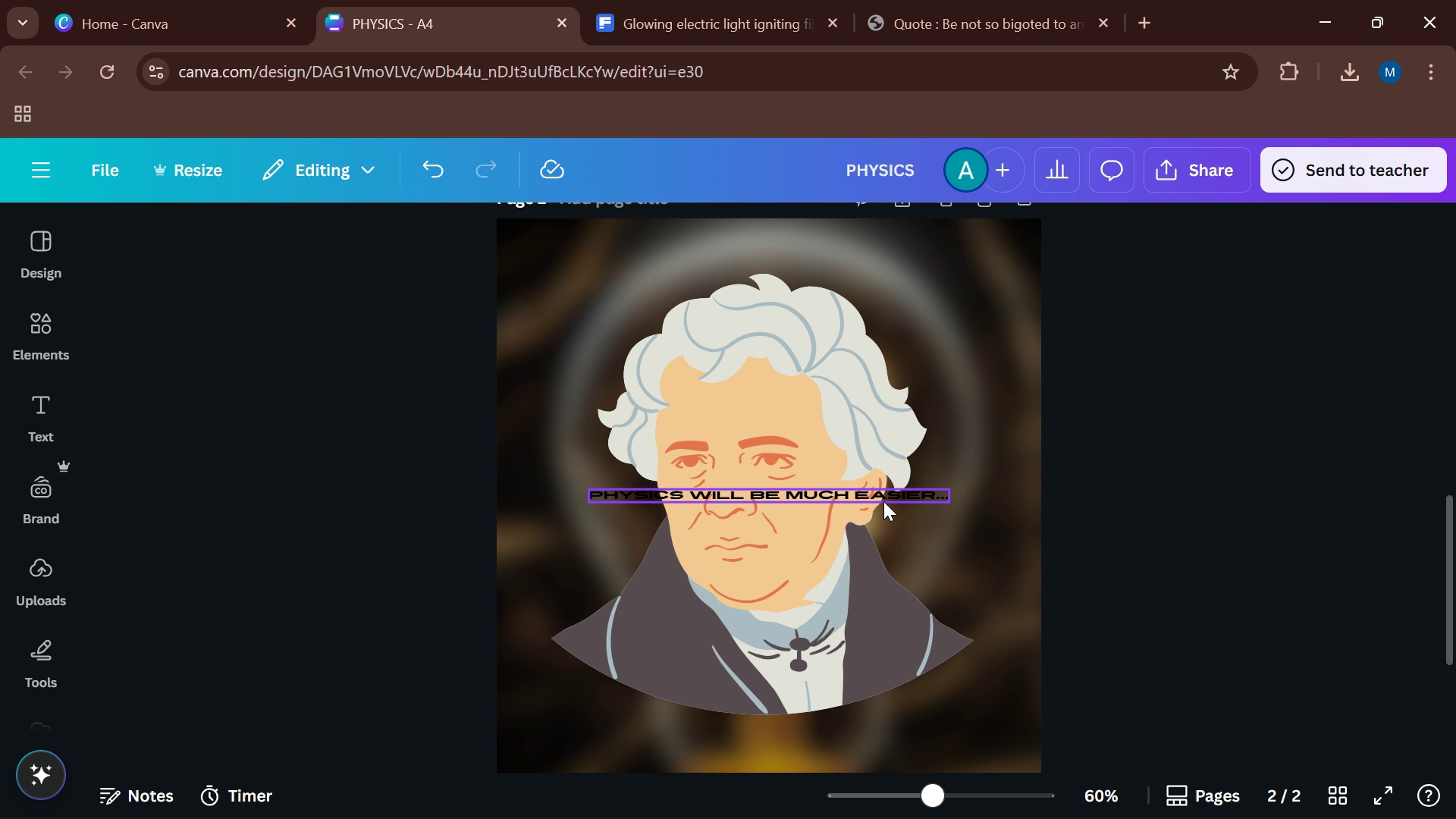 
left_click_drag(start_coordinate=[880, 491], to_coordinate=[880, 447])
 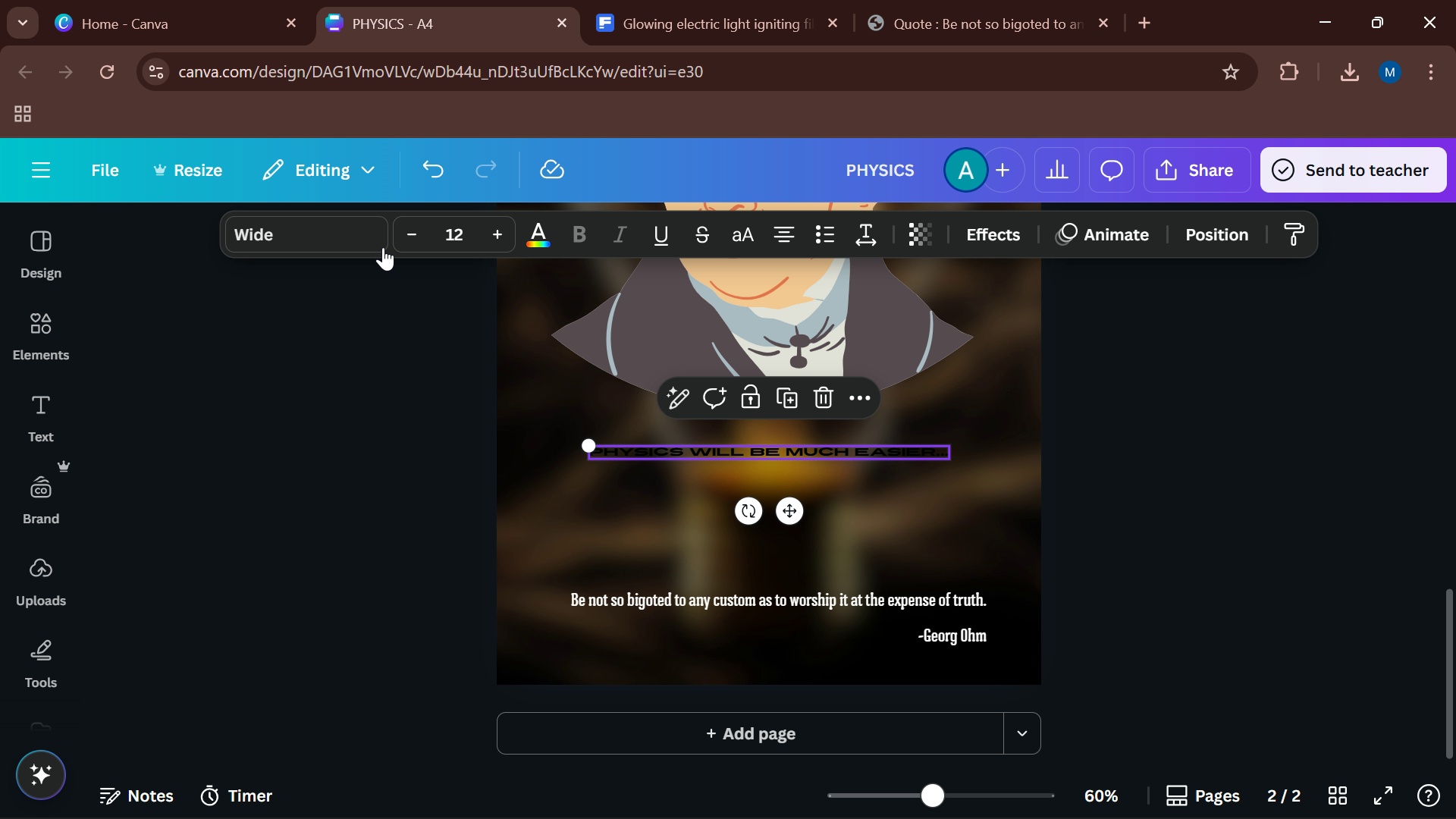 
scroll: coordinate [892, 533], scroll_direction: down, amount: 2.0
 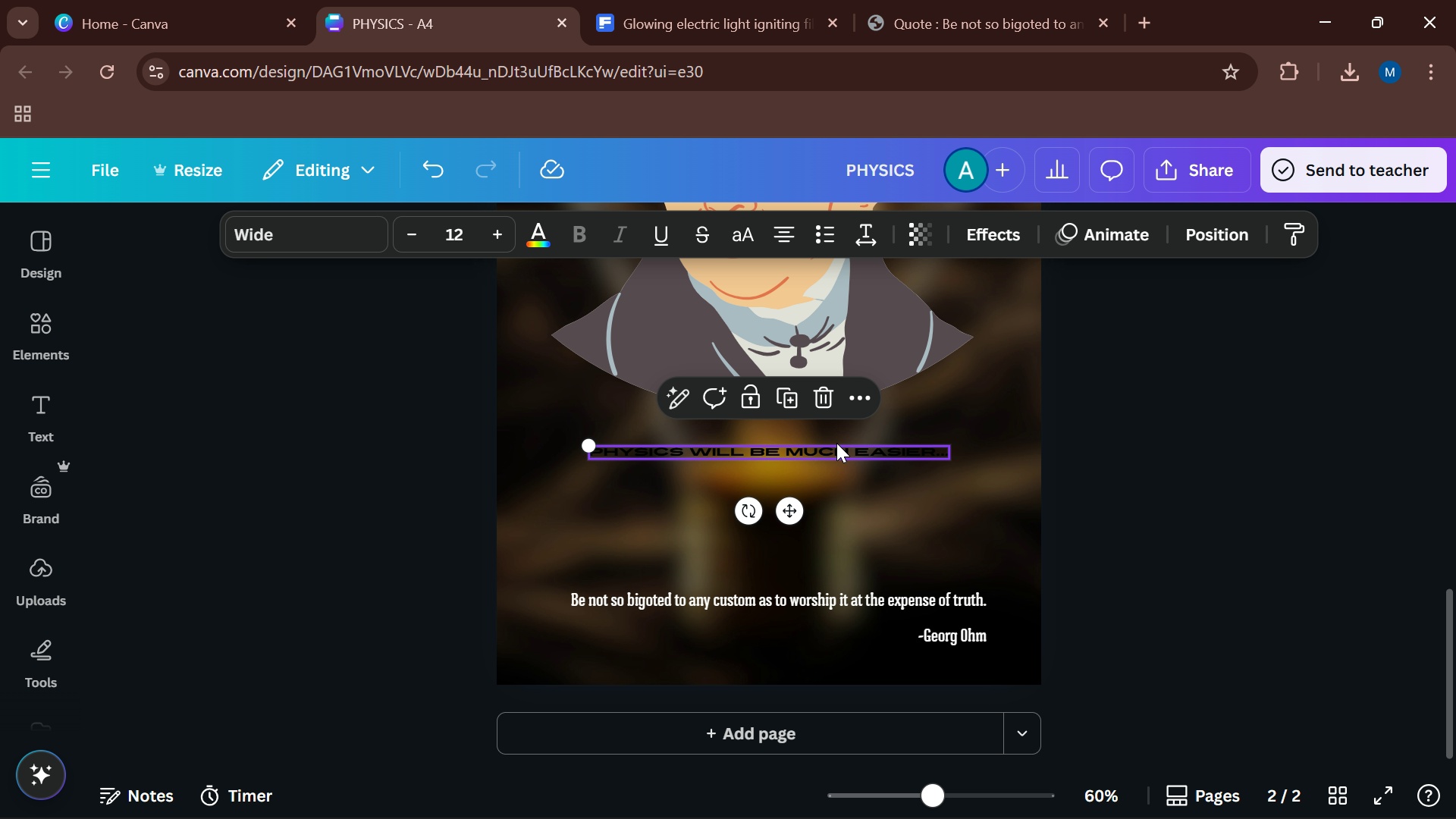 
left_click([341, 228])
 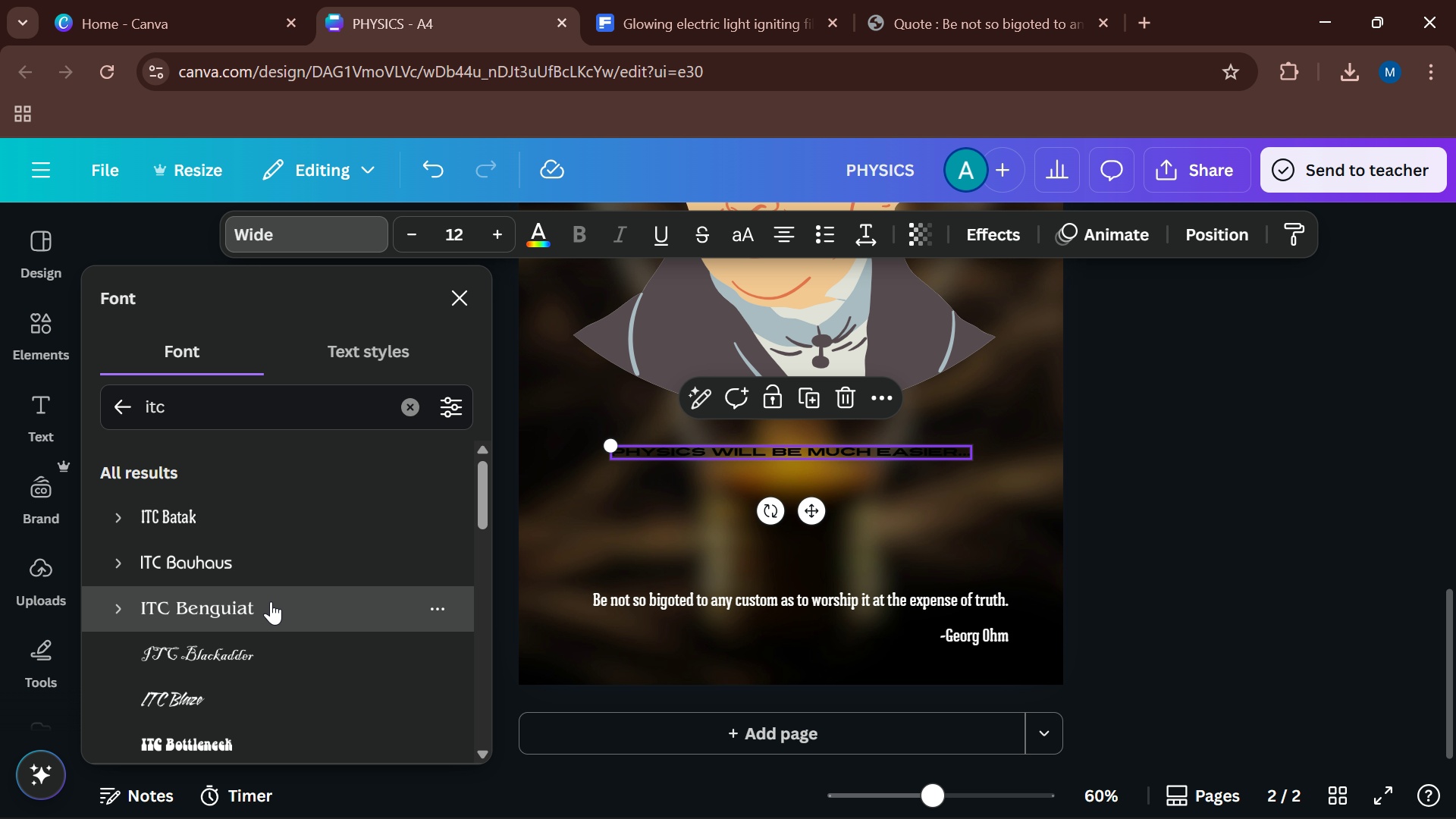 
left_click([271, 601])
 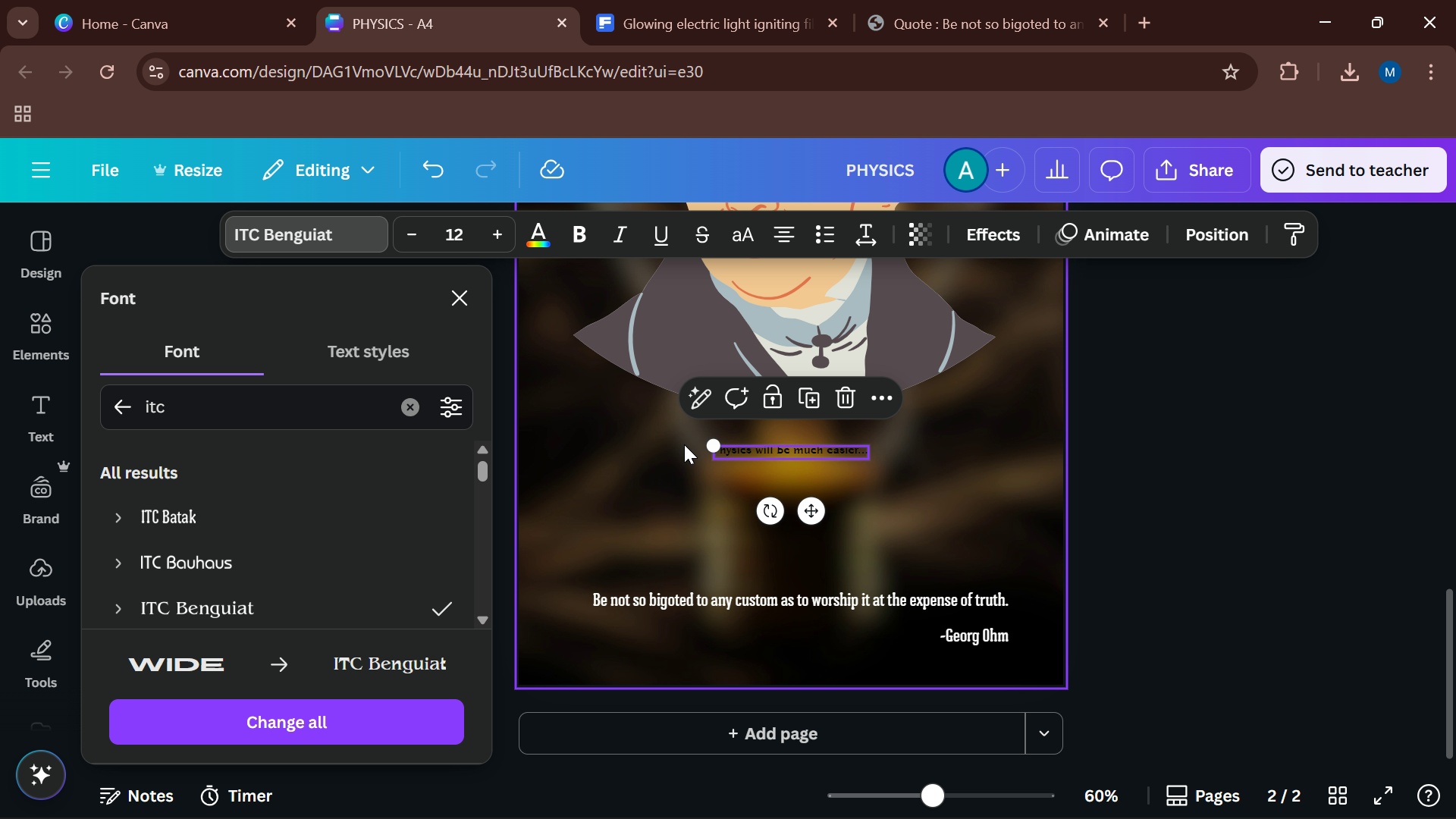 
left_click_drag(start_coordinate=[718, 436], to_coordinate=[551, 349])
 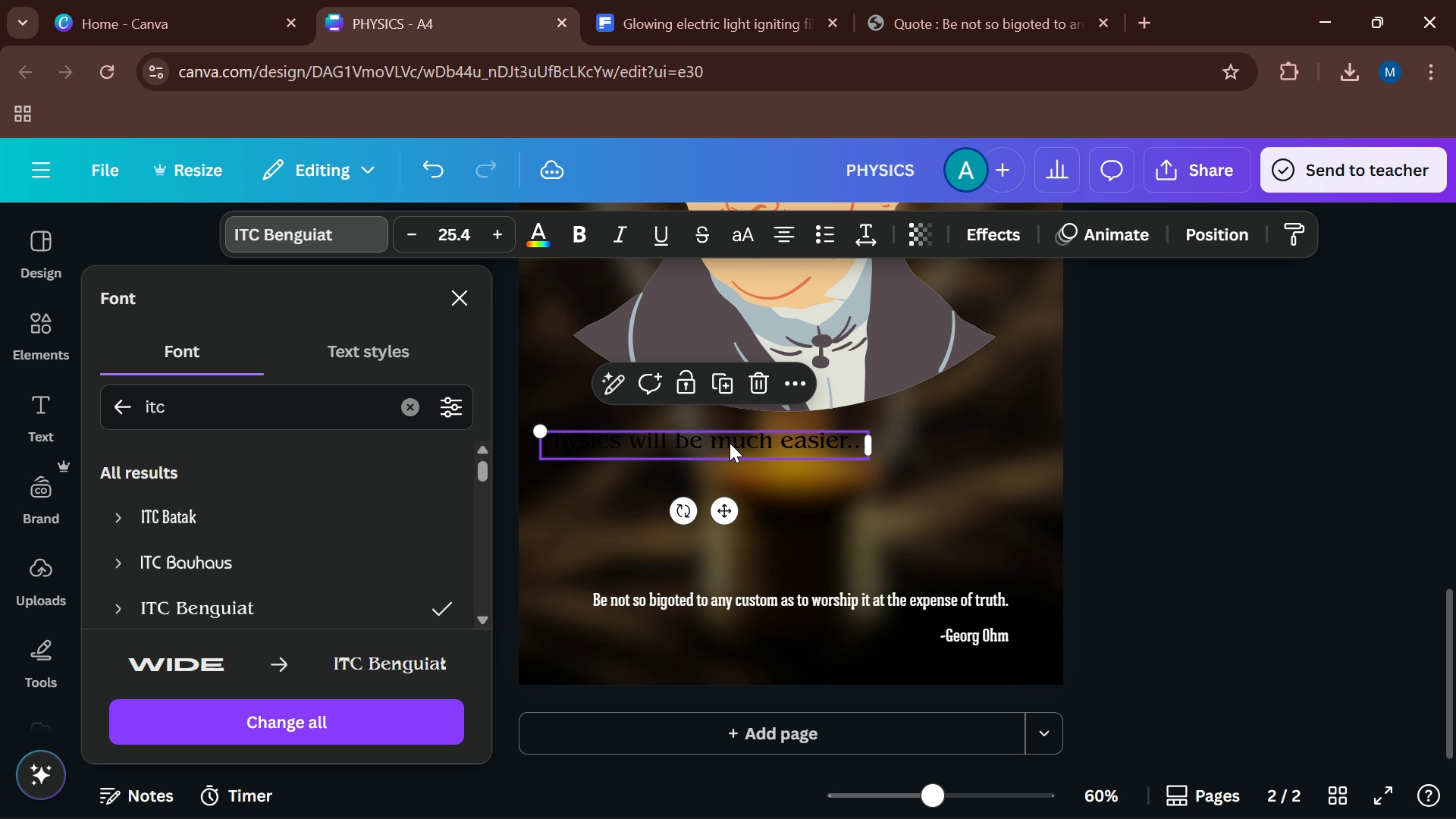 
left_click_drag(start_coordinate=[728, 443], to_coordinate=[817, 454])
 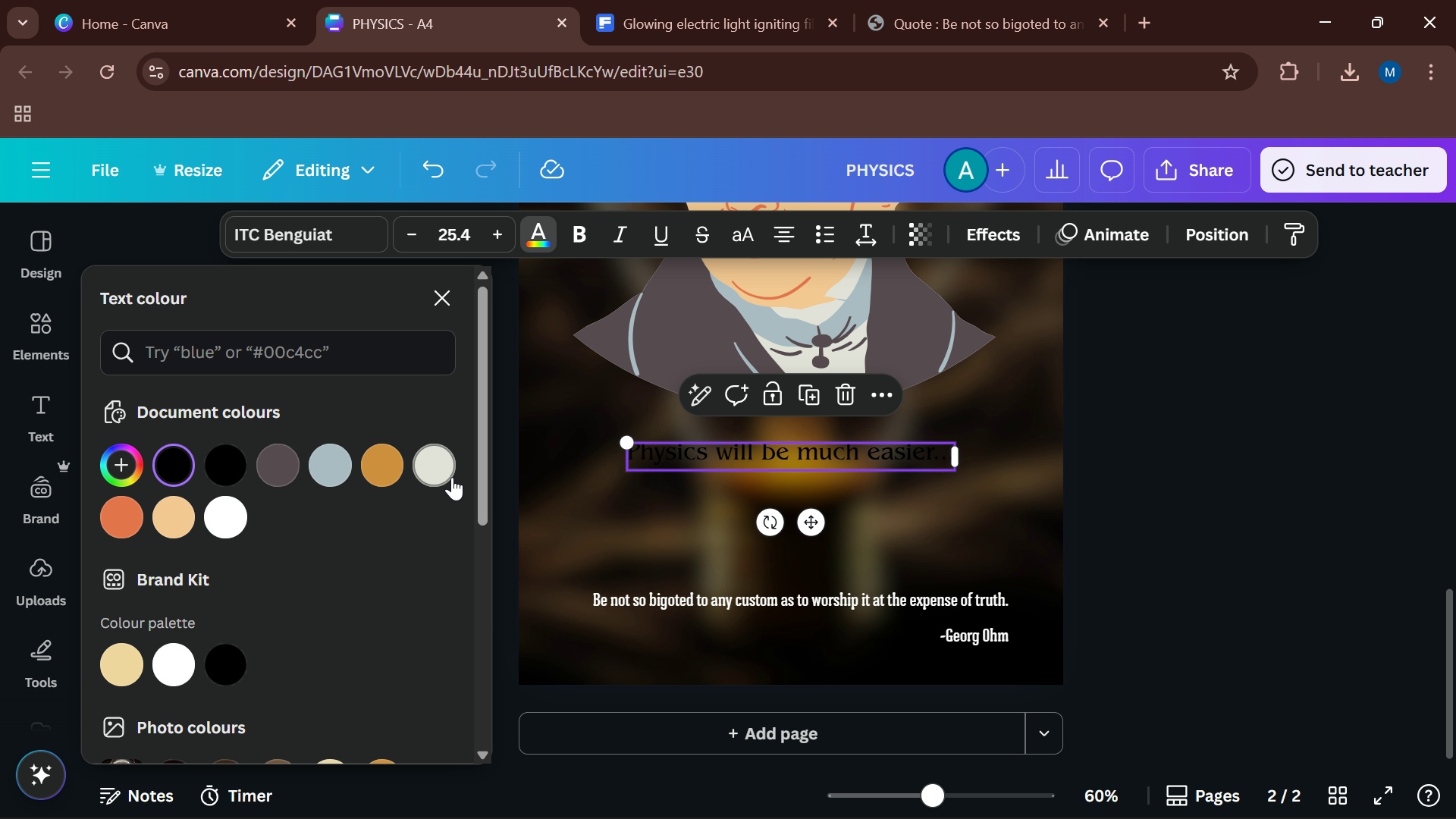 
left_click([440, 468])
 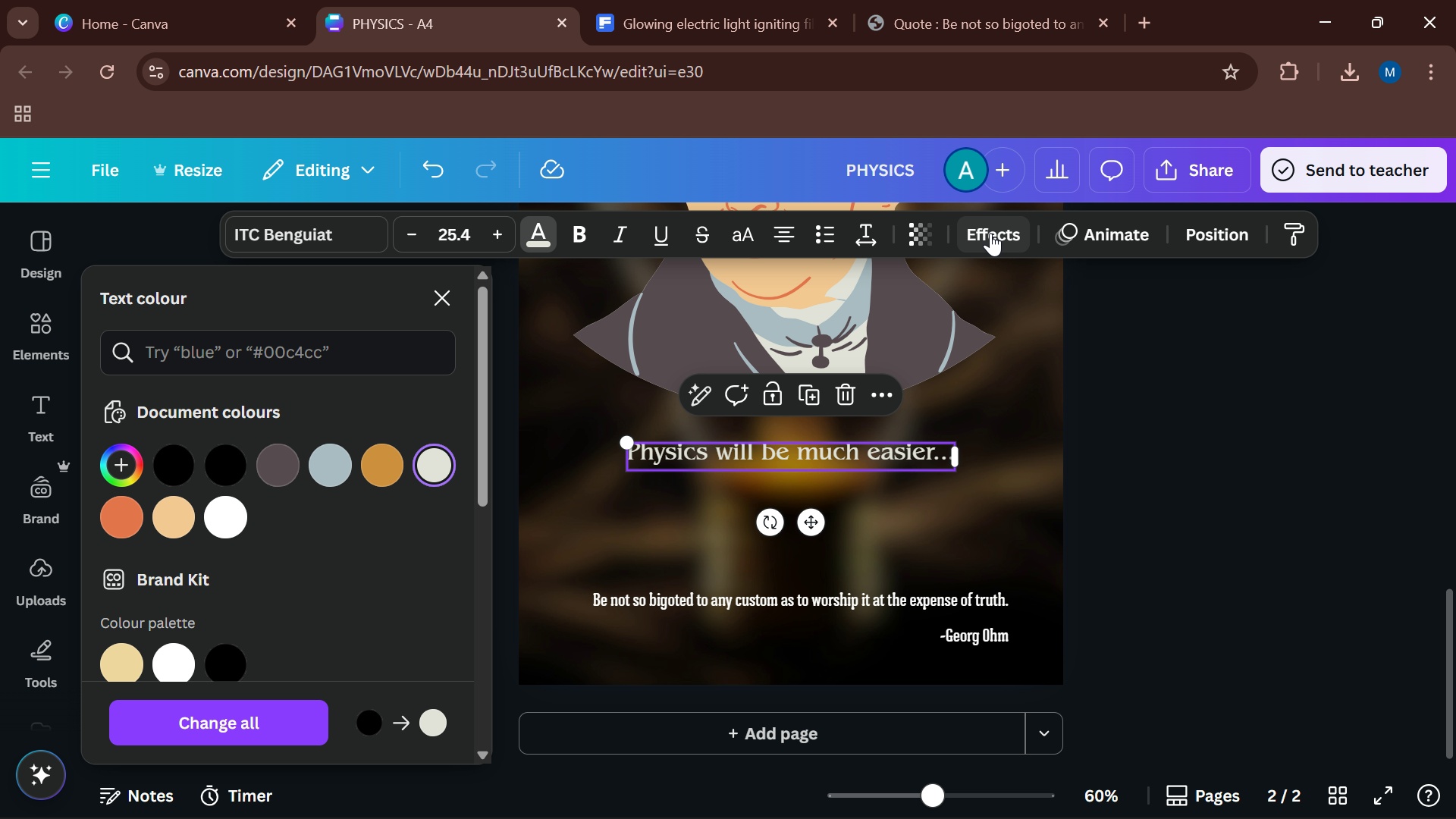 
left_click([990, 234])
 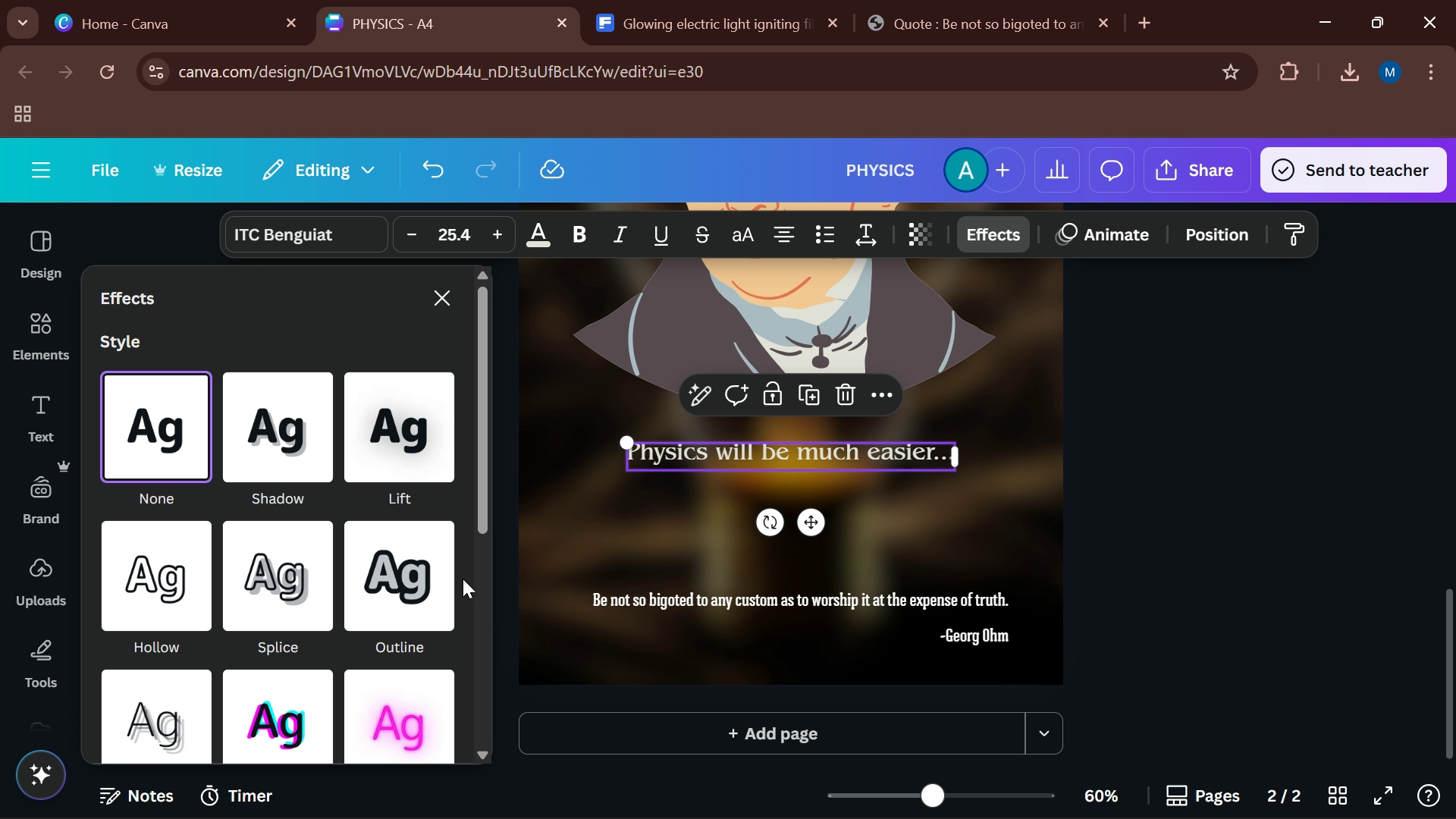 
scroll: coordinate [448, 578], scroll_direction: down, amount: 4.0
 